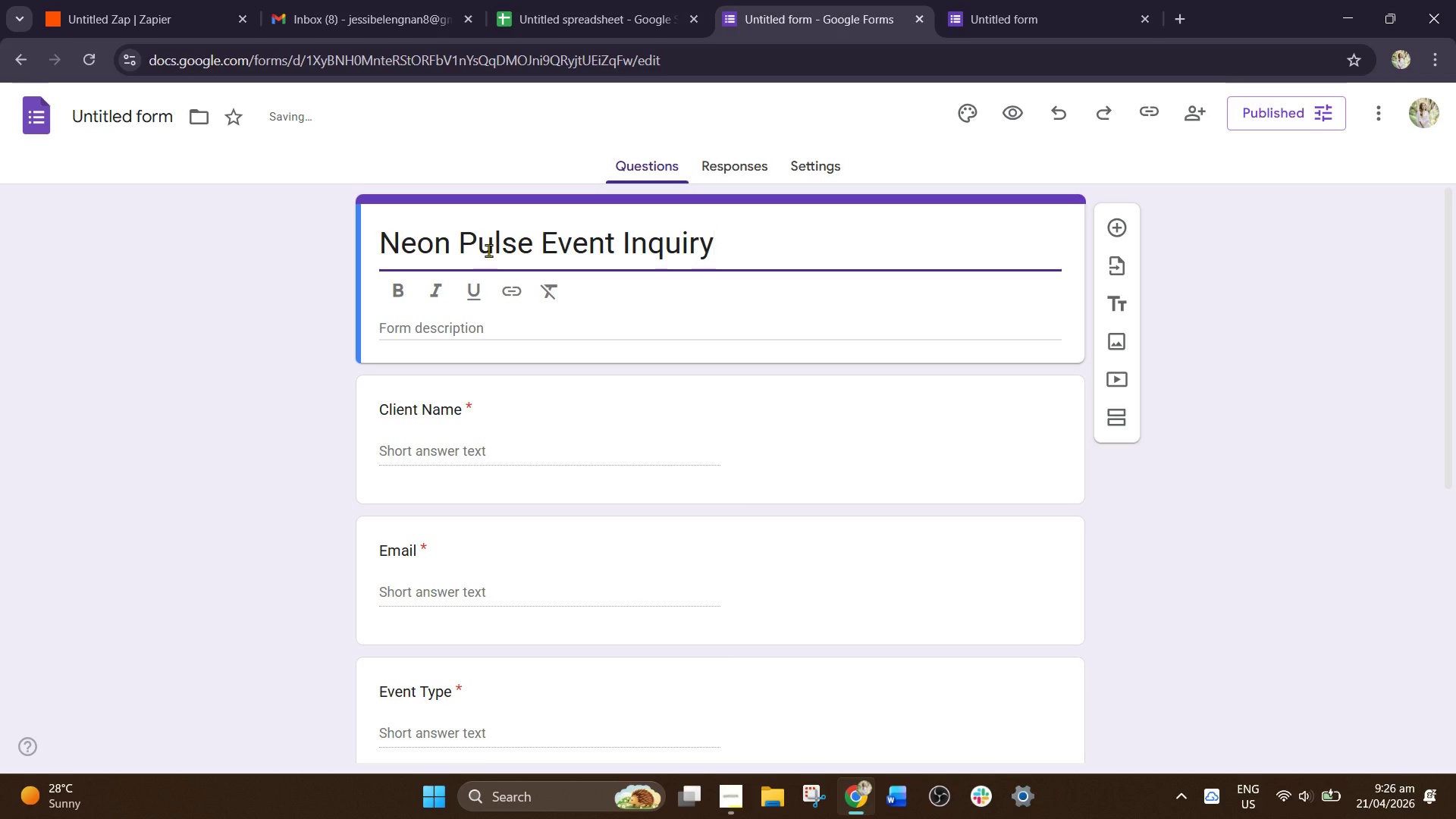 
type( Form)
 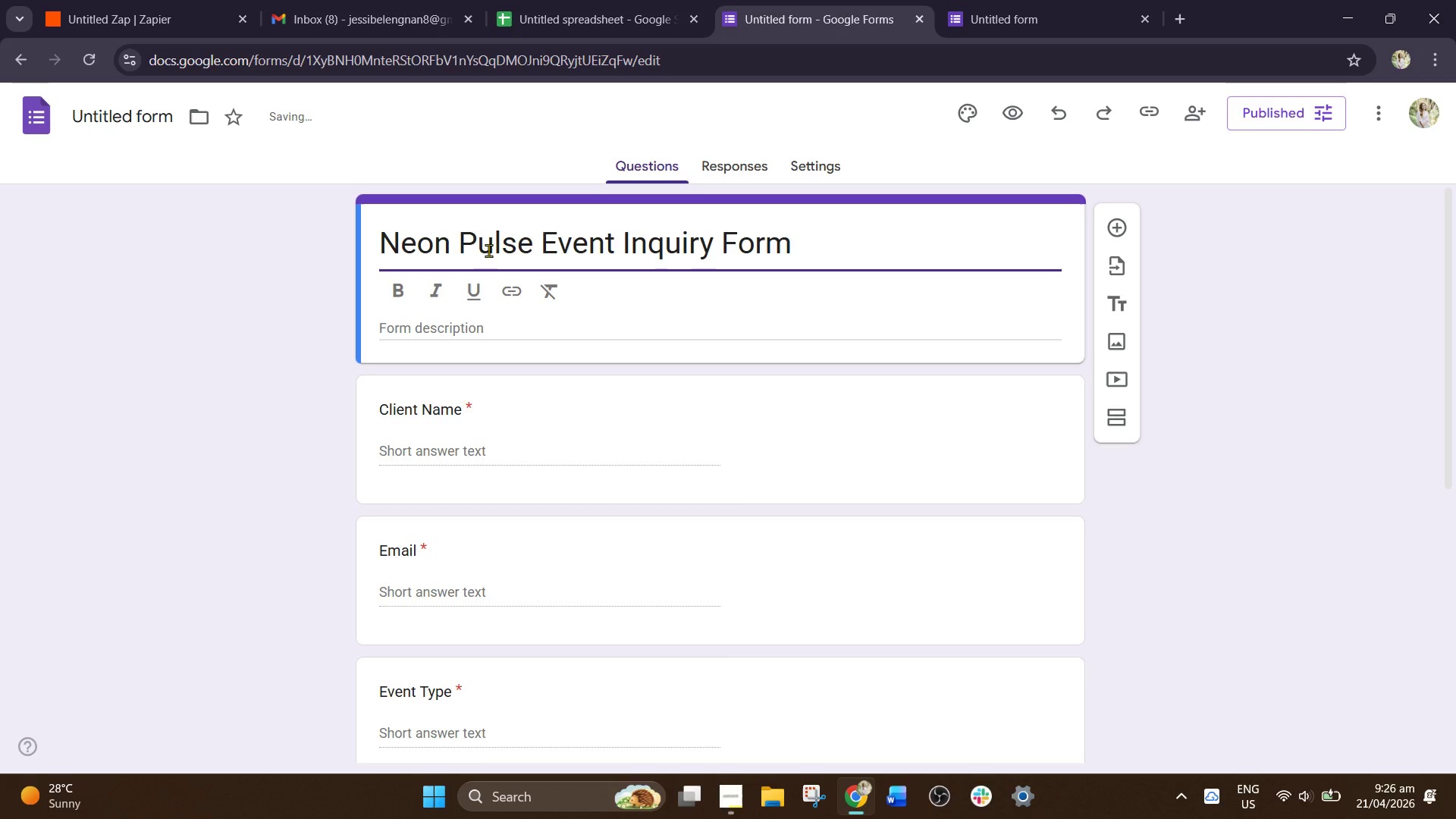 
scroll: coordinate [1059, 408], scroll_direction: down, amount: 3.0
 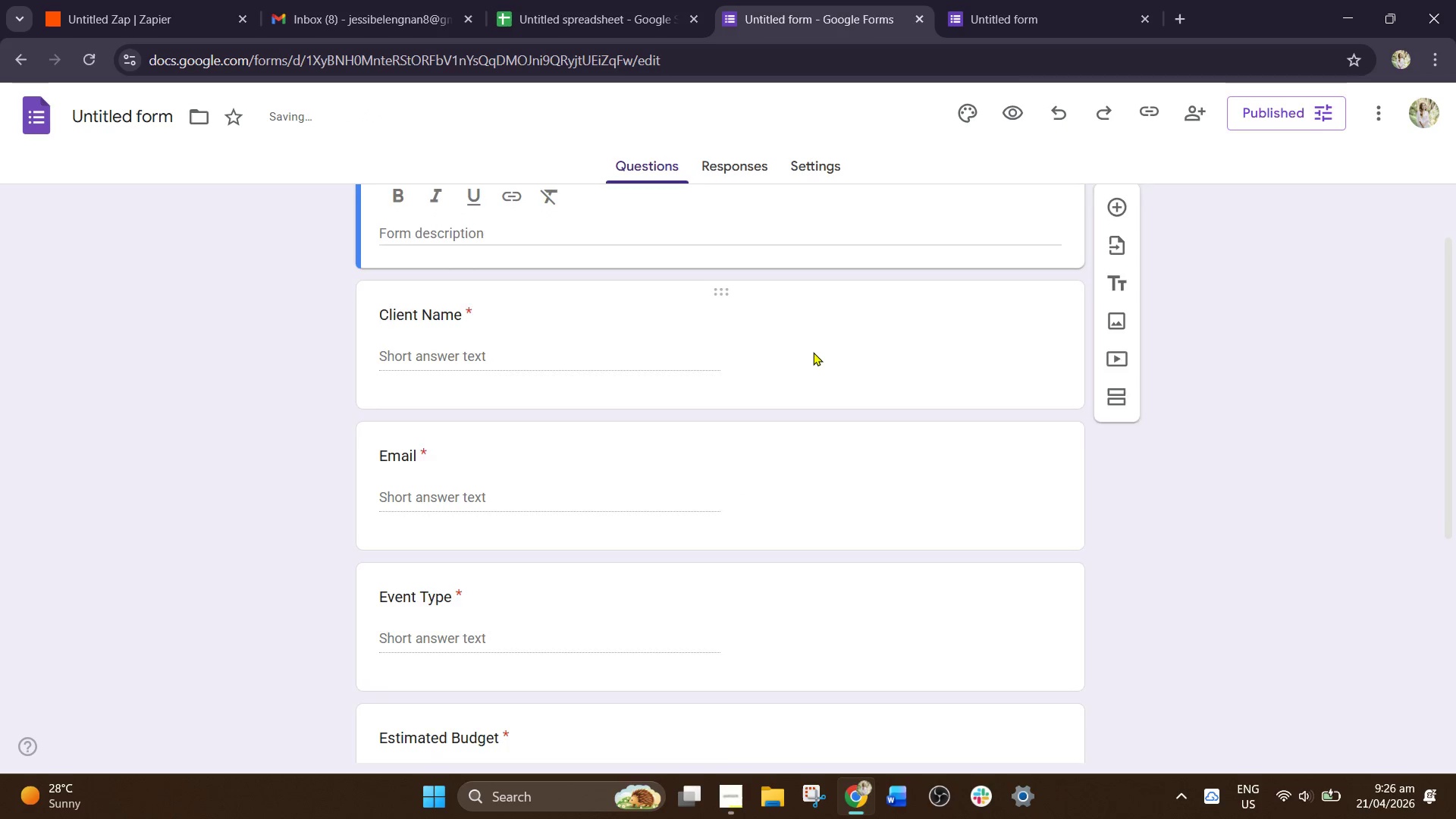 
scroll: coordinate [812, 351], scroll_direction: up, amount: 3.0
 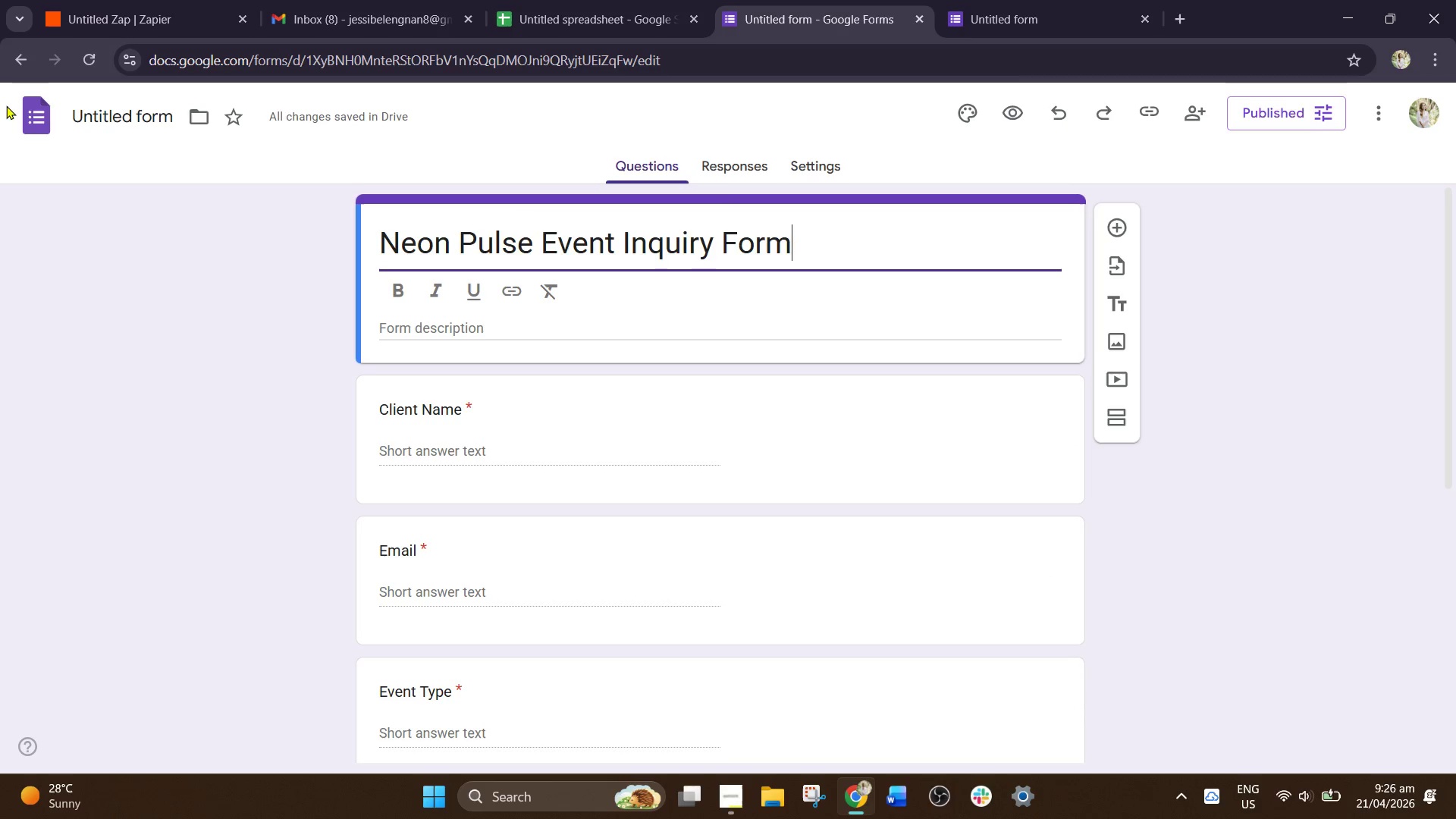 
left_click([126, 123])
 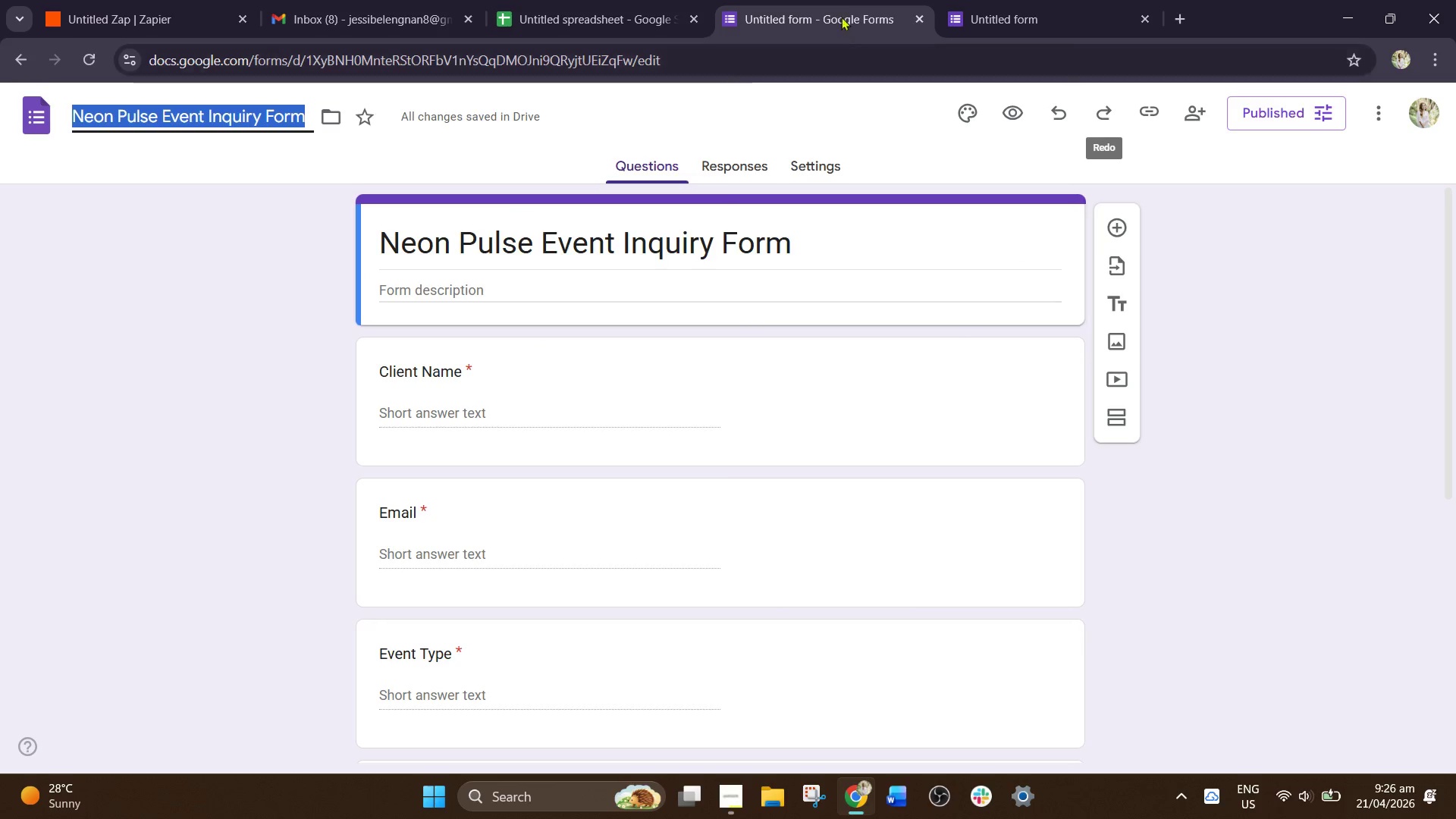 
left_click([961, 0])
 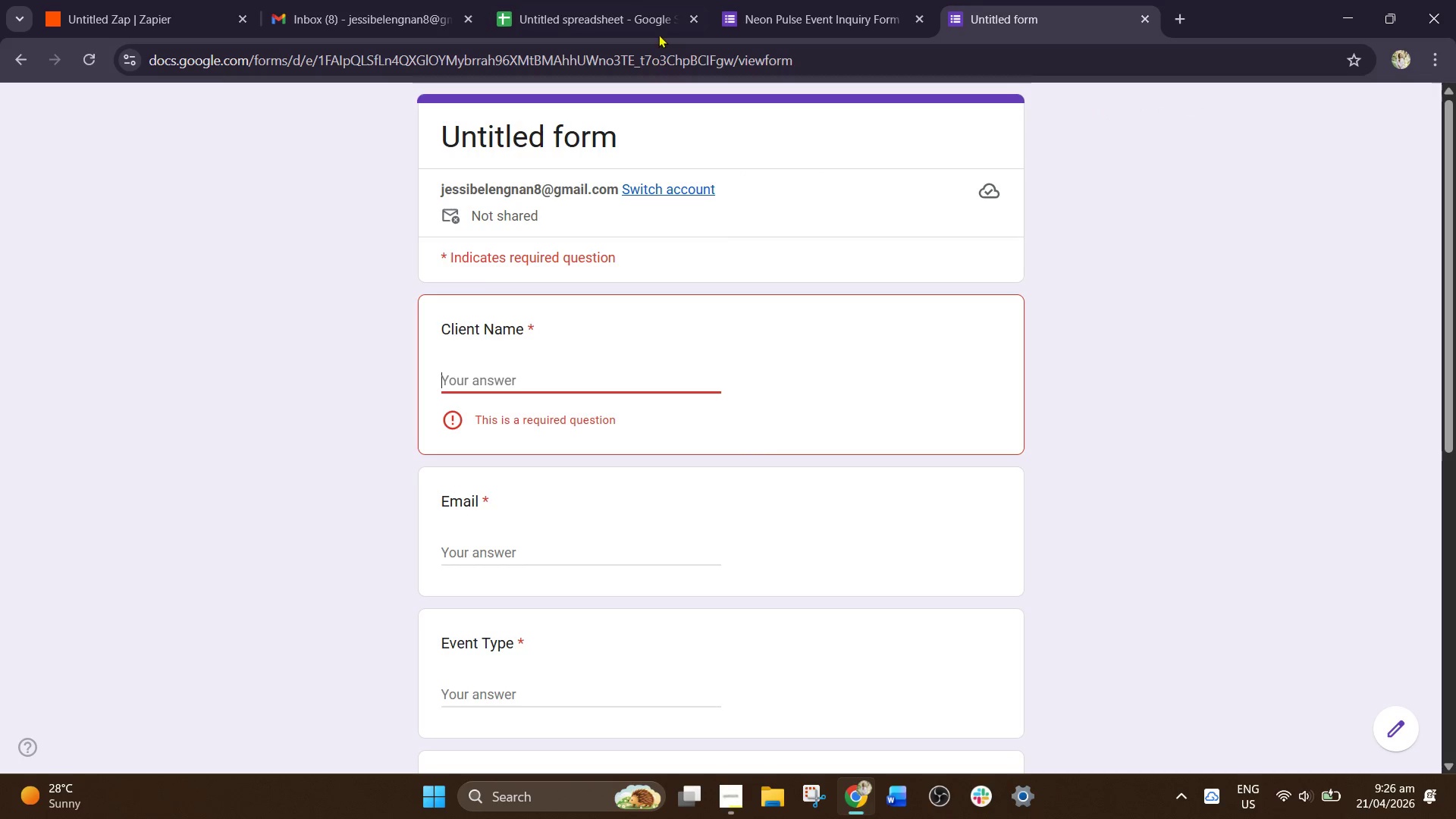 
left_click([664, 58])
 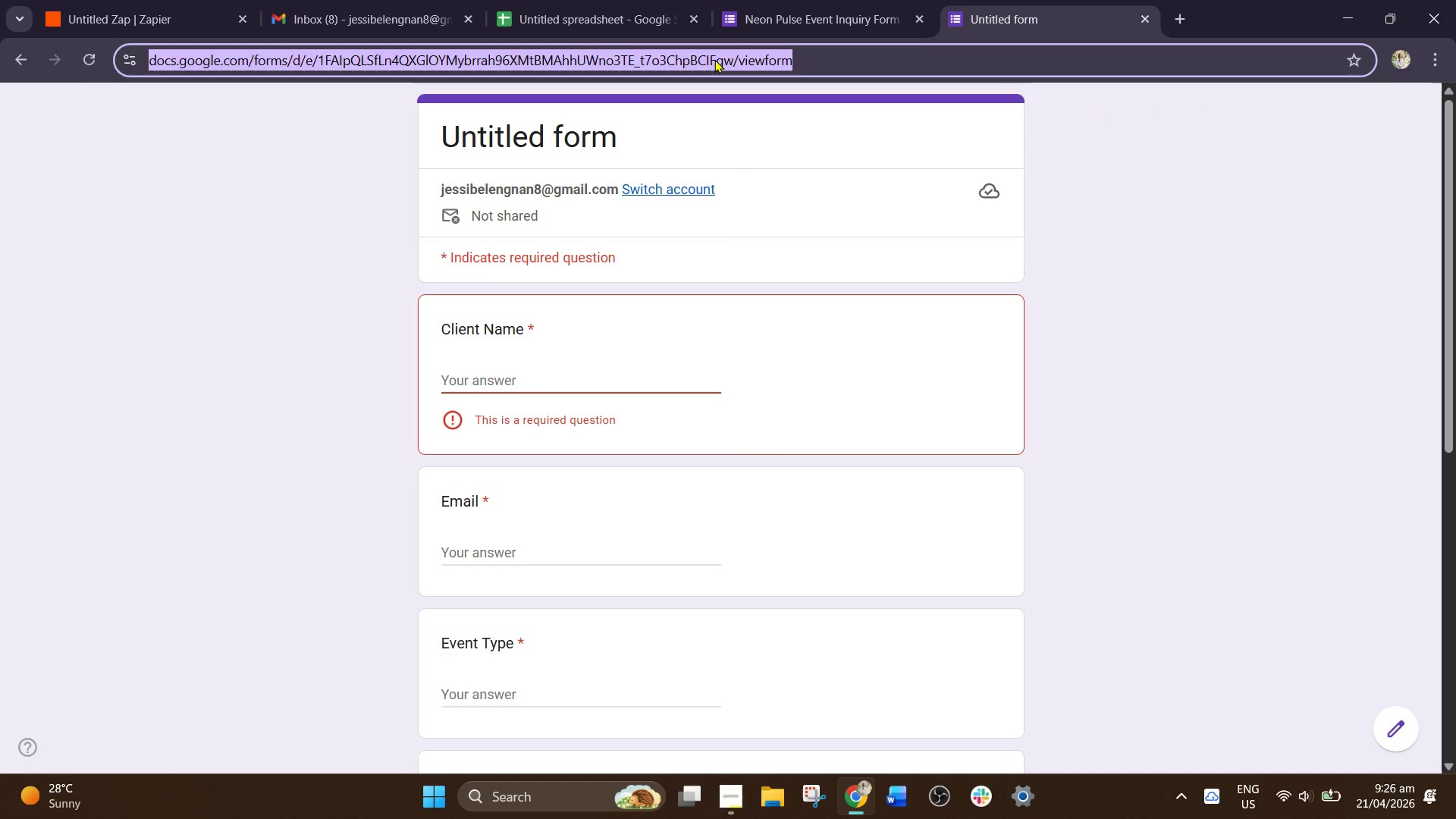 
key(NumpadEnter)
 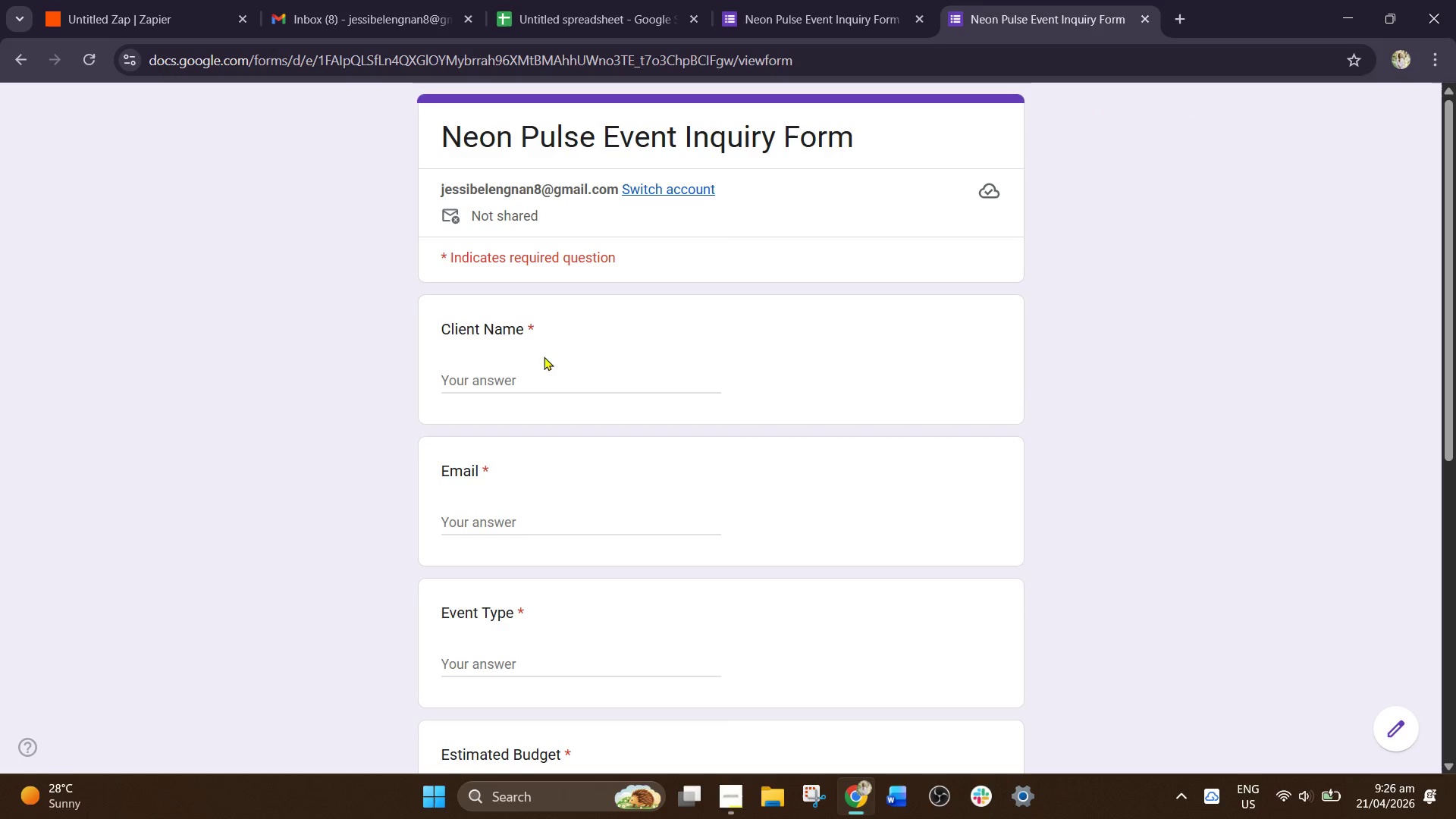 
double_click([519, 368])
 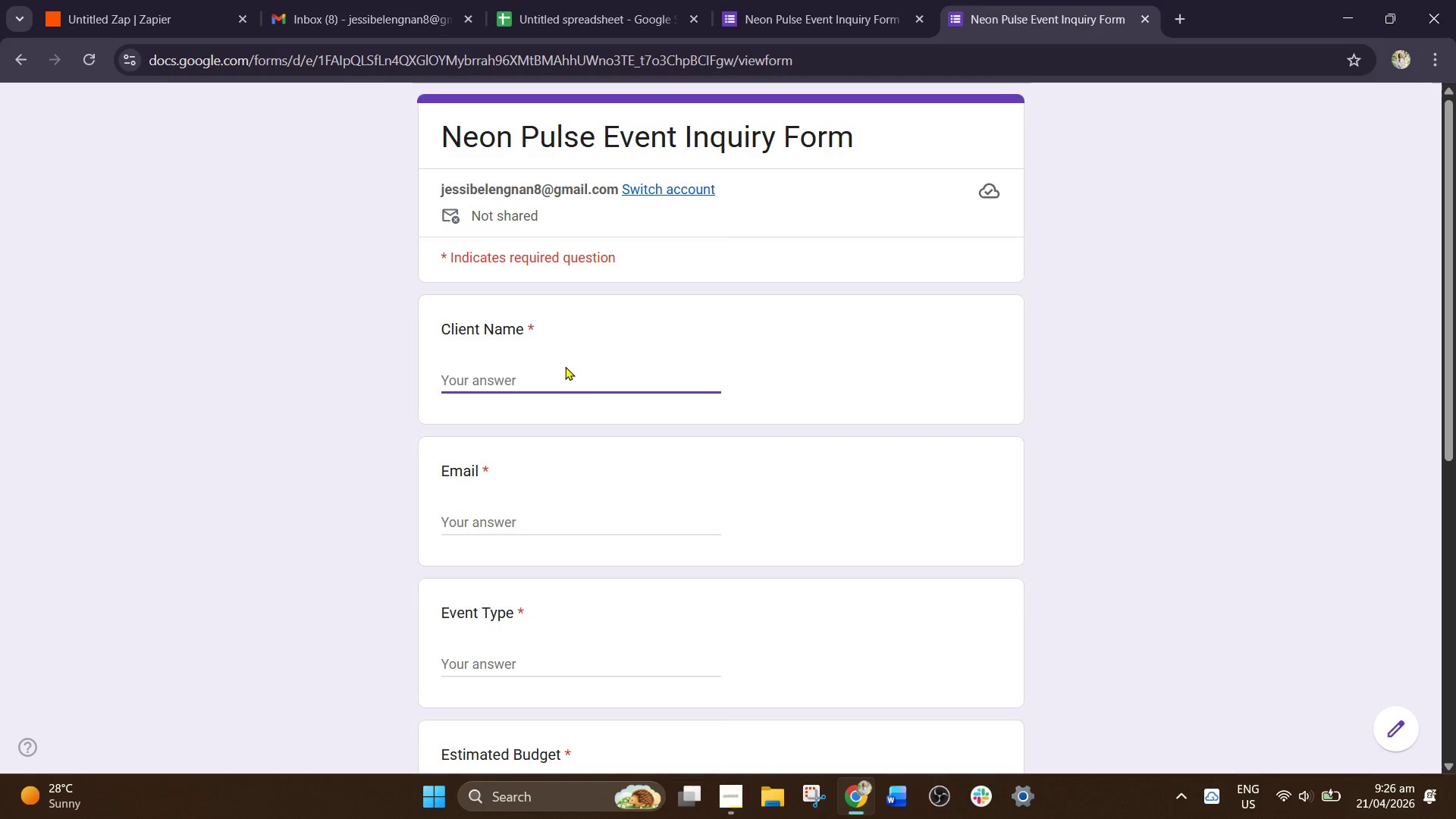 
type(Maria Santos)
 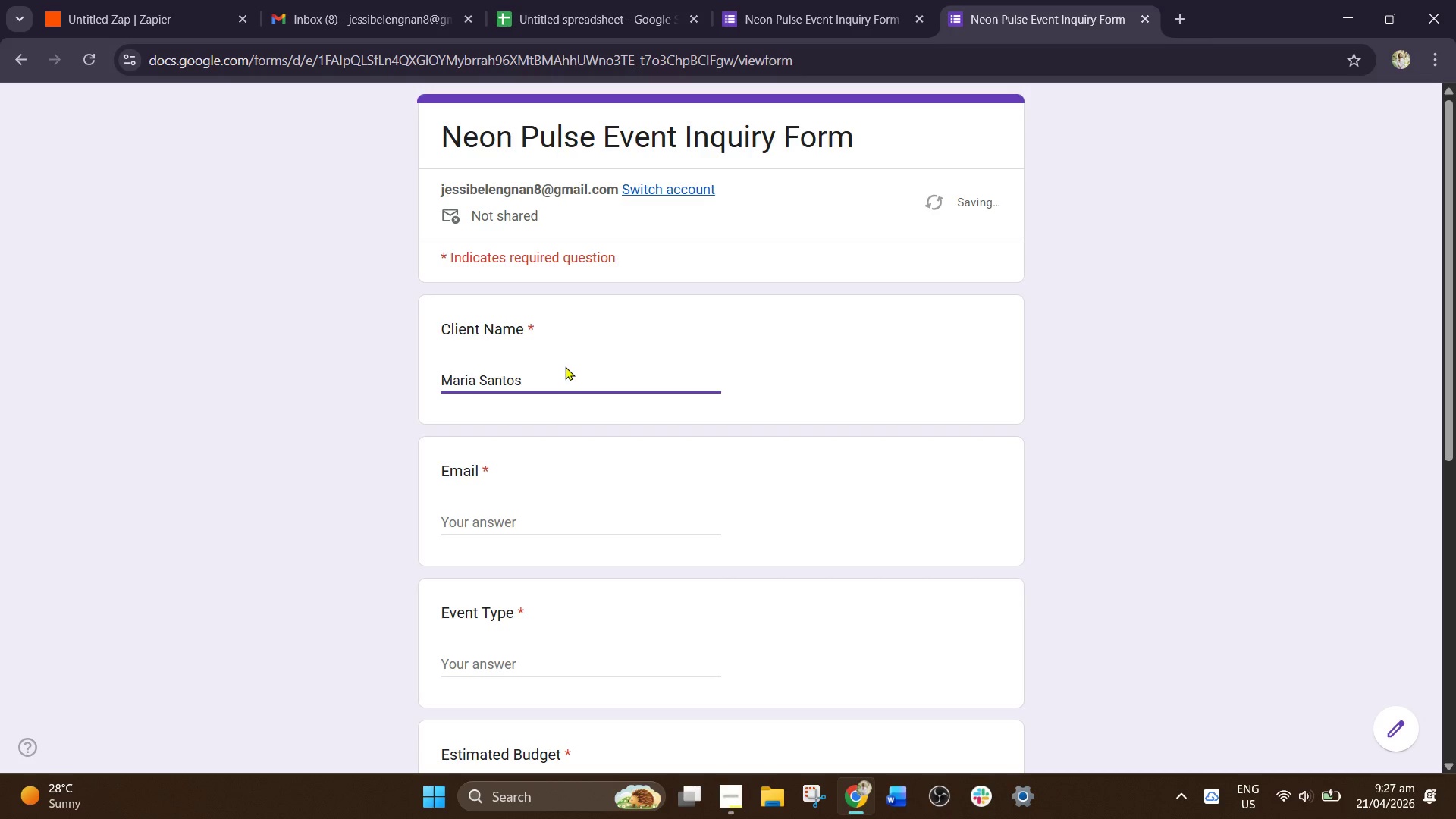 
left_click([487, 526])
 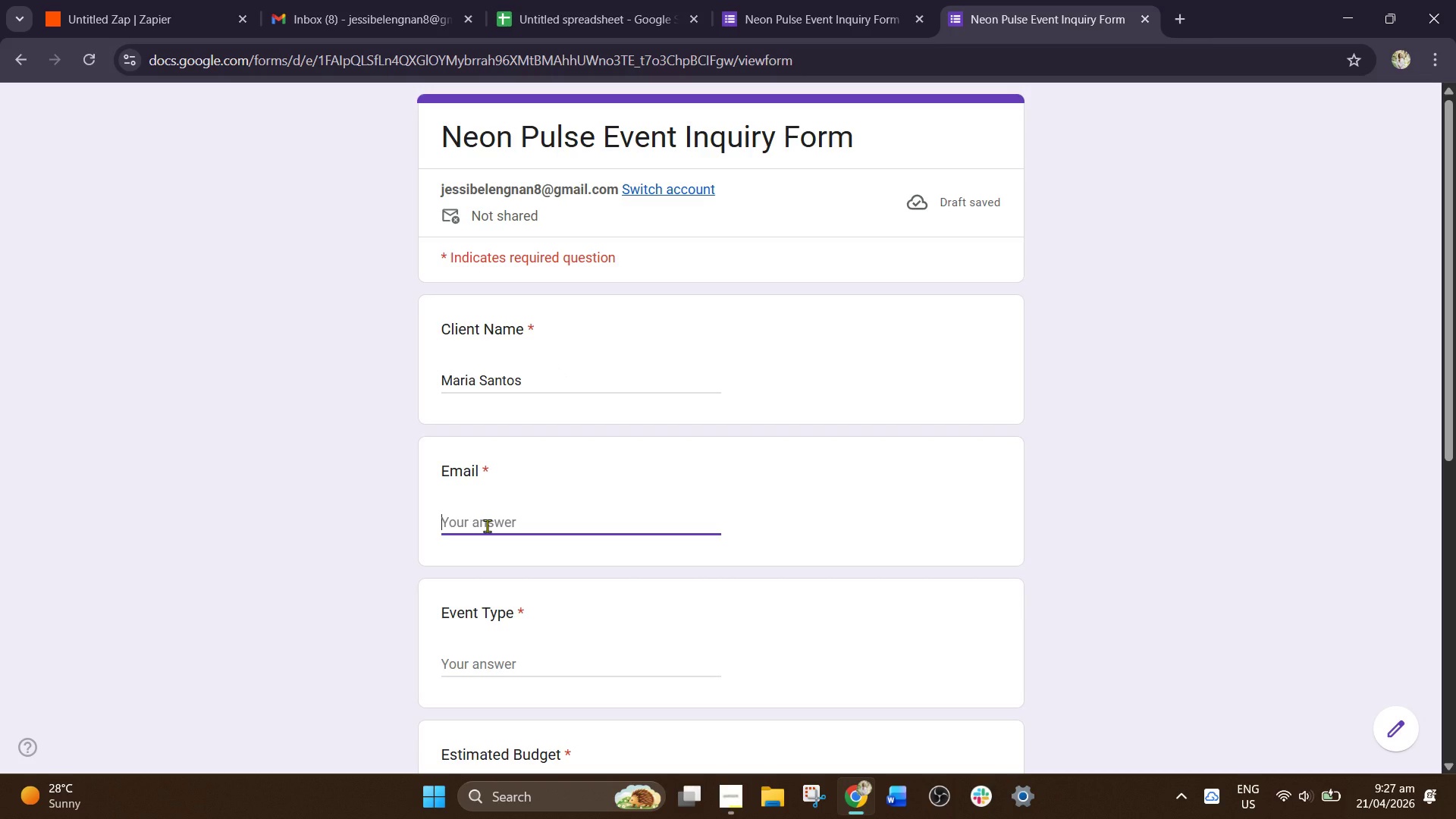 
type(maria.santos@g)
key(Backspace)
 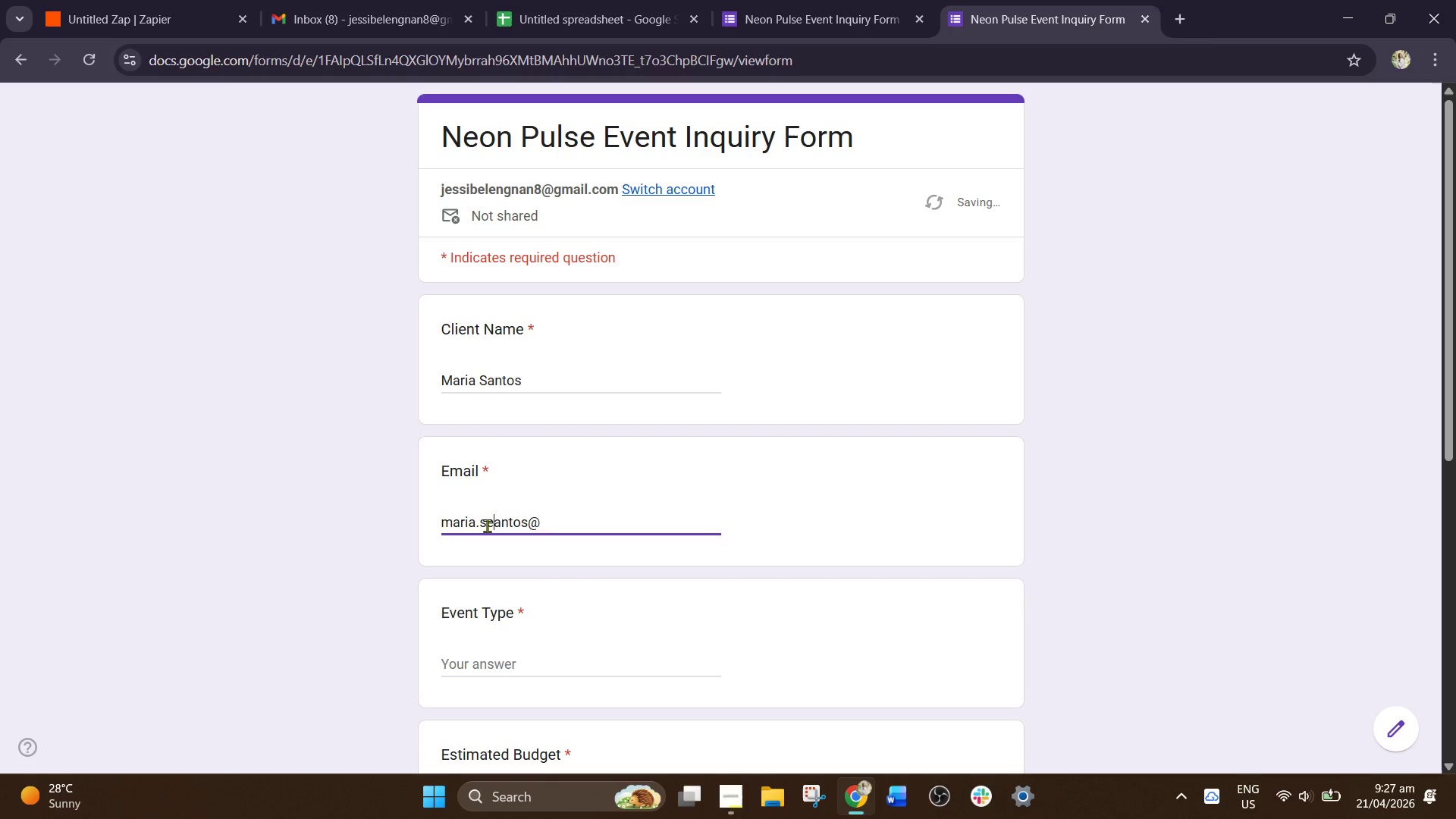 
 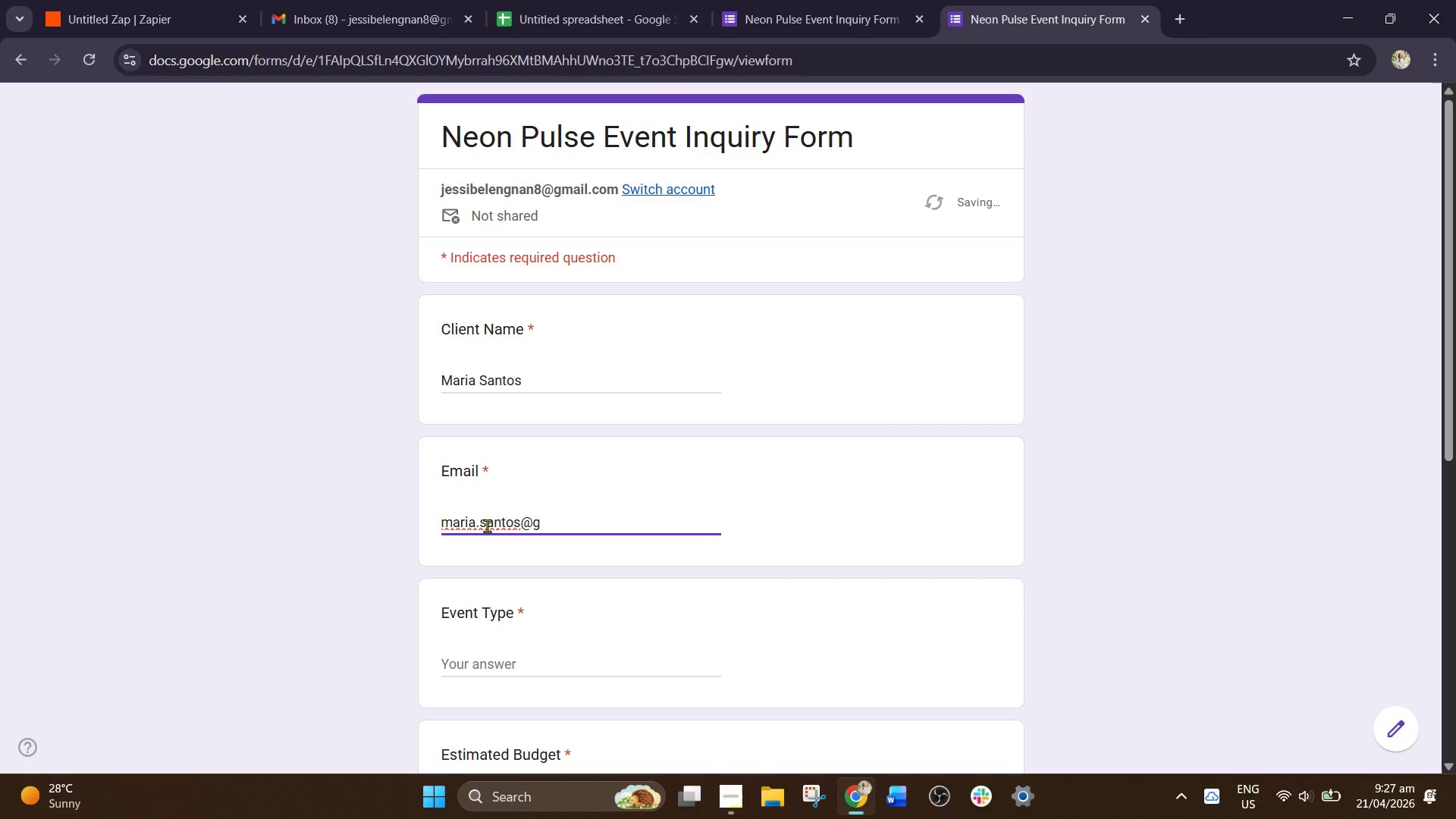 
left_click([487, 526])
 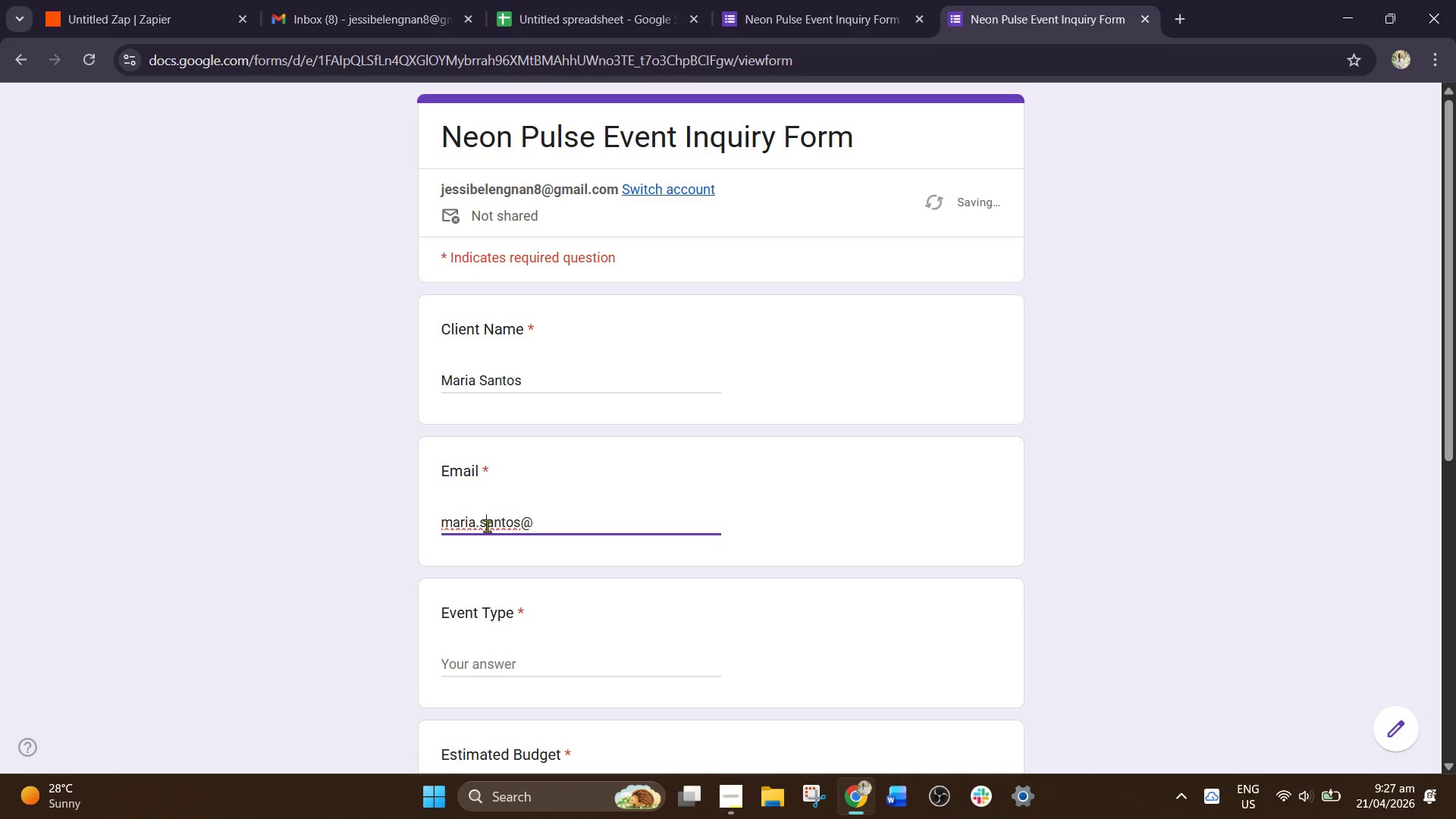 
type(email)
 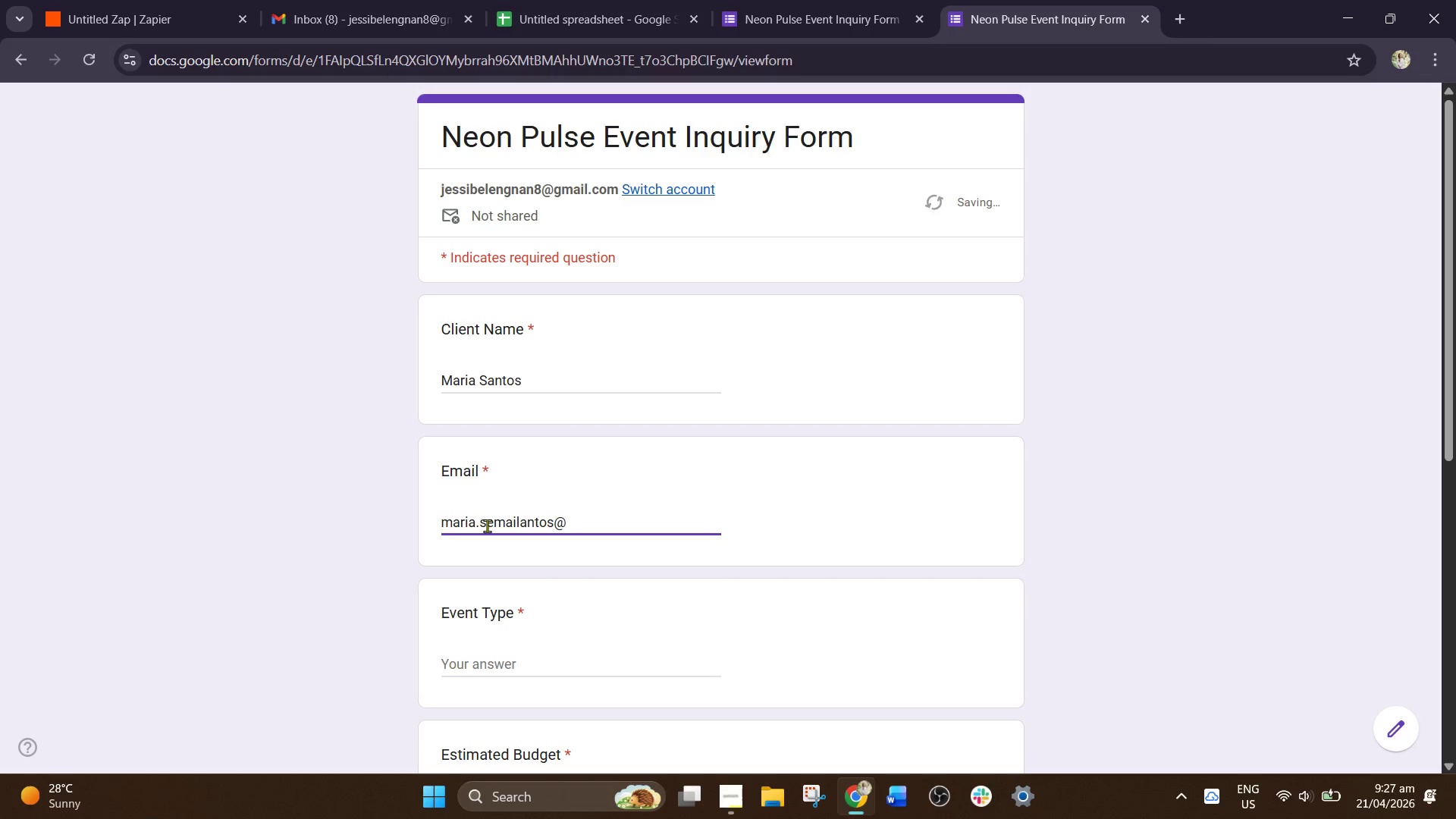 
hold_key(key=Backspace, duration=0.75)
 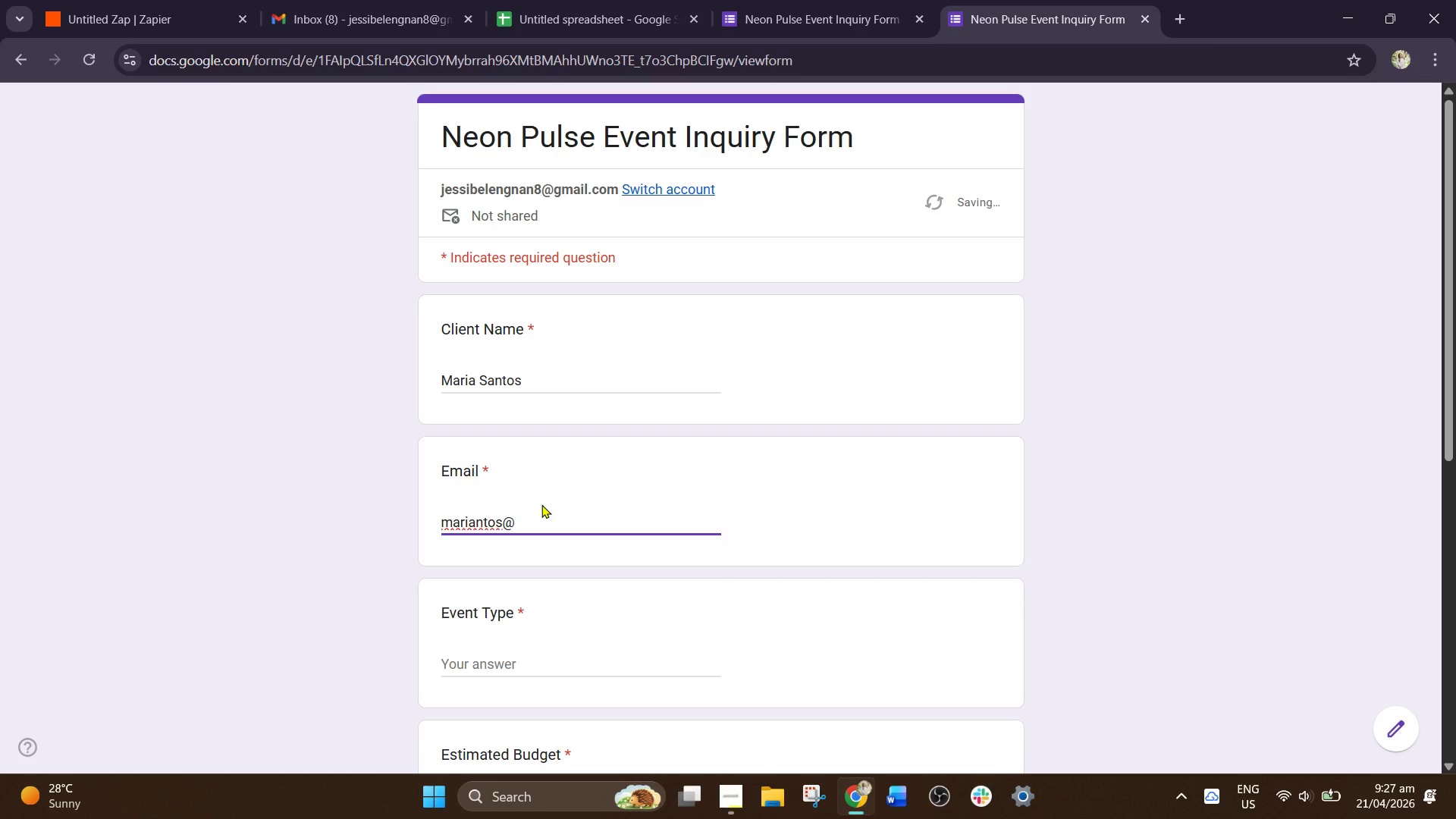 
left_click_drag(start_coordinate=[520, 520], to_coordinate=[359, 479])
 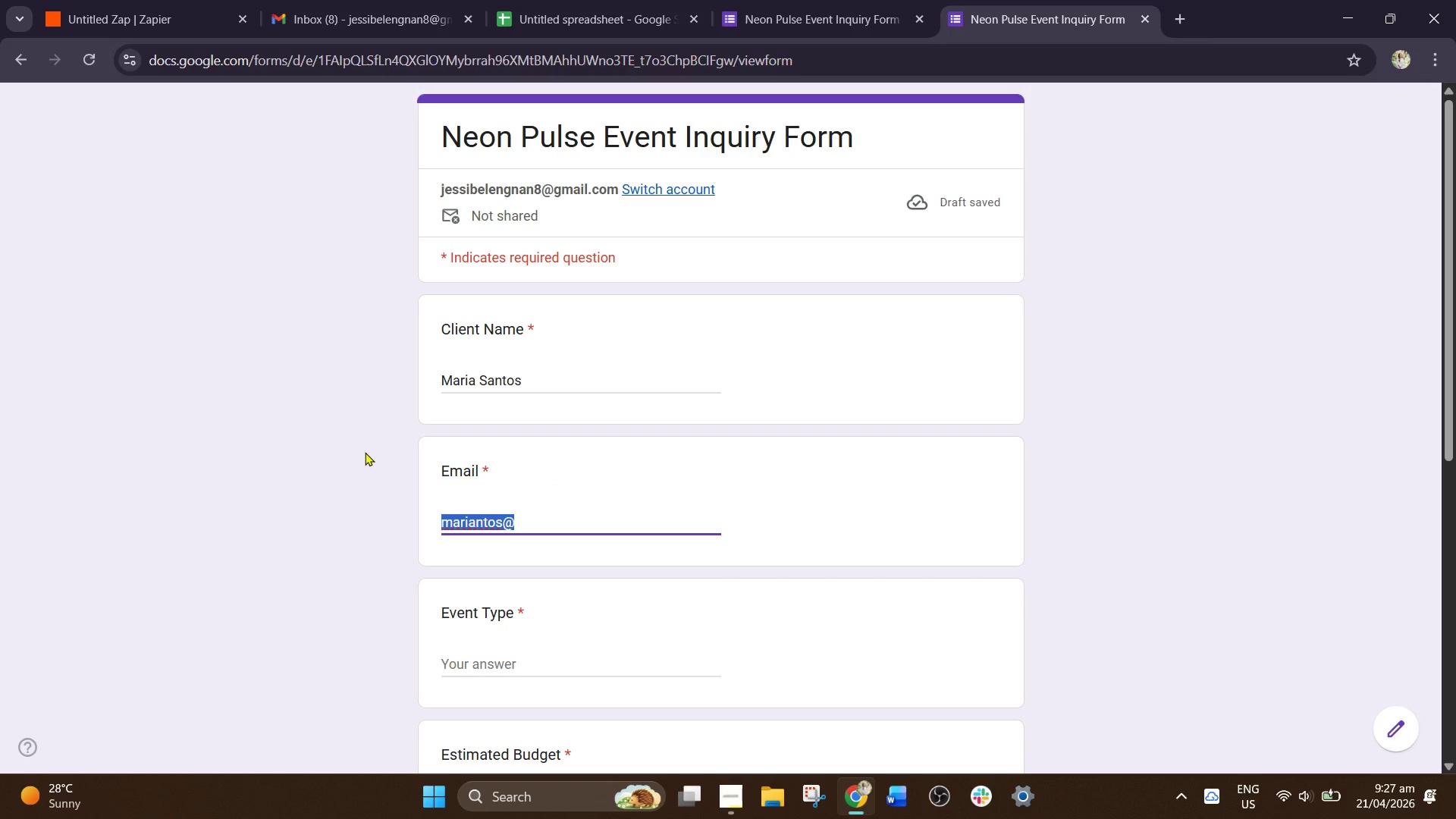 
type(maria.santos@email.com)
 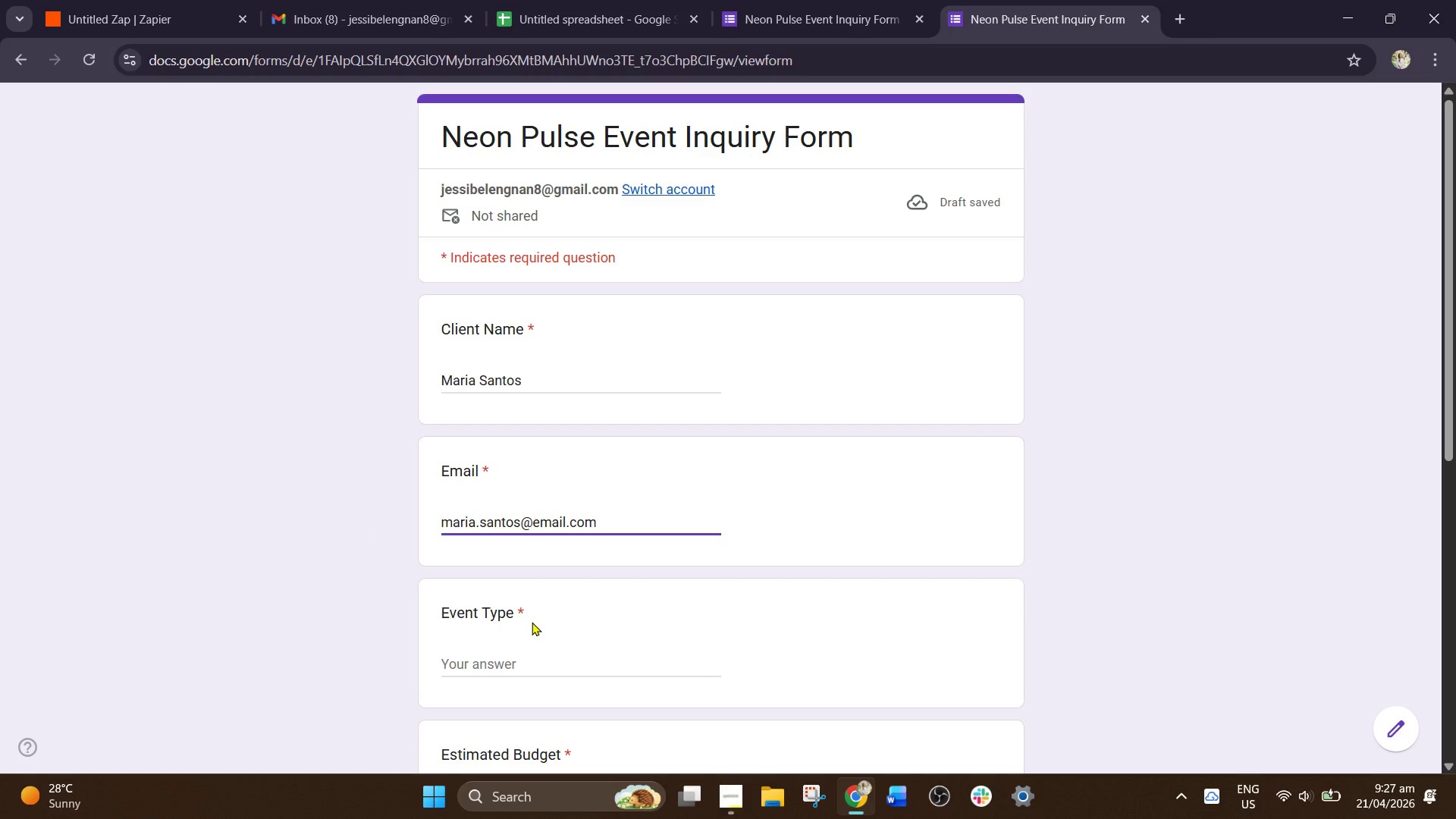 
scroll: coordinate [519, 646], scroll_direction: down, amount: 2.0
 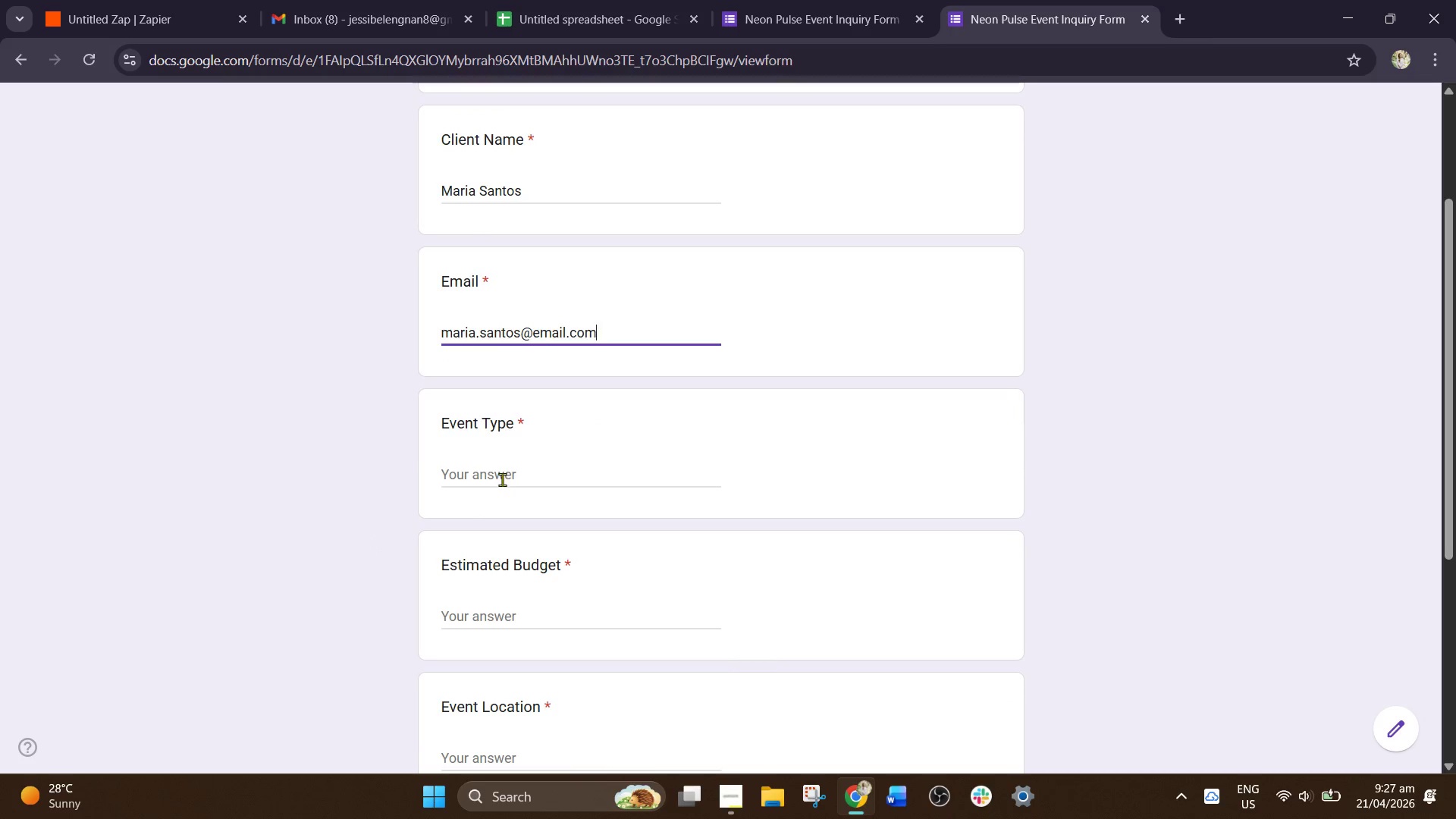 
left_click([503, 475])
 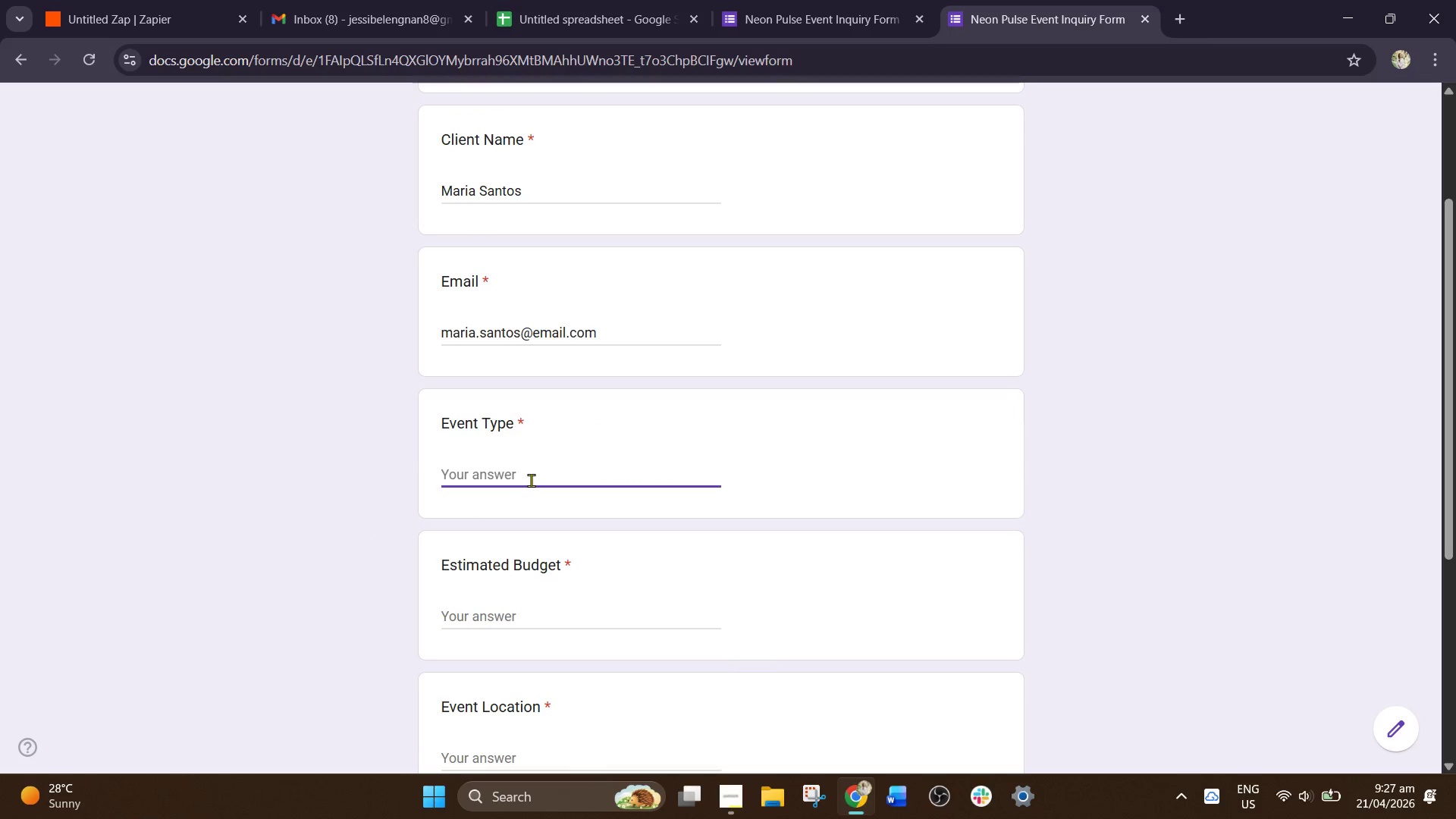 
type(Corporate Gala)
 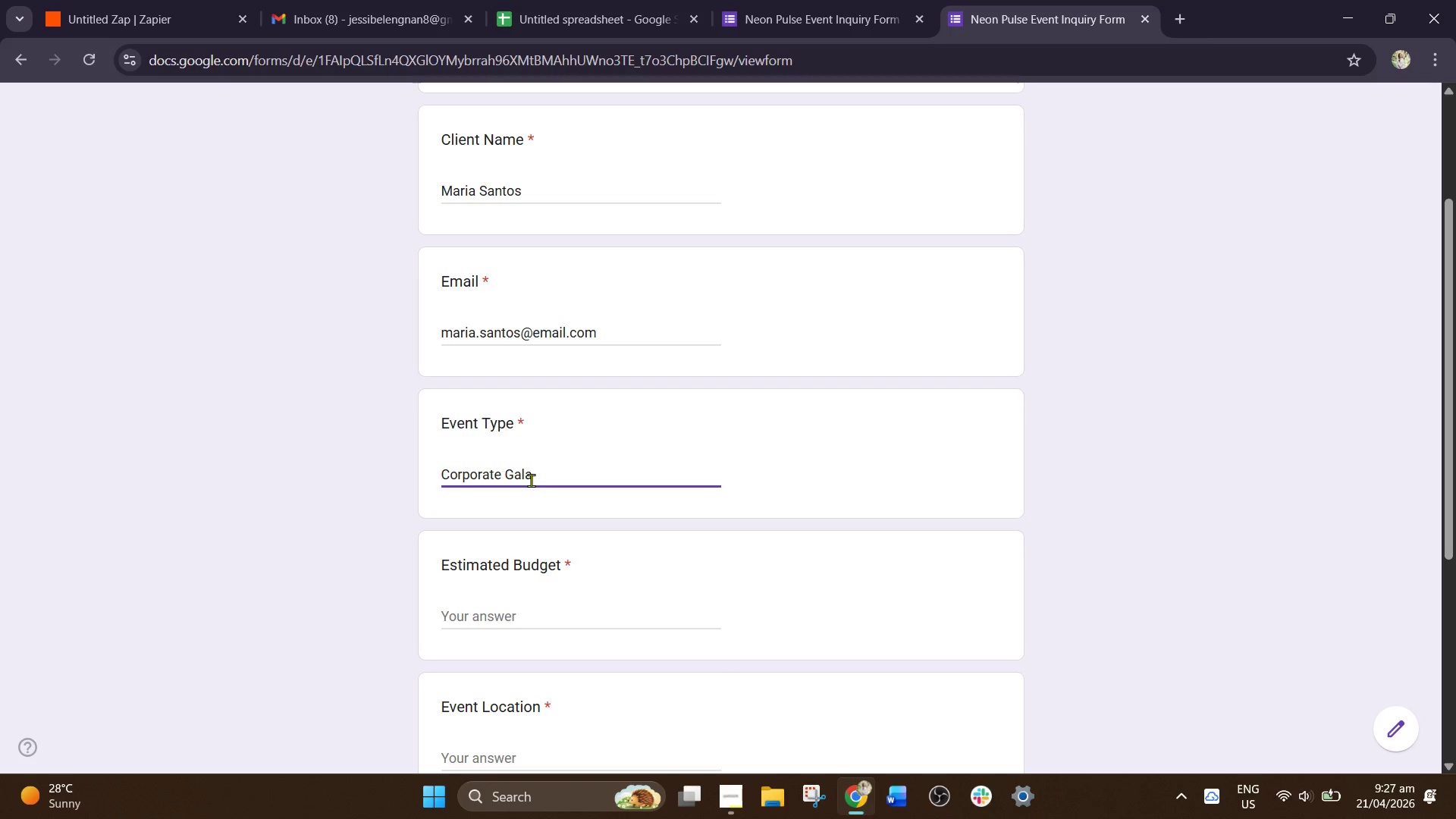 
scroll: coordinate [1065, 805], scroll_direction: down, amount: 1.0
 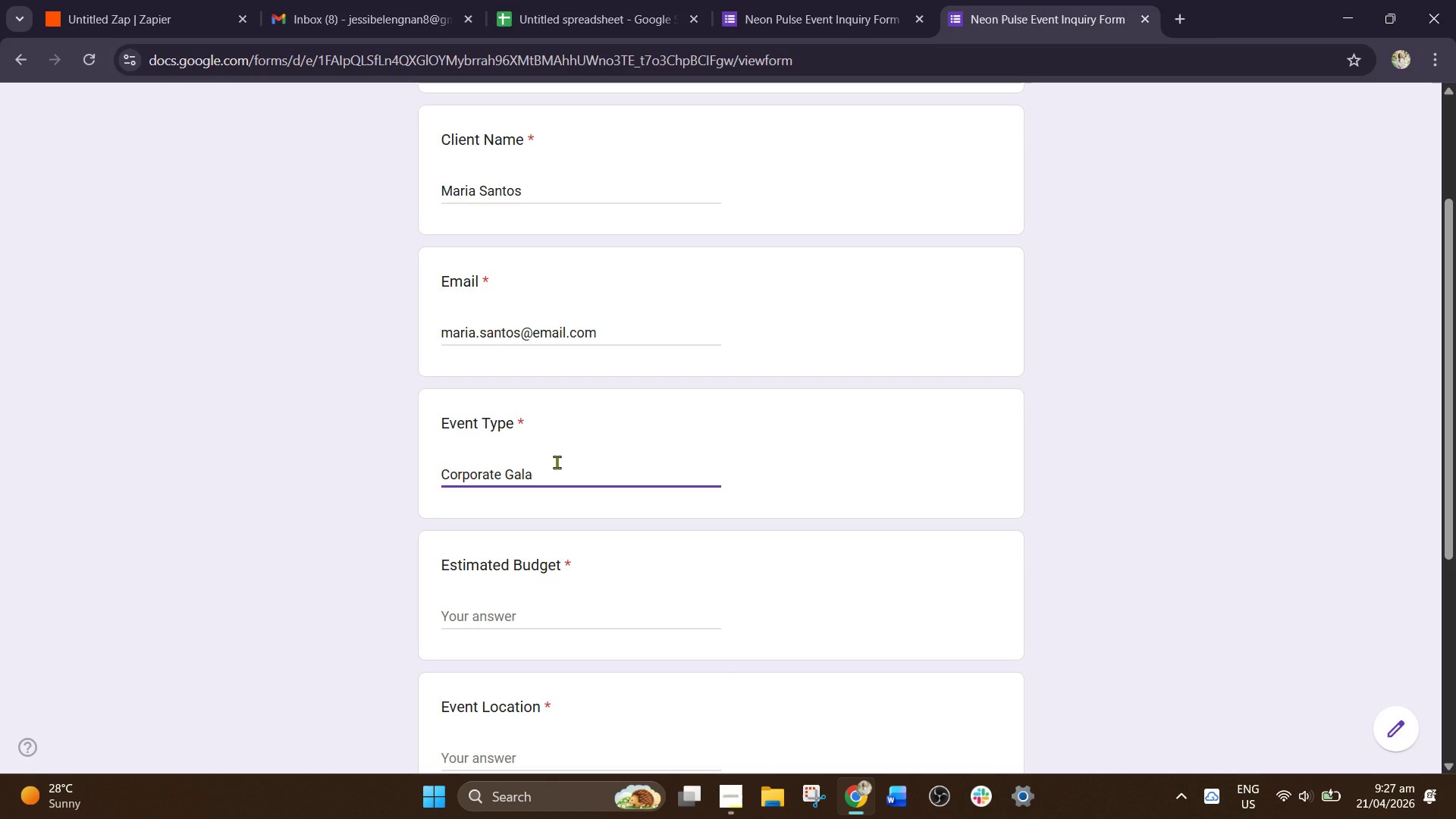 
wait(9.07)
 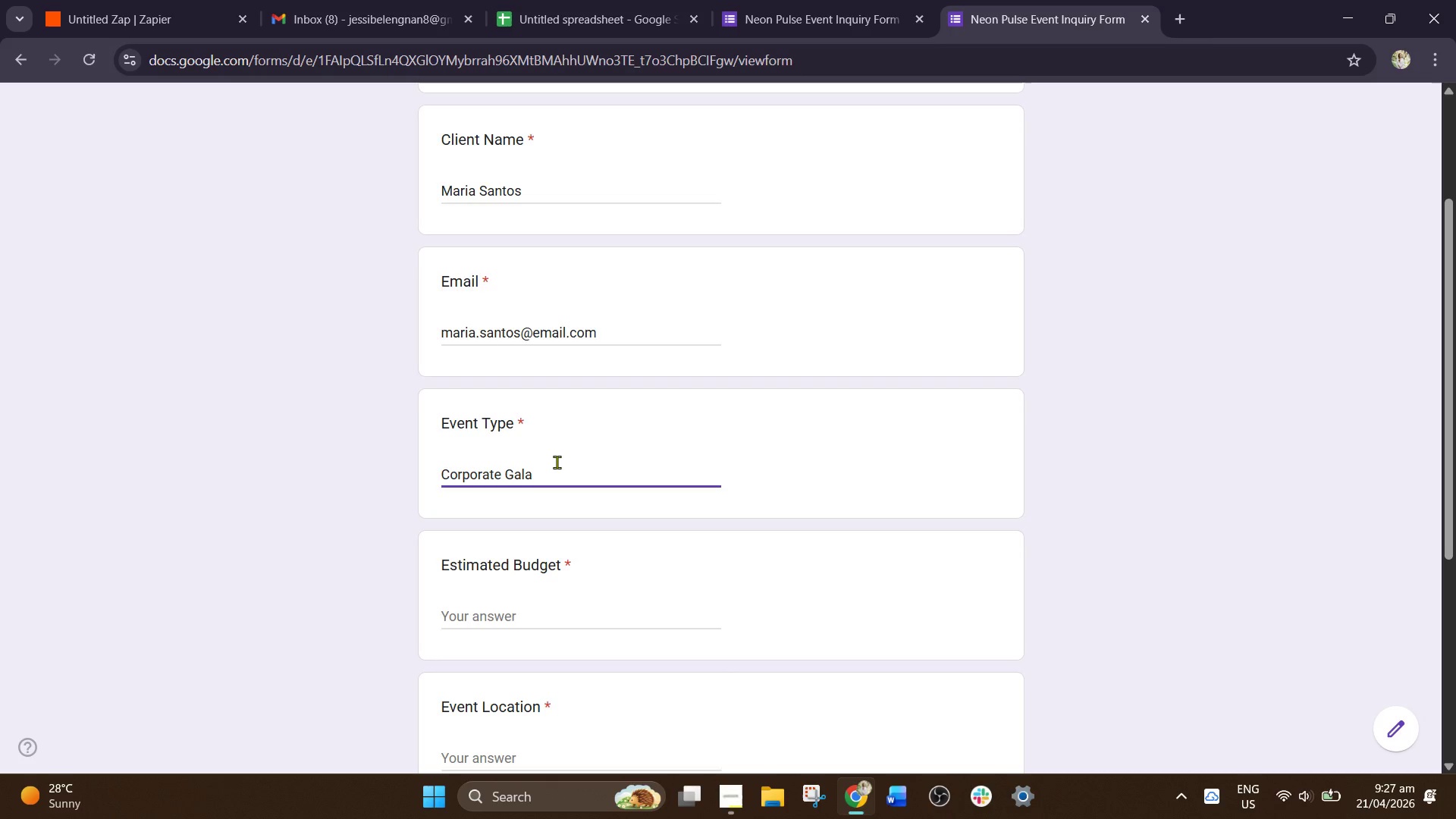 
scroll: coordinate [555, 506], scroll_direction: down, amount: 2.0
 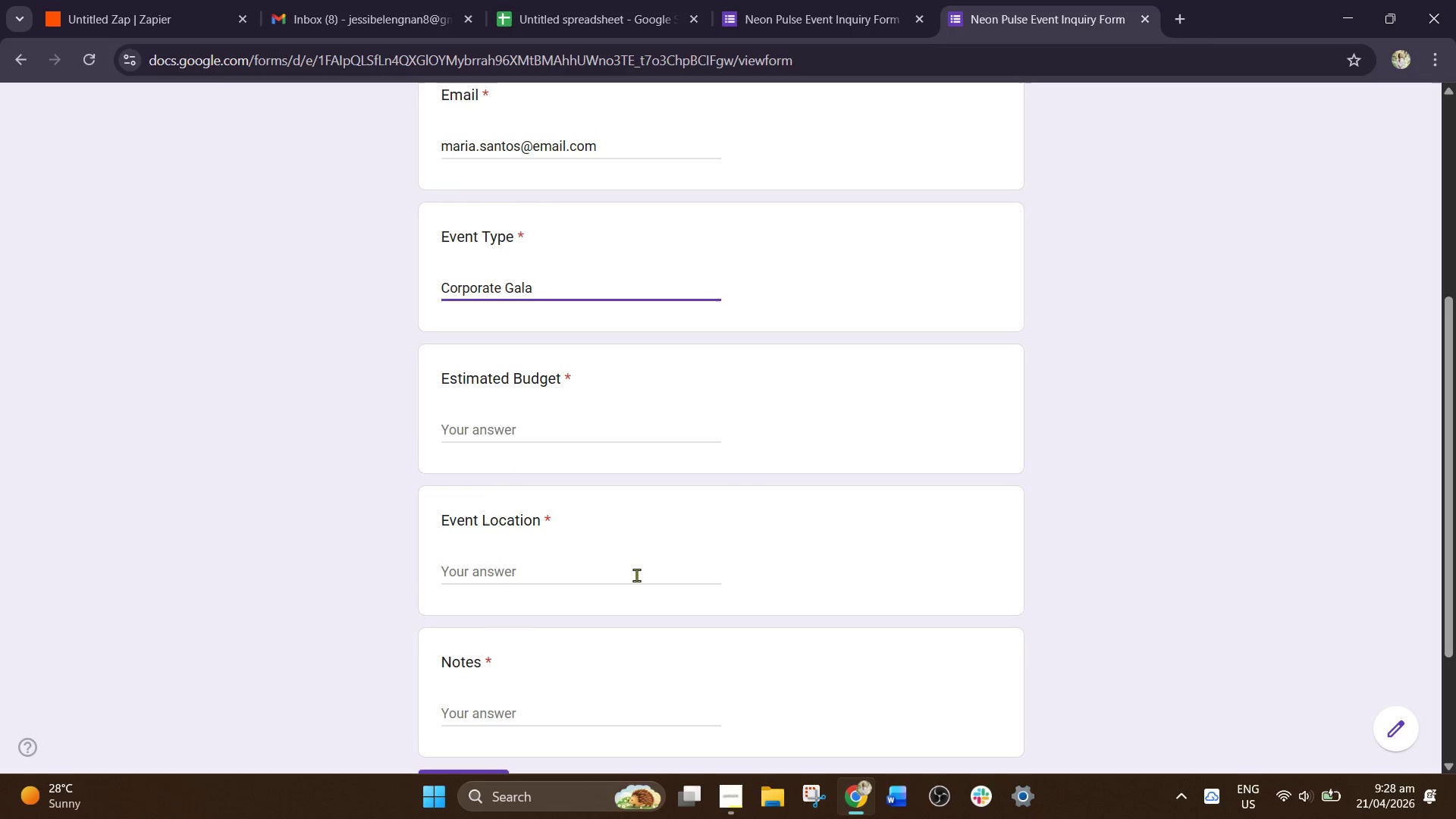 
mouse_move([656, 582])
 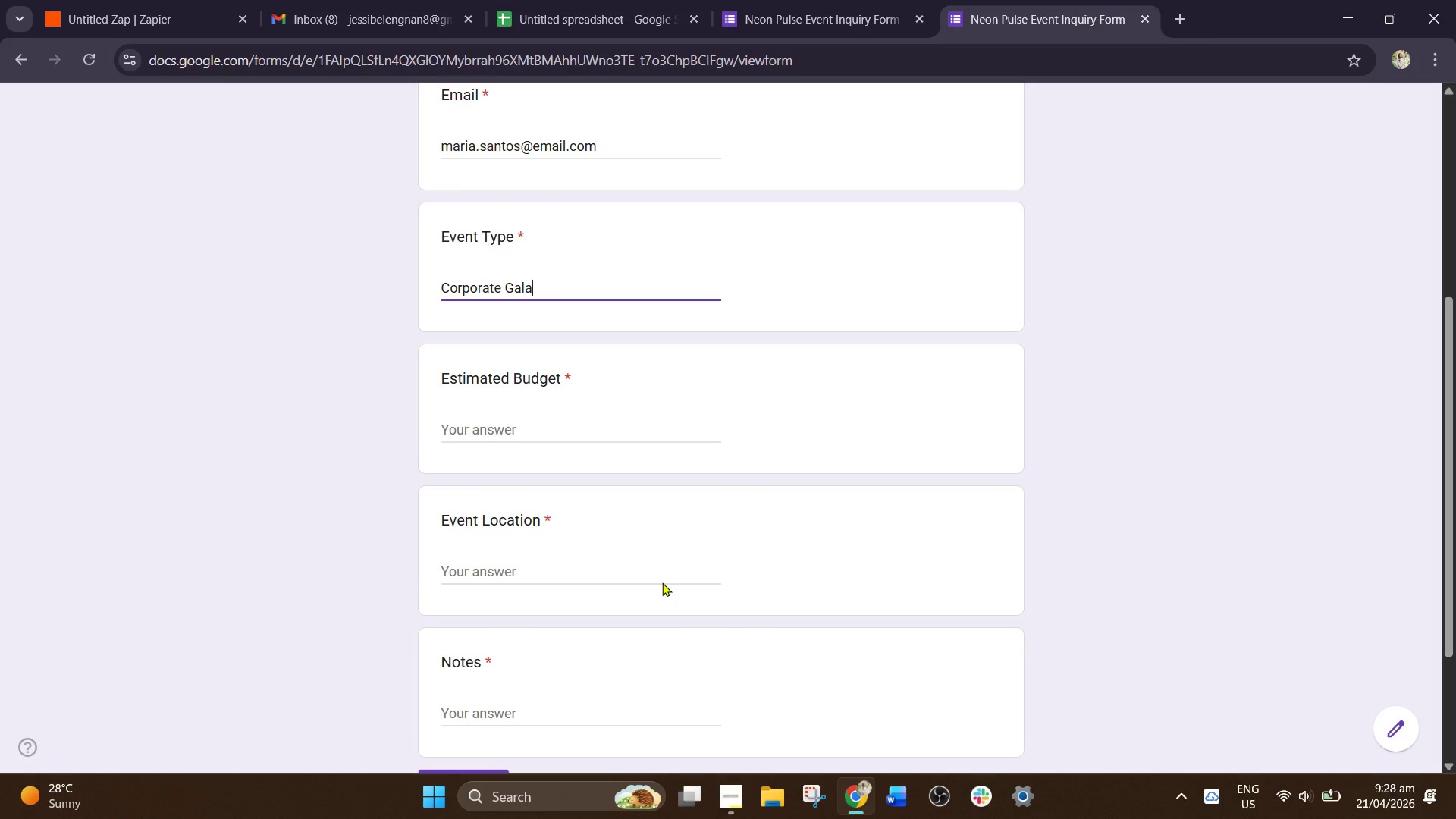 
scroll: coordinate [662, 582], scroll_direction: up, amount: 1.0
 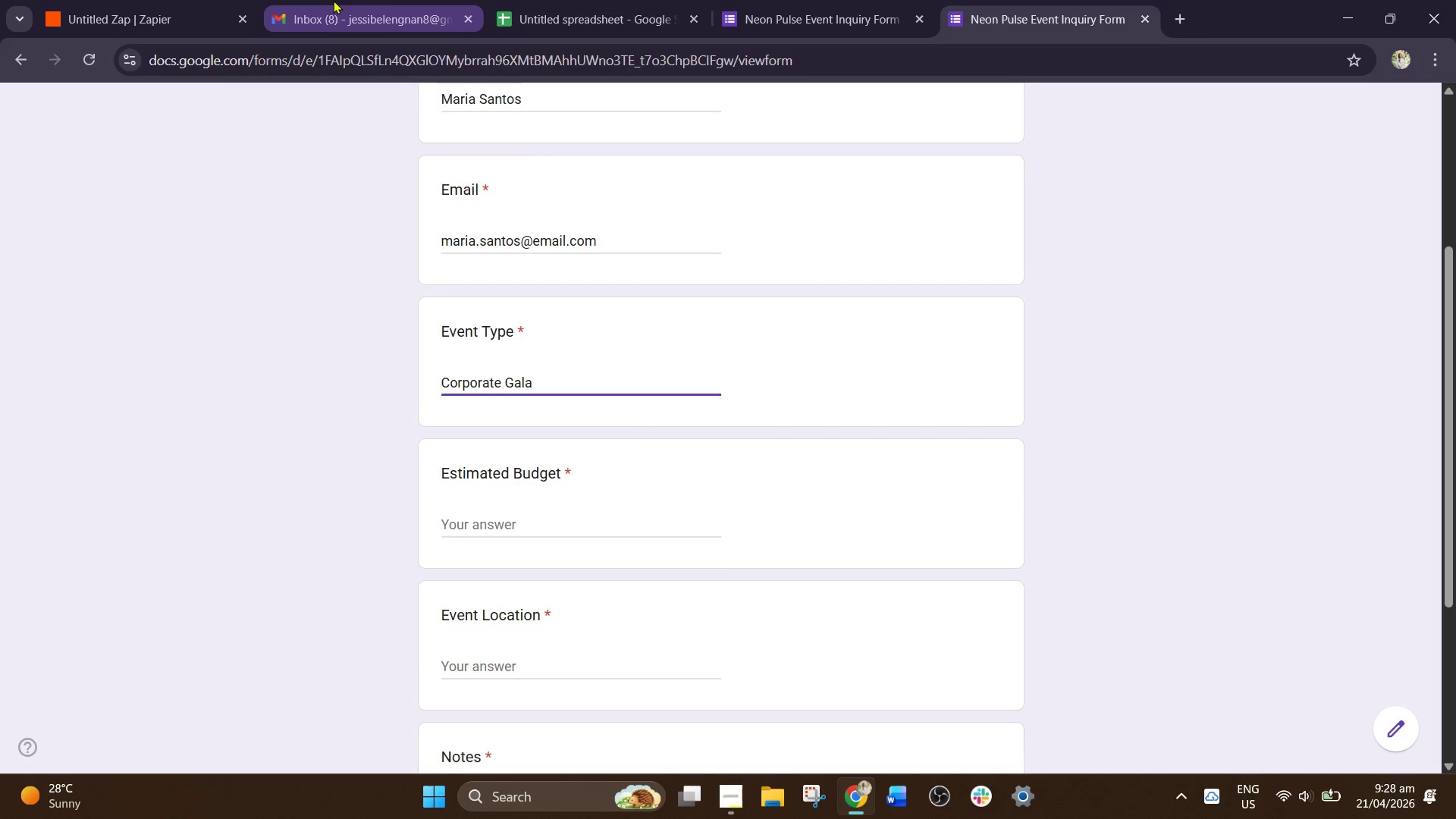 
left_click([333, 0])
 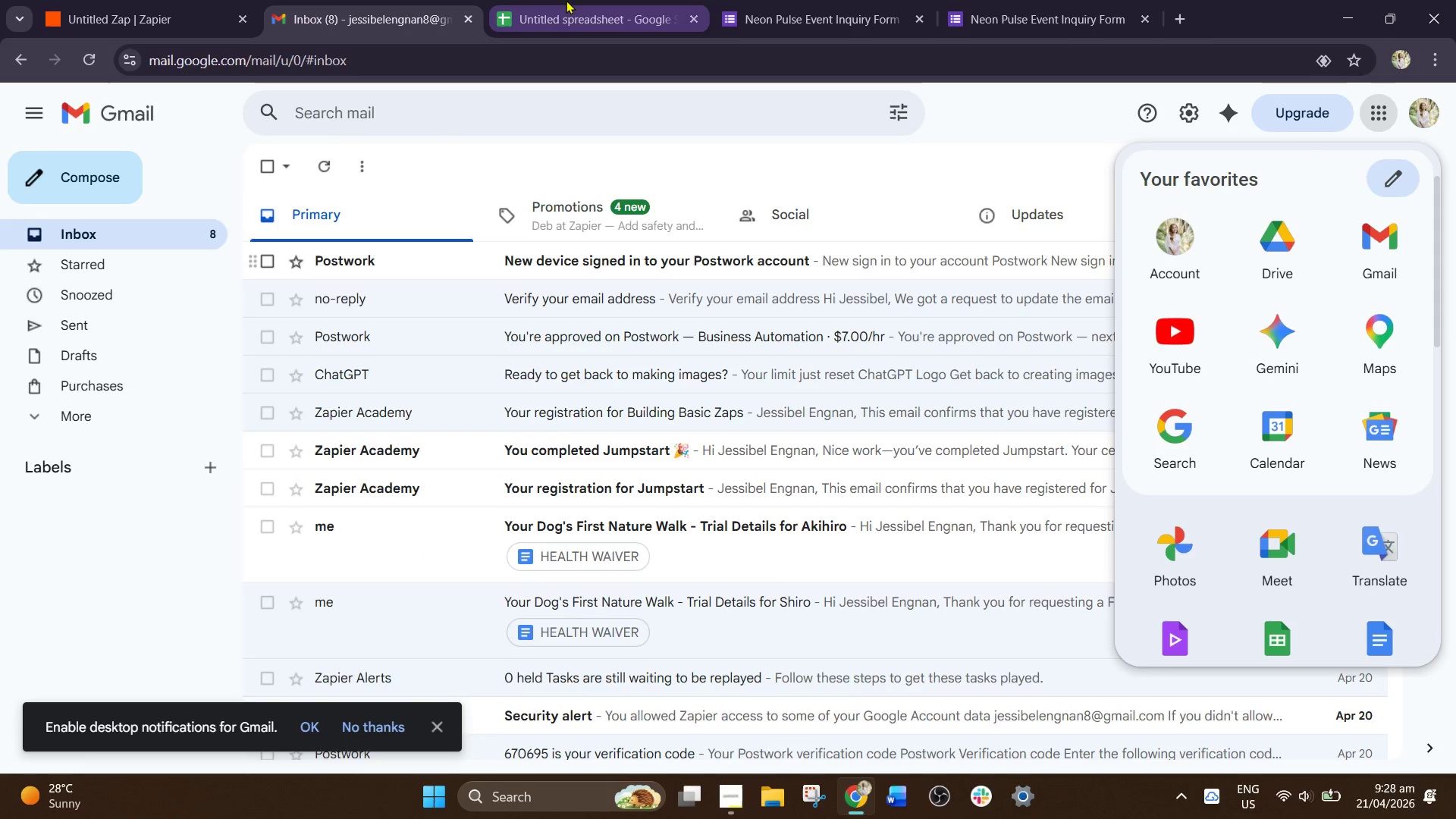 
left_click([566, 0])
 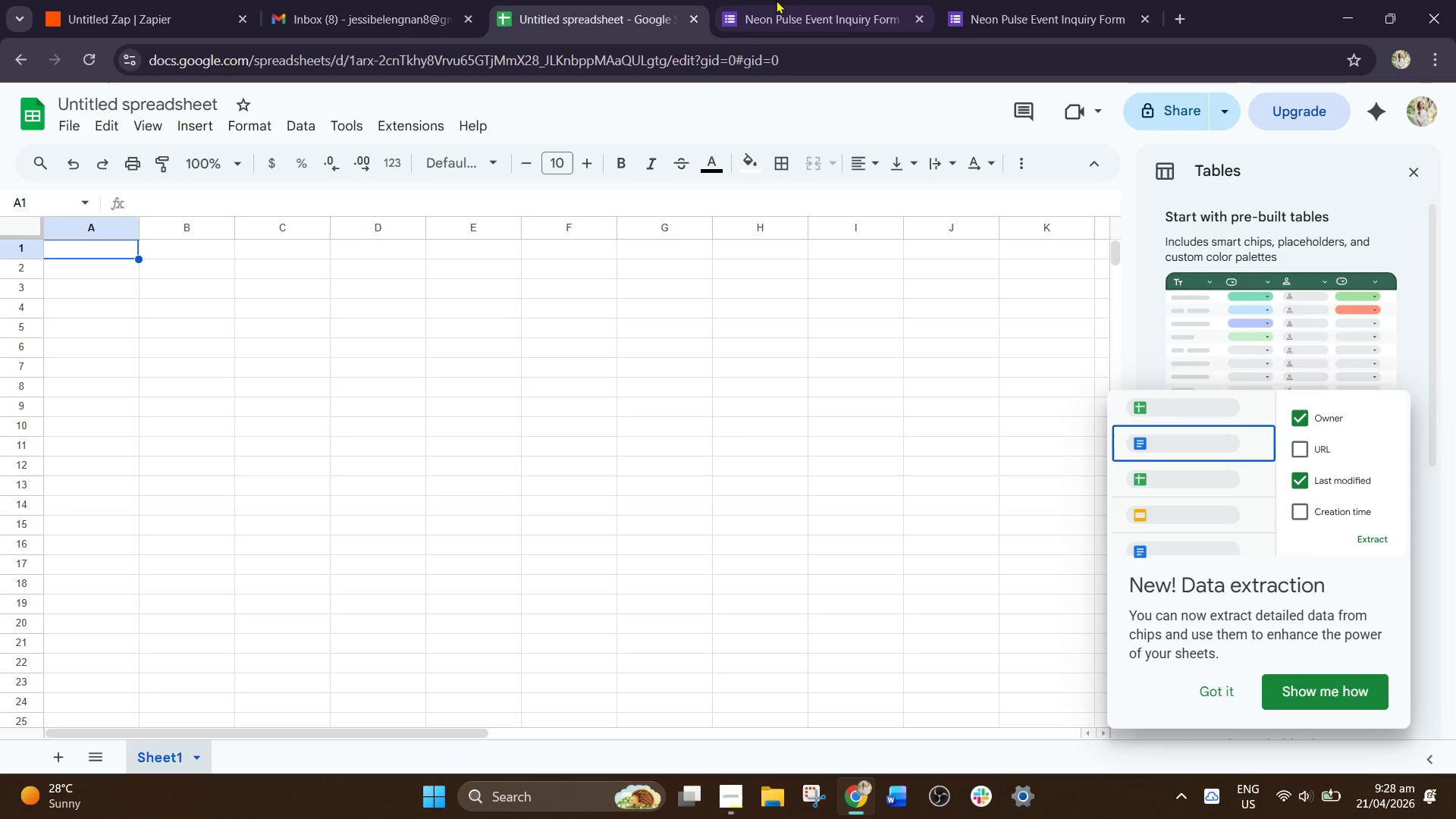 
left_click([819, 0])
 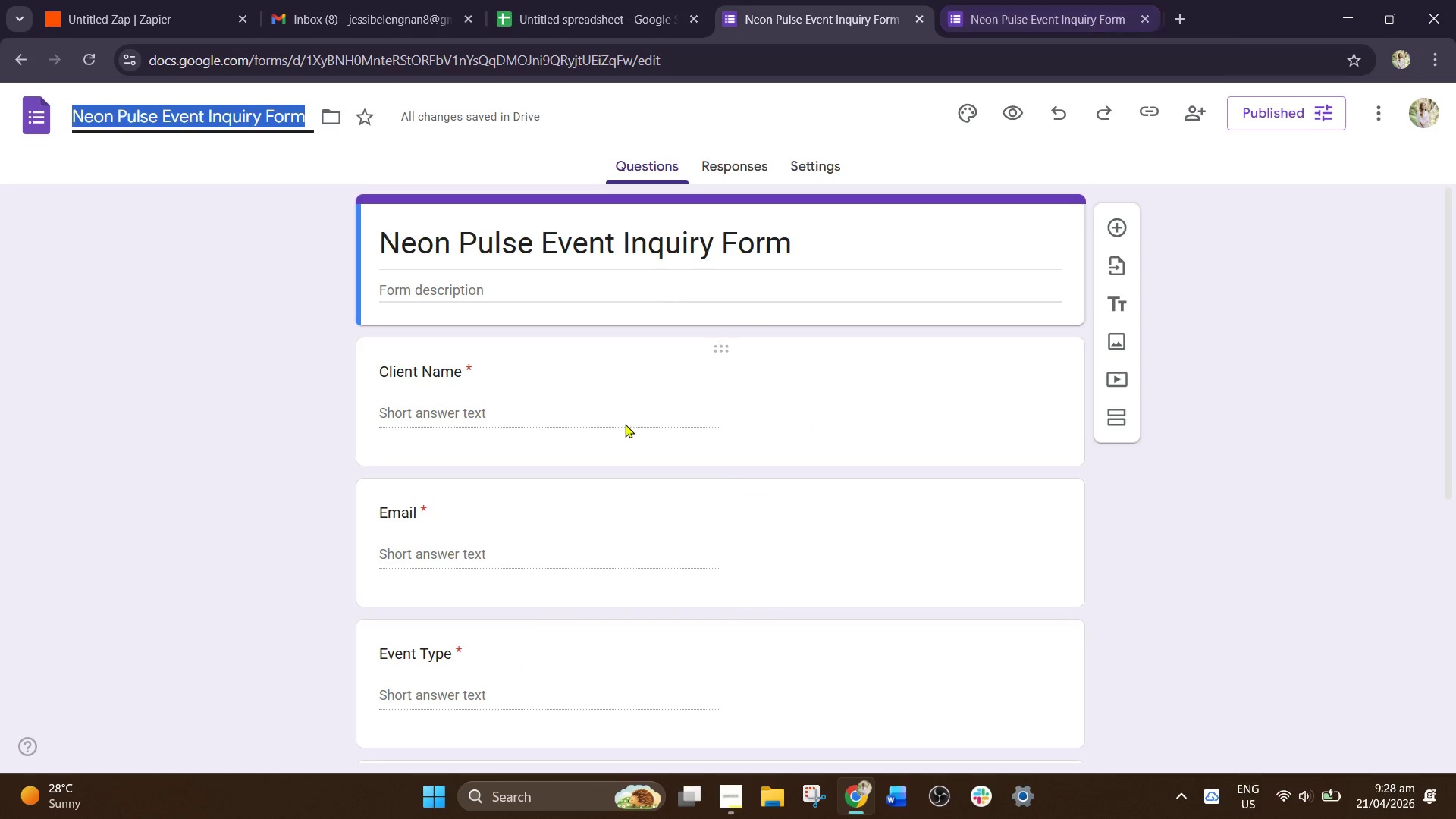 
scroll: coordinate [943, 645], scroll_direction: down, amount: 7.0
 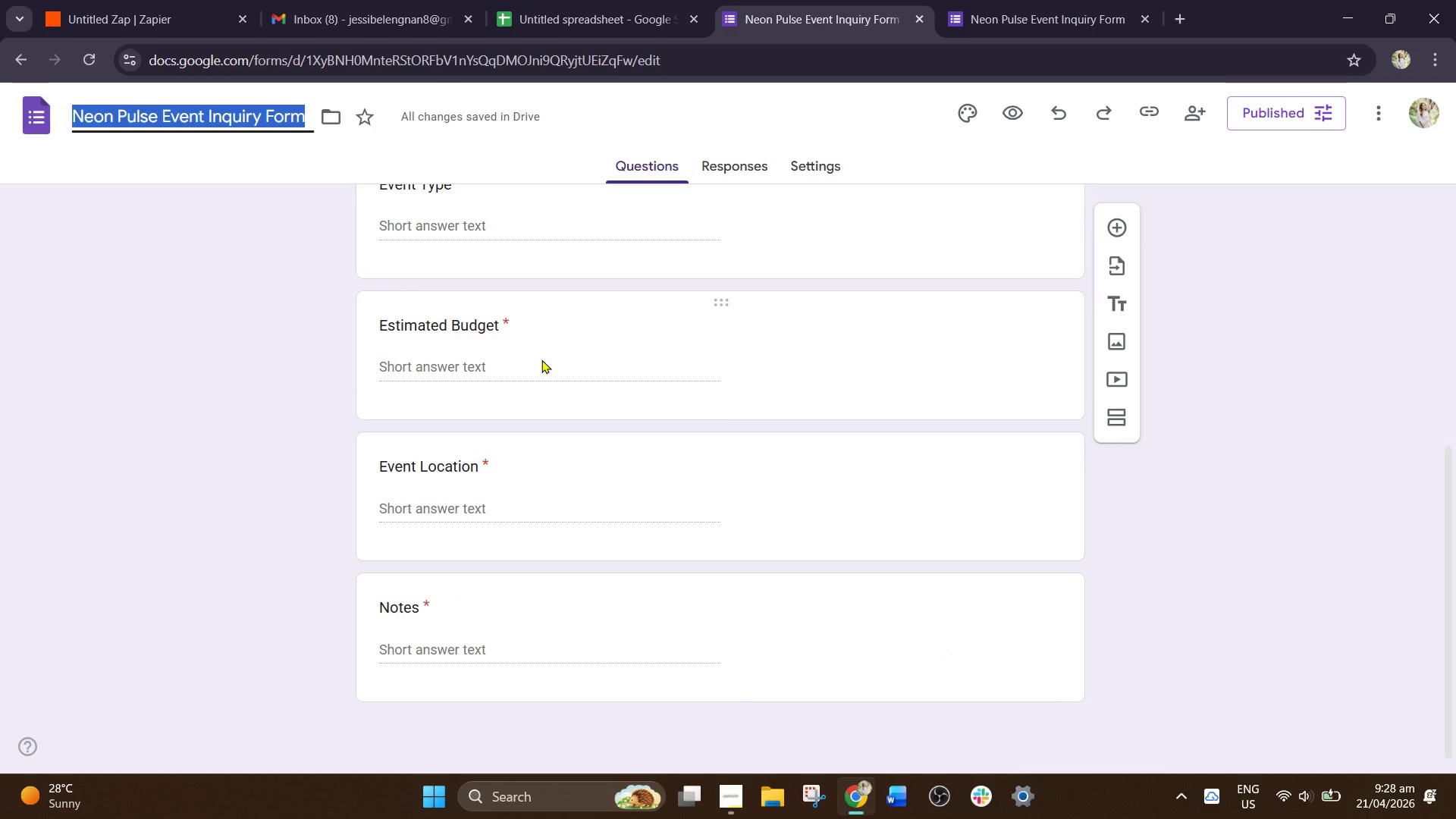 
left_click([604, 266])
 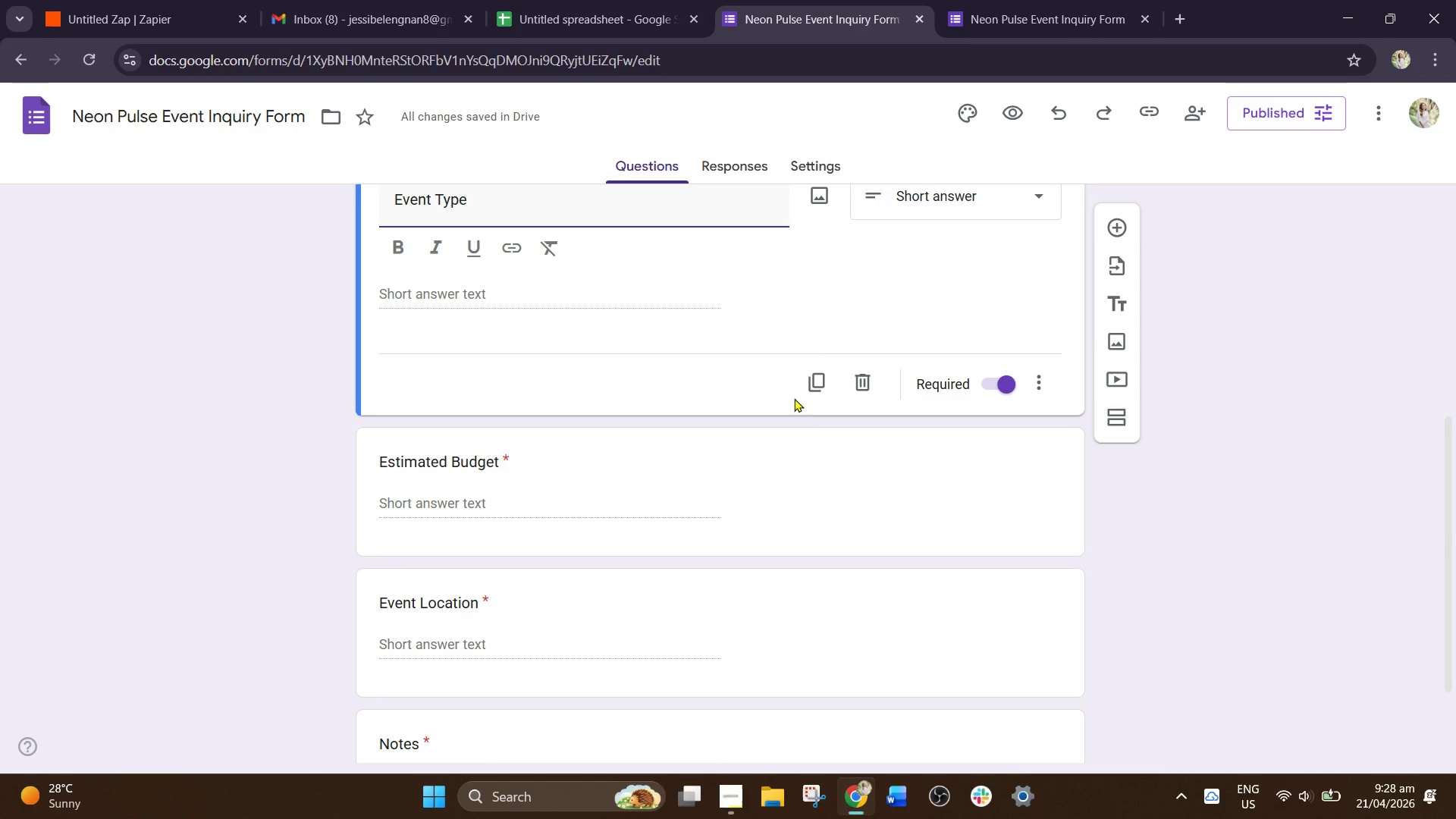 
left_click([814, 394])
 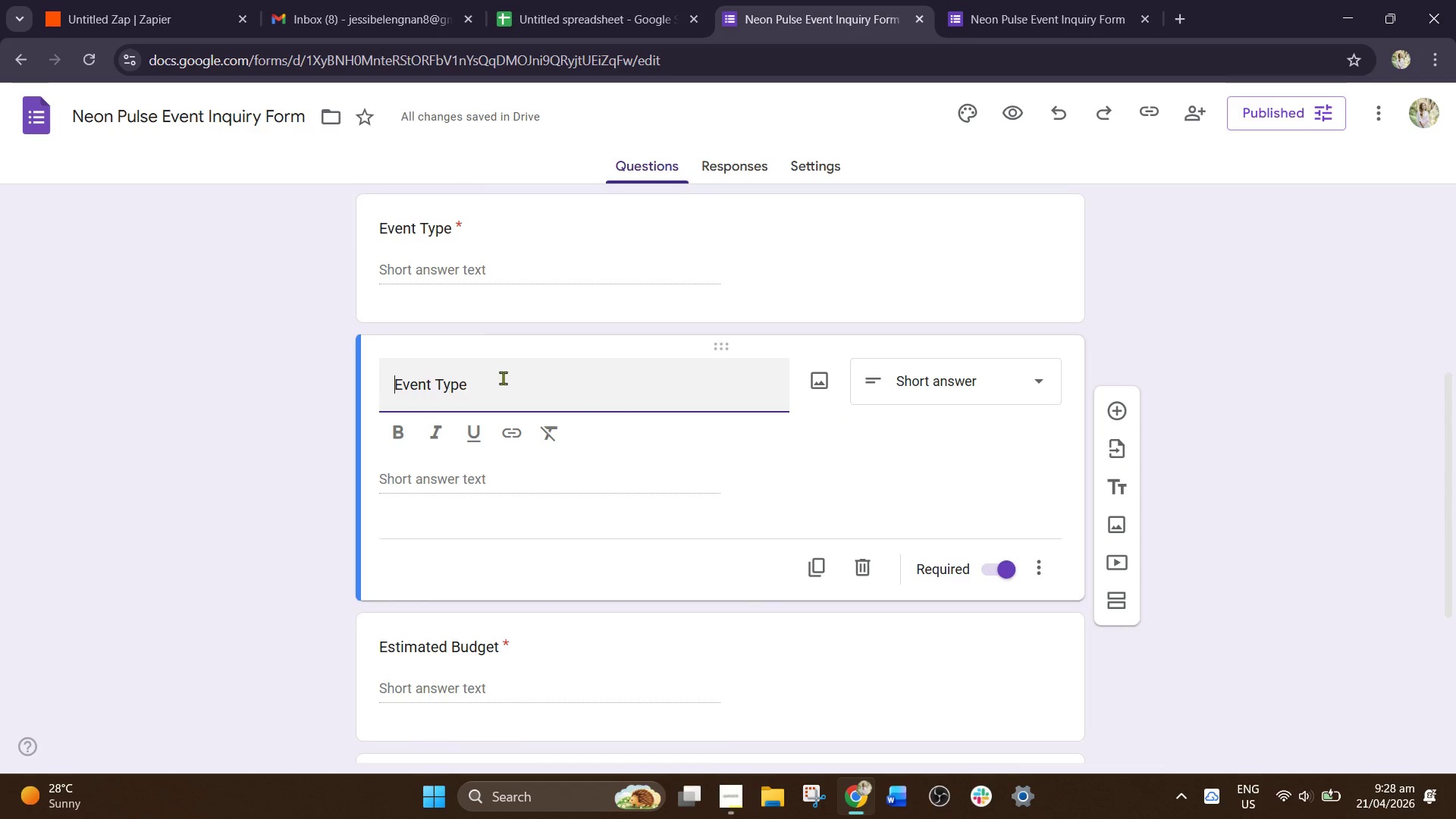 
left_click([496, 378])
 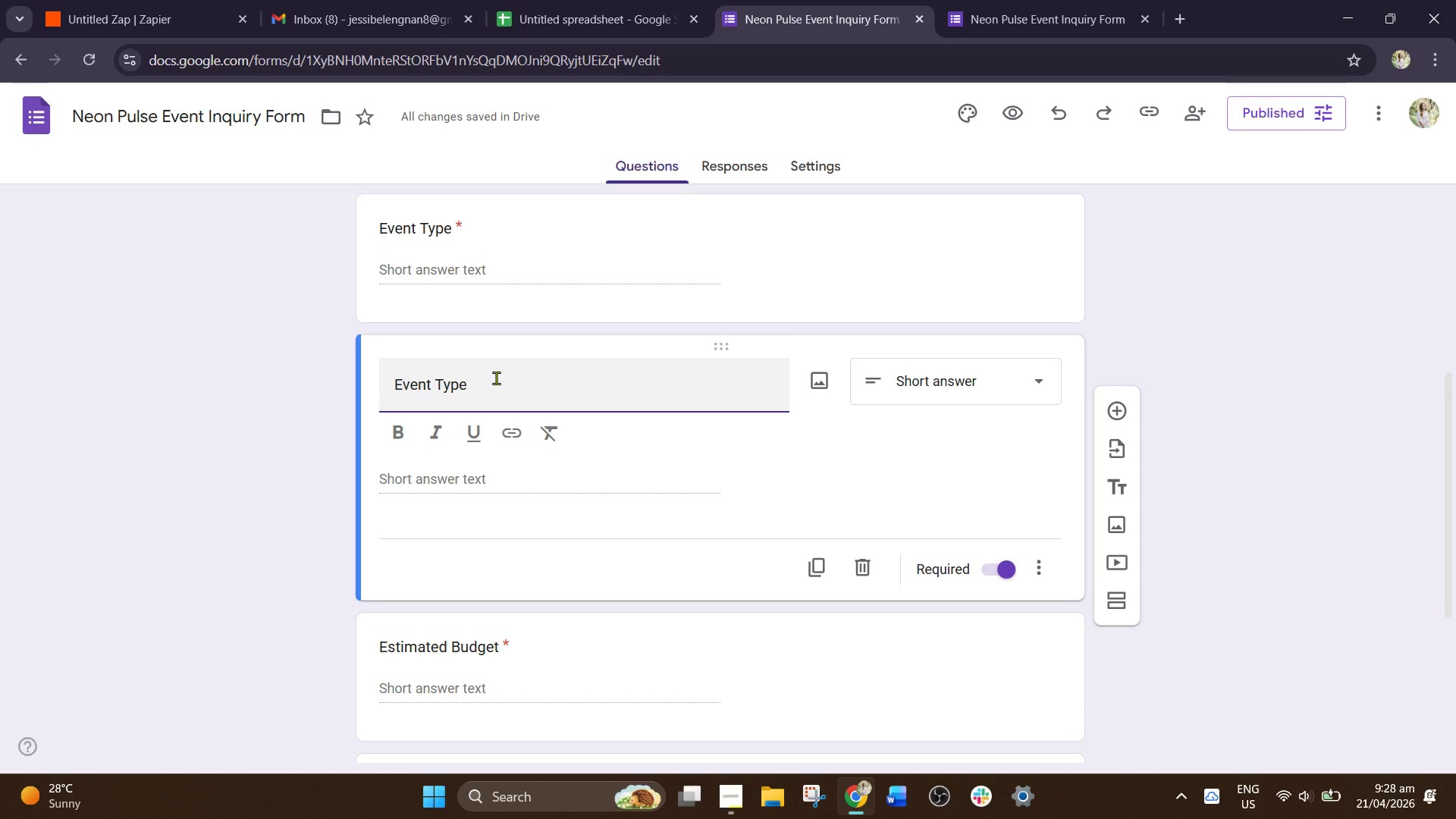 
key(Backspace)
key(Backspace)
key(Backspace)
key(Backspace)
type(Datr)
key(Backspace)
type(e)
 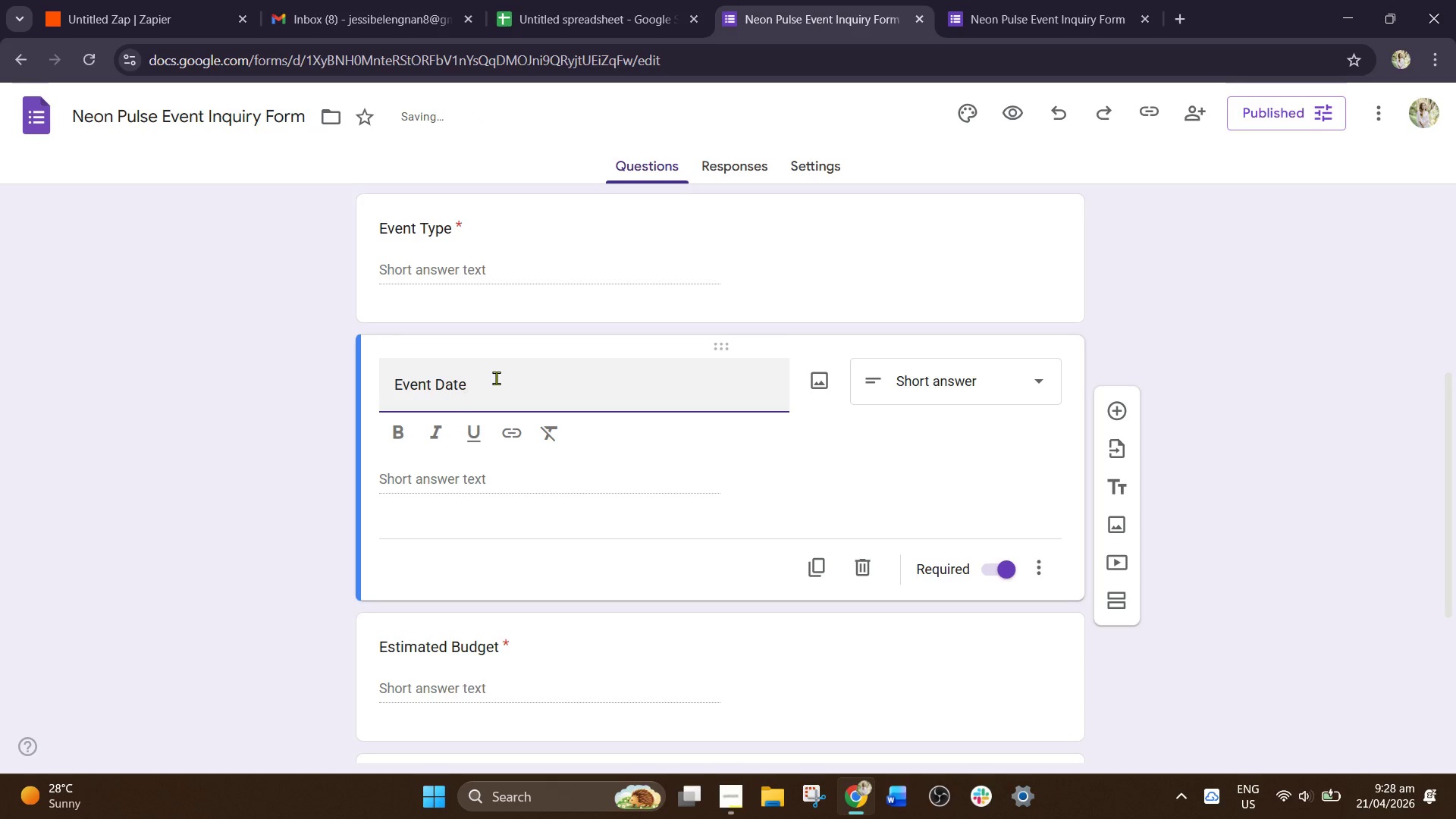 
left_click([1105, 275])
 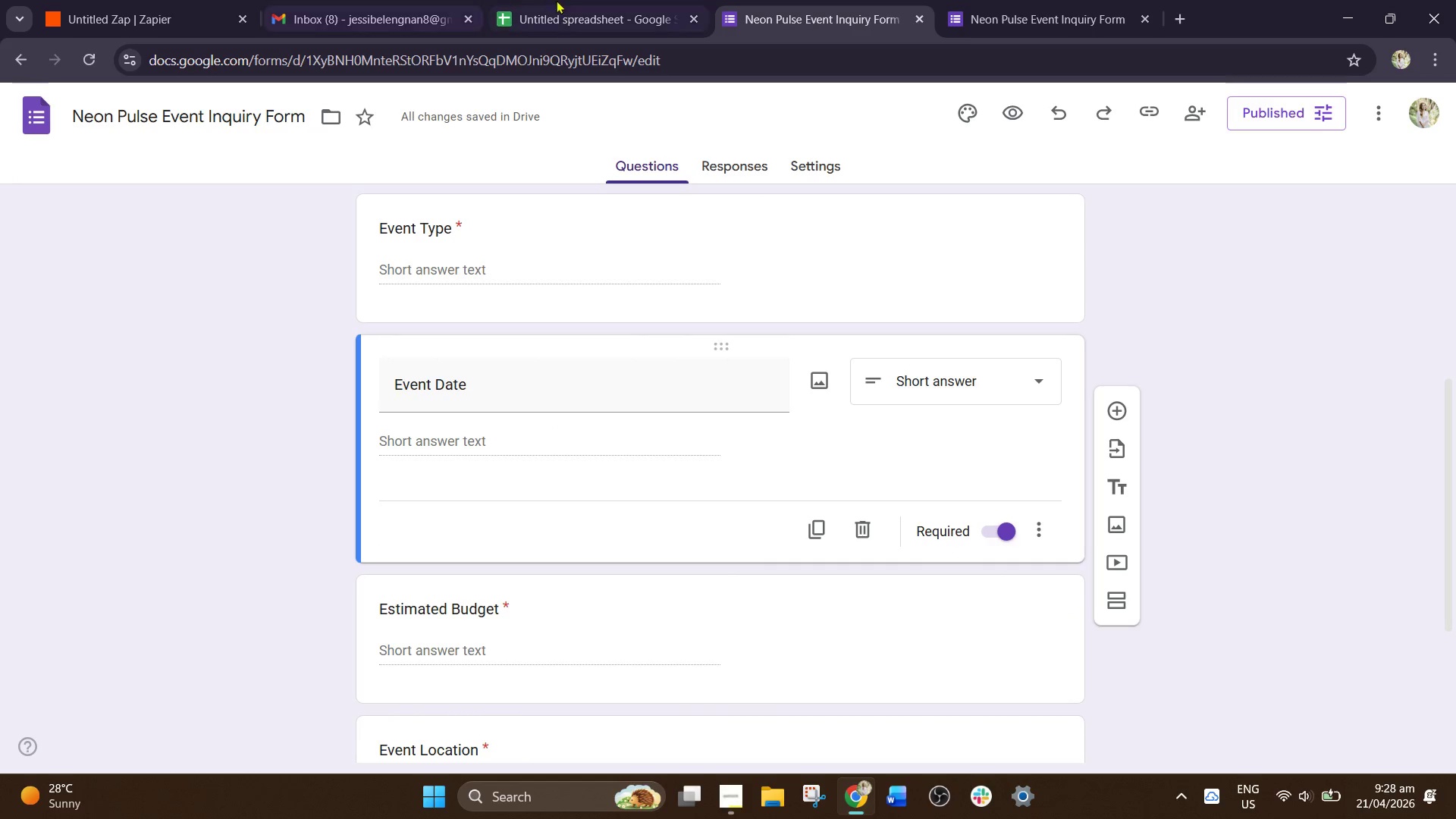 
left_click([1038, 12])
 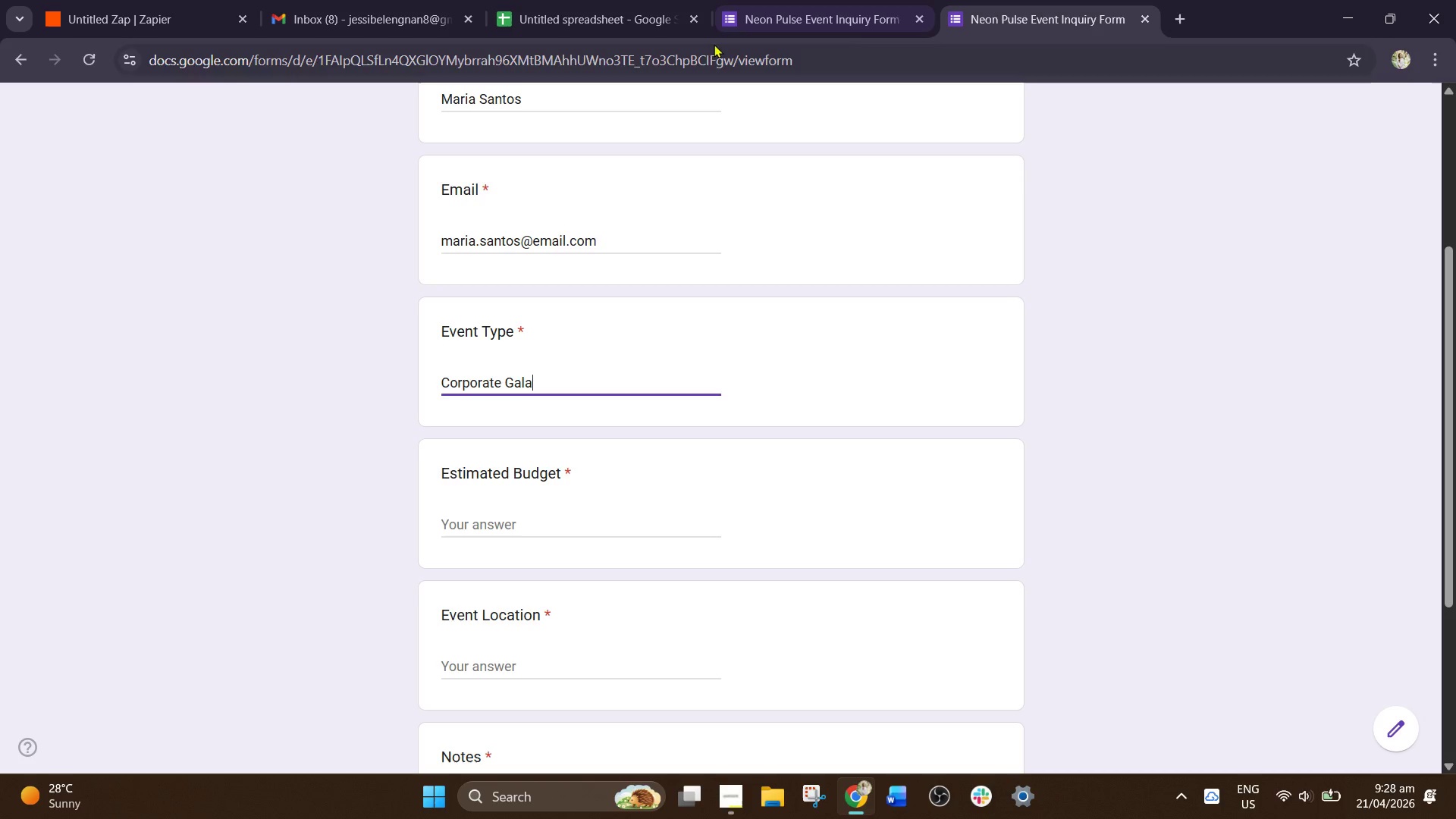 
left_click([704, 59])
 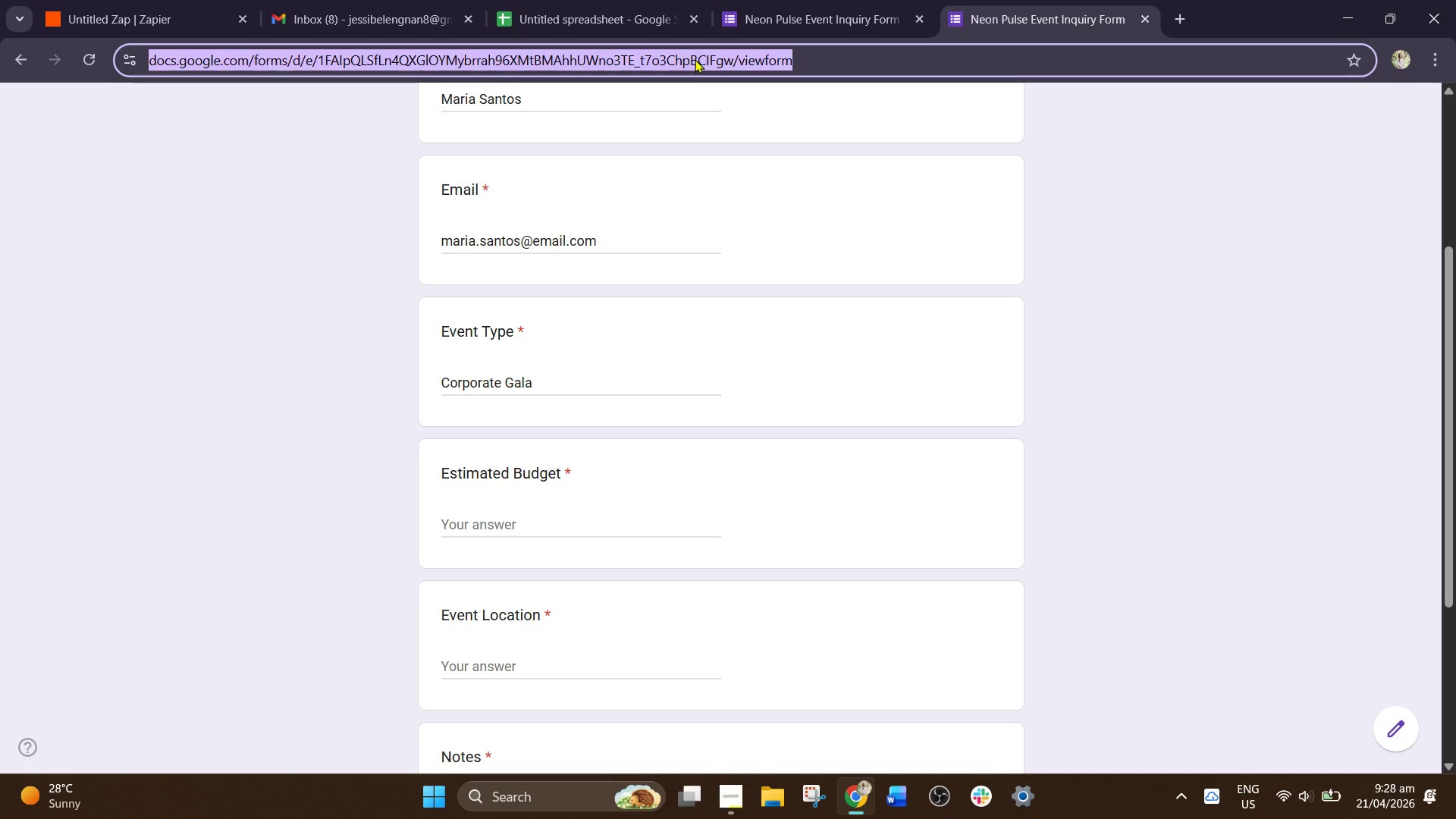 
key(NumpadEnter)
 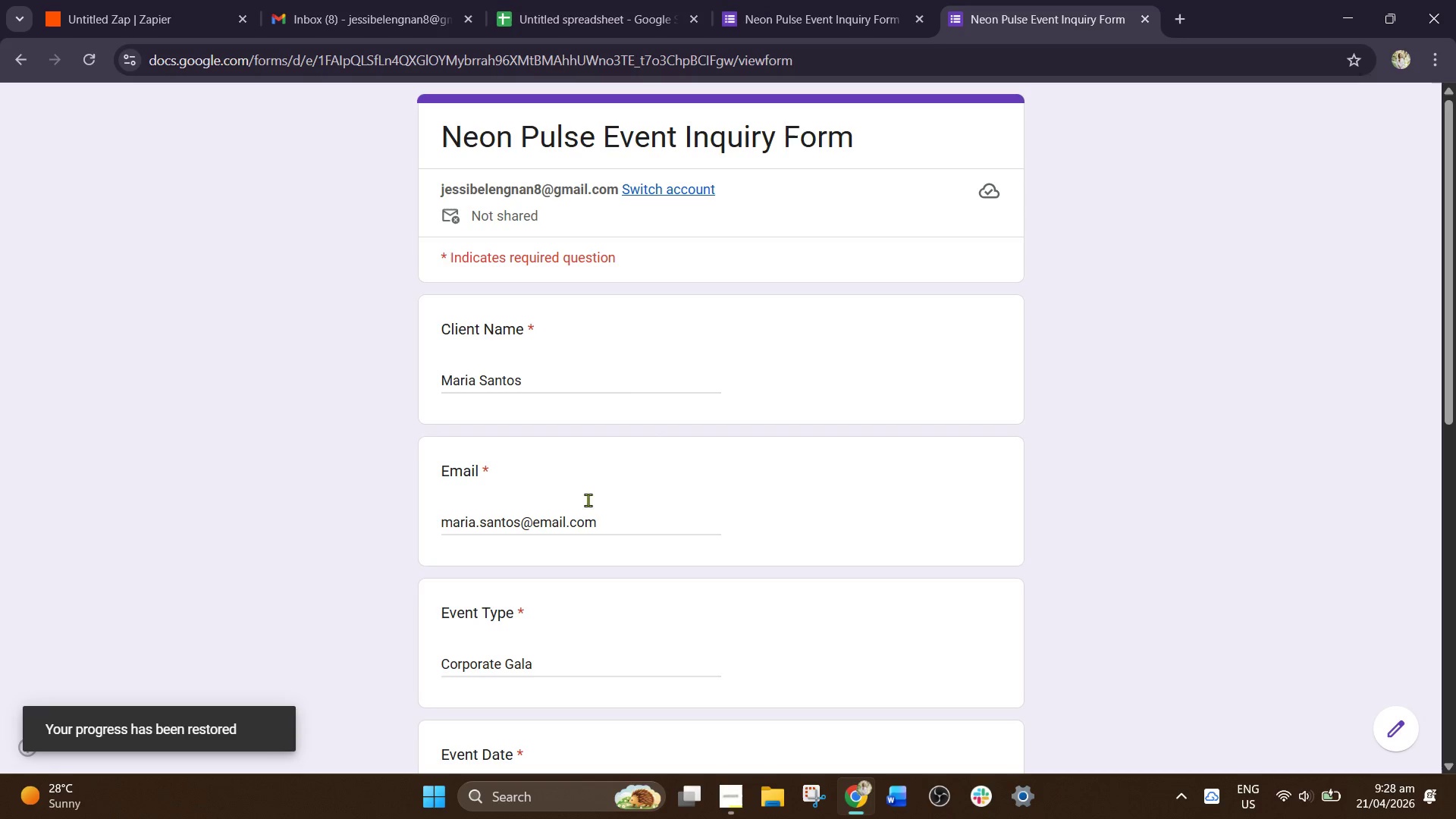 
scroll: coordinate [599, 485], scroll_direction: down, amount: 1.0
 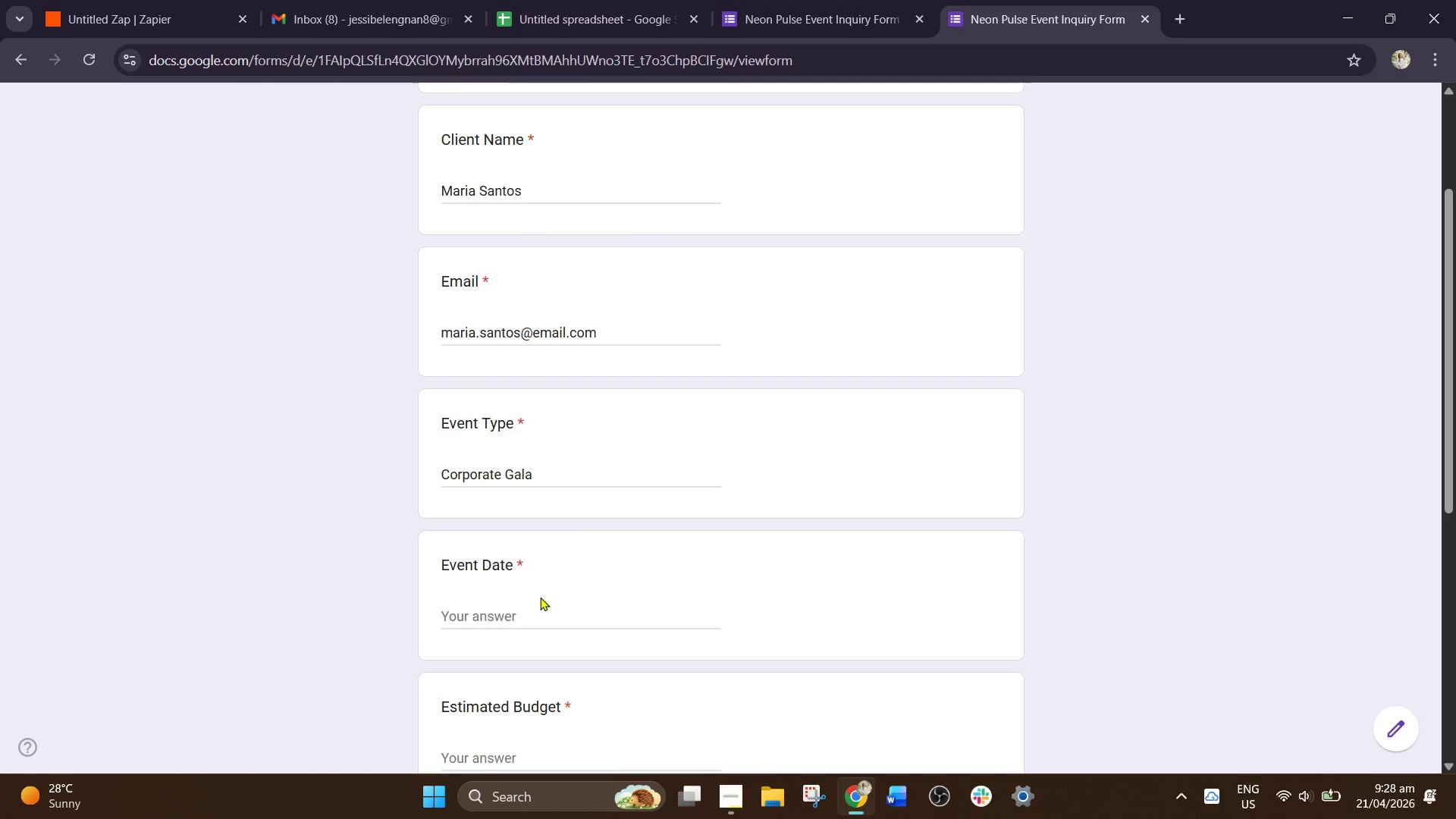 
left_click([538, 607])
 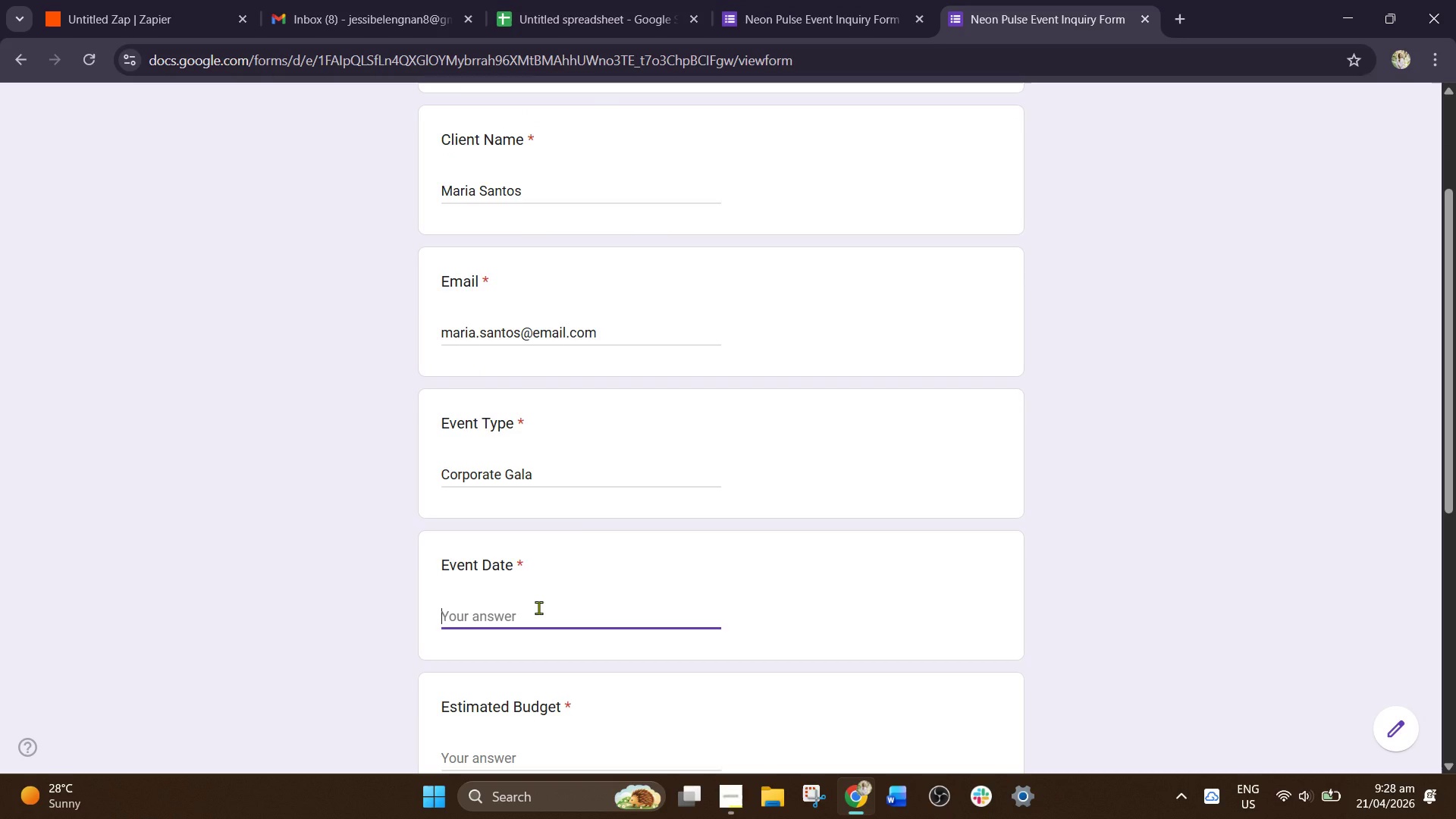 
key(Numpad2)
 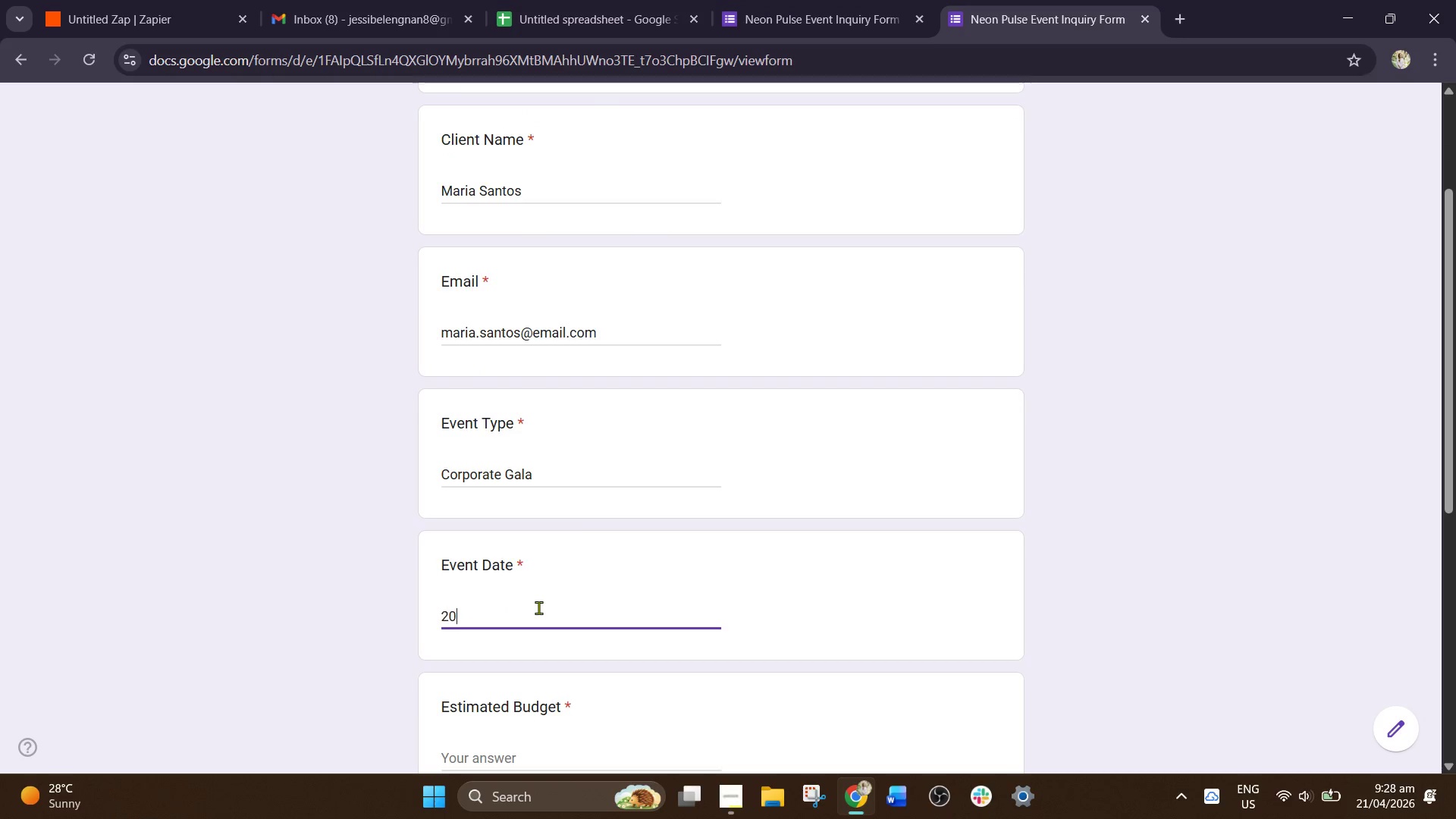 
key(Numpad0)
 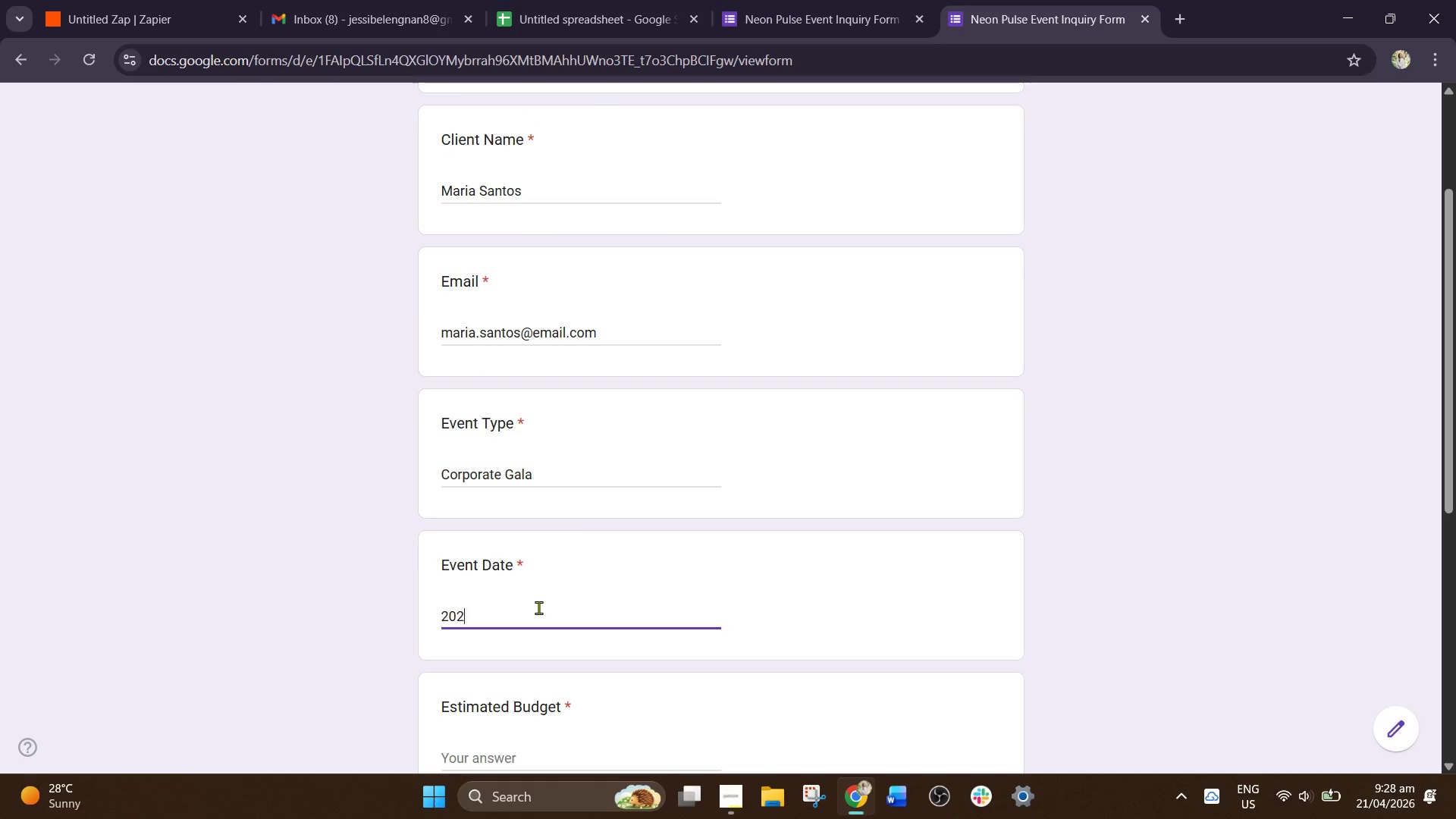 
key(Numpad2)
 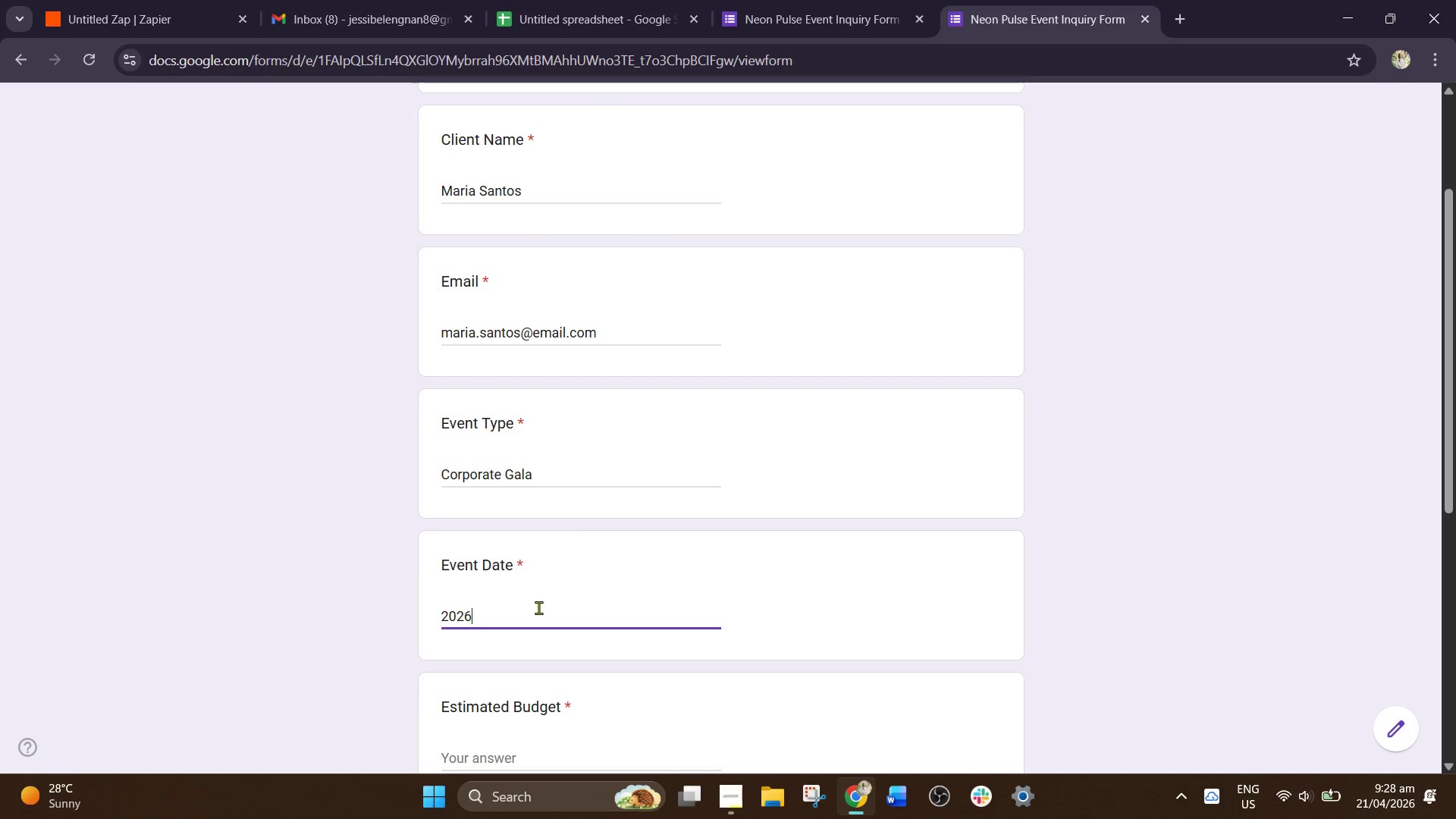 
key(Numpad6)
 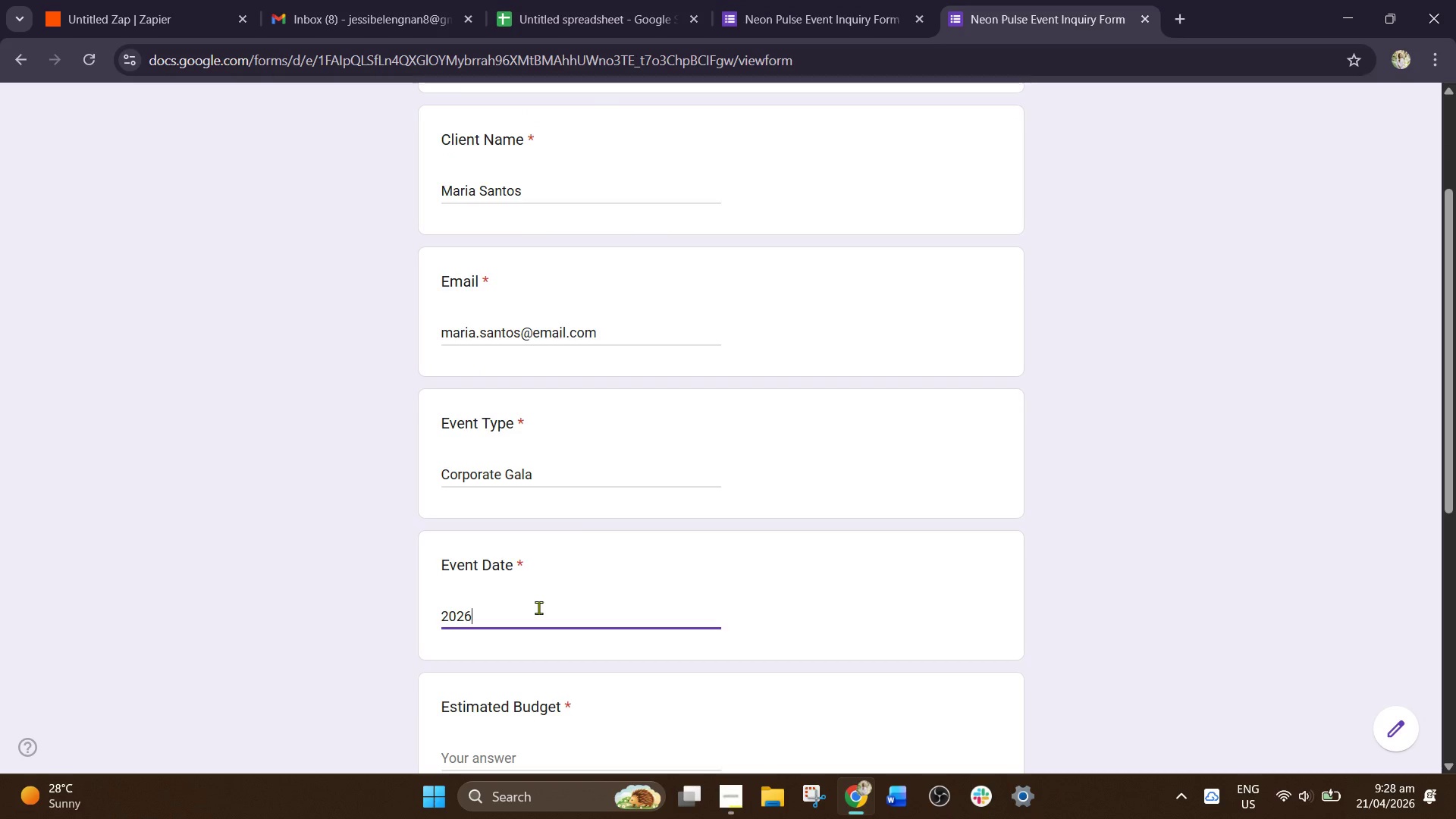 
key(NumpadSubtract)
 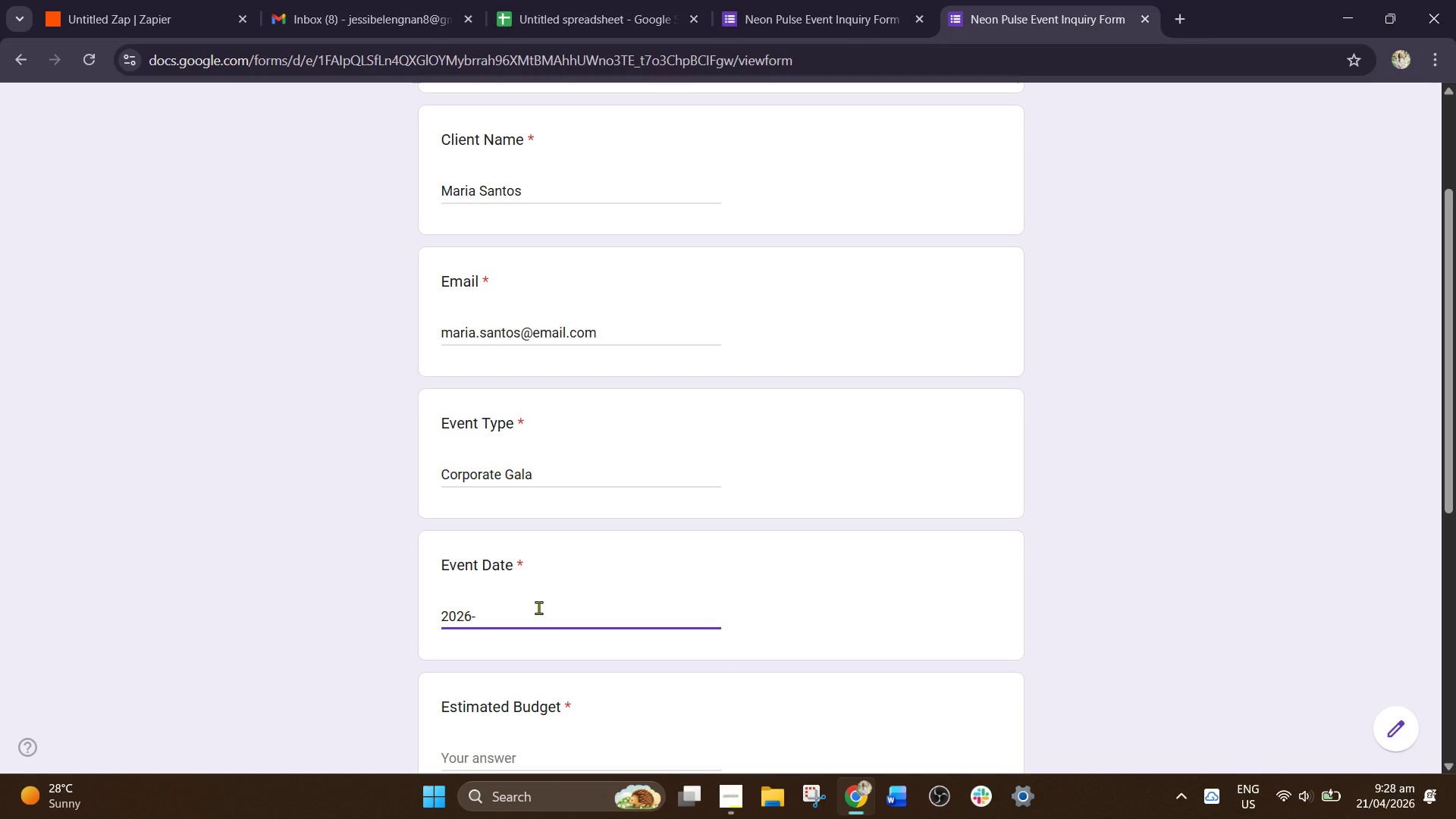 
key(Numpad0)
 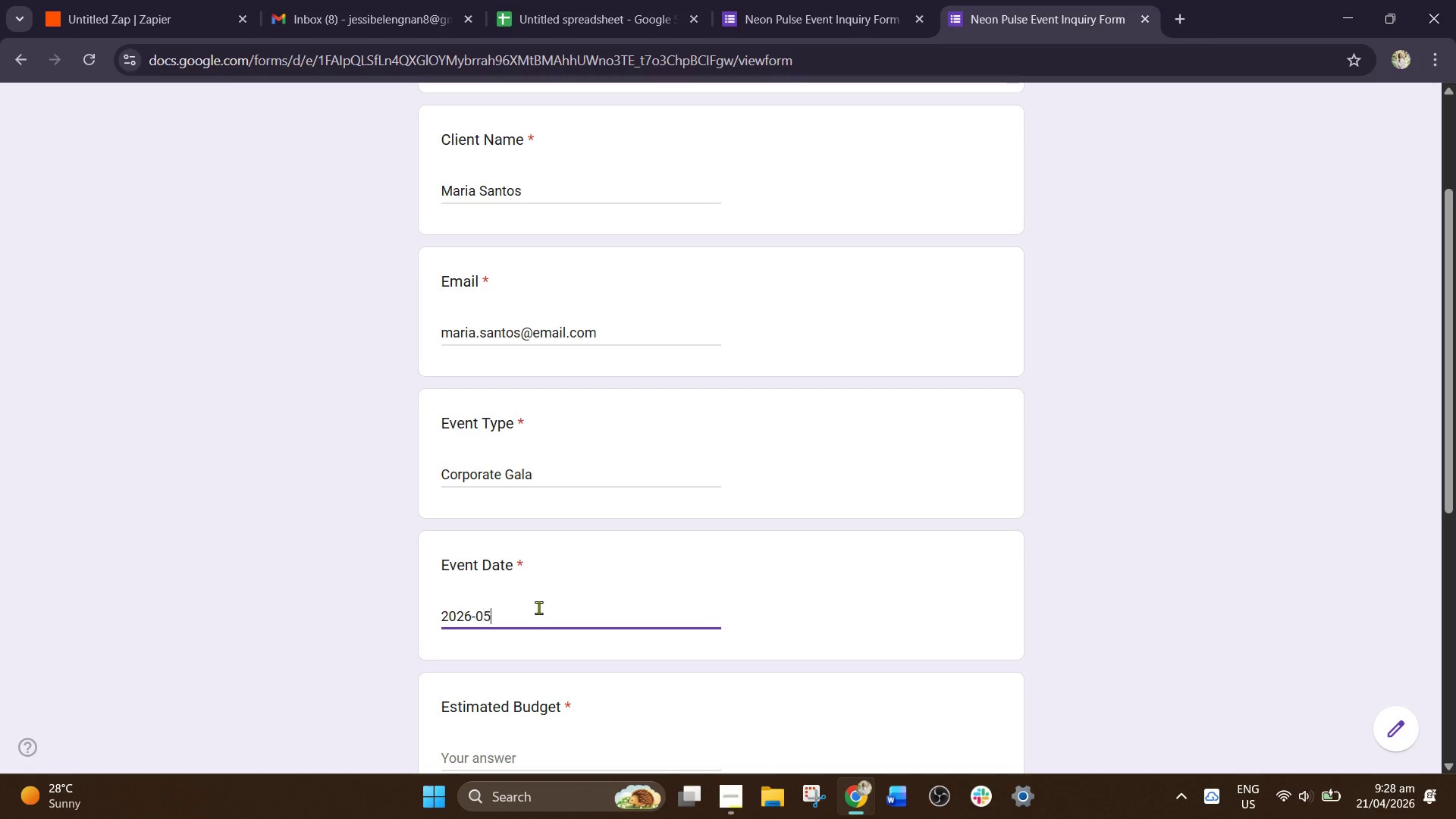 
key(Numpad5)
 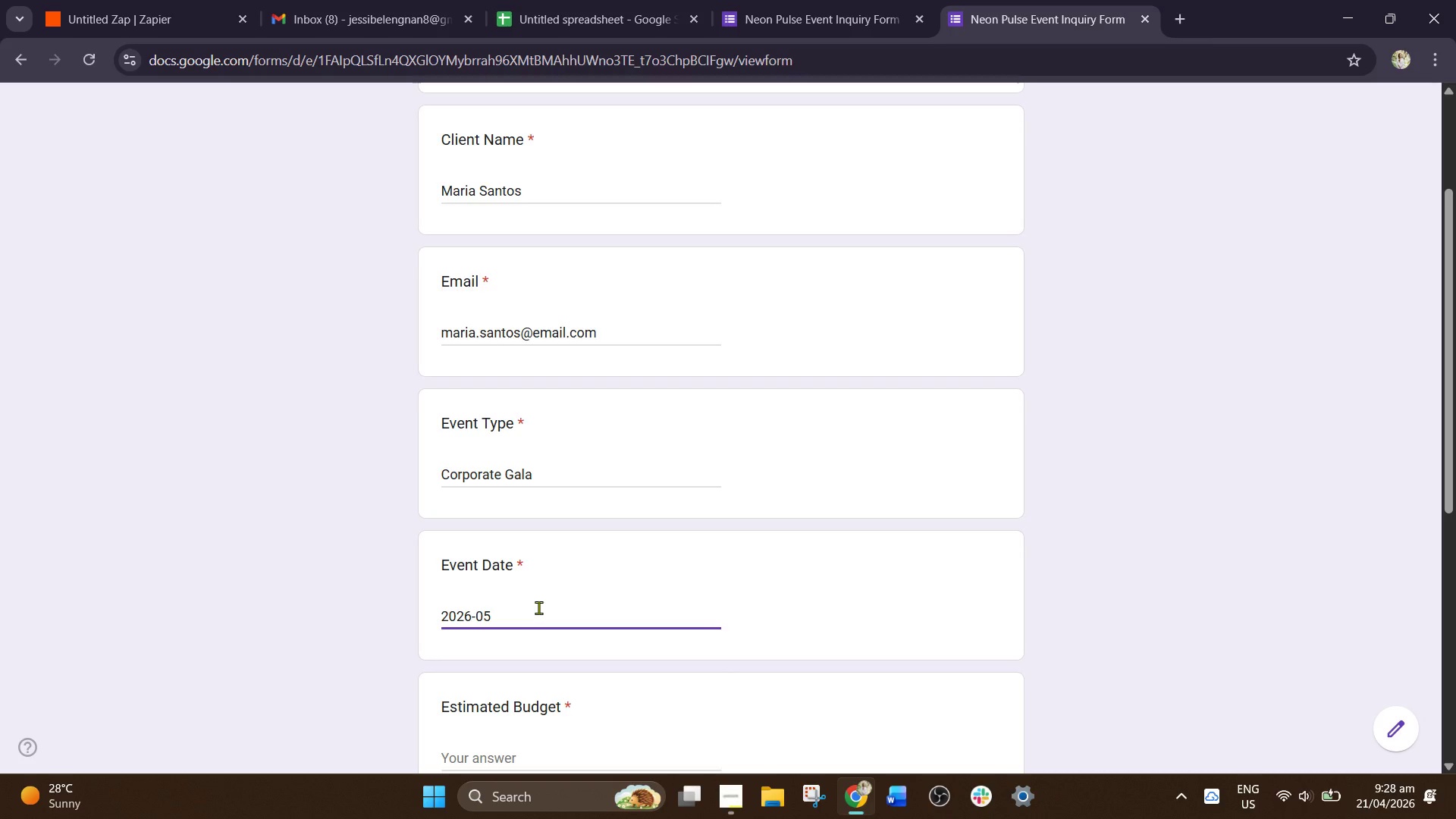 
key(NumpadSubtract)
 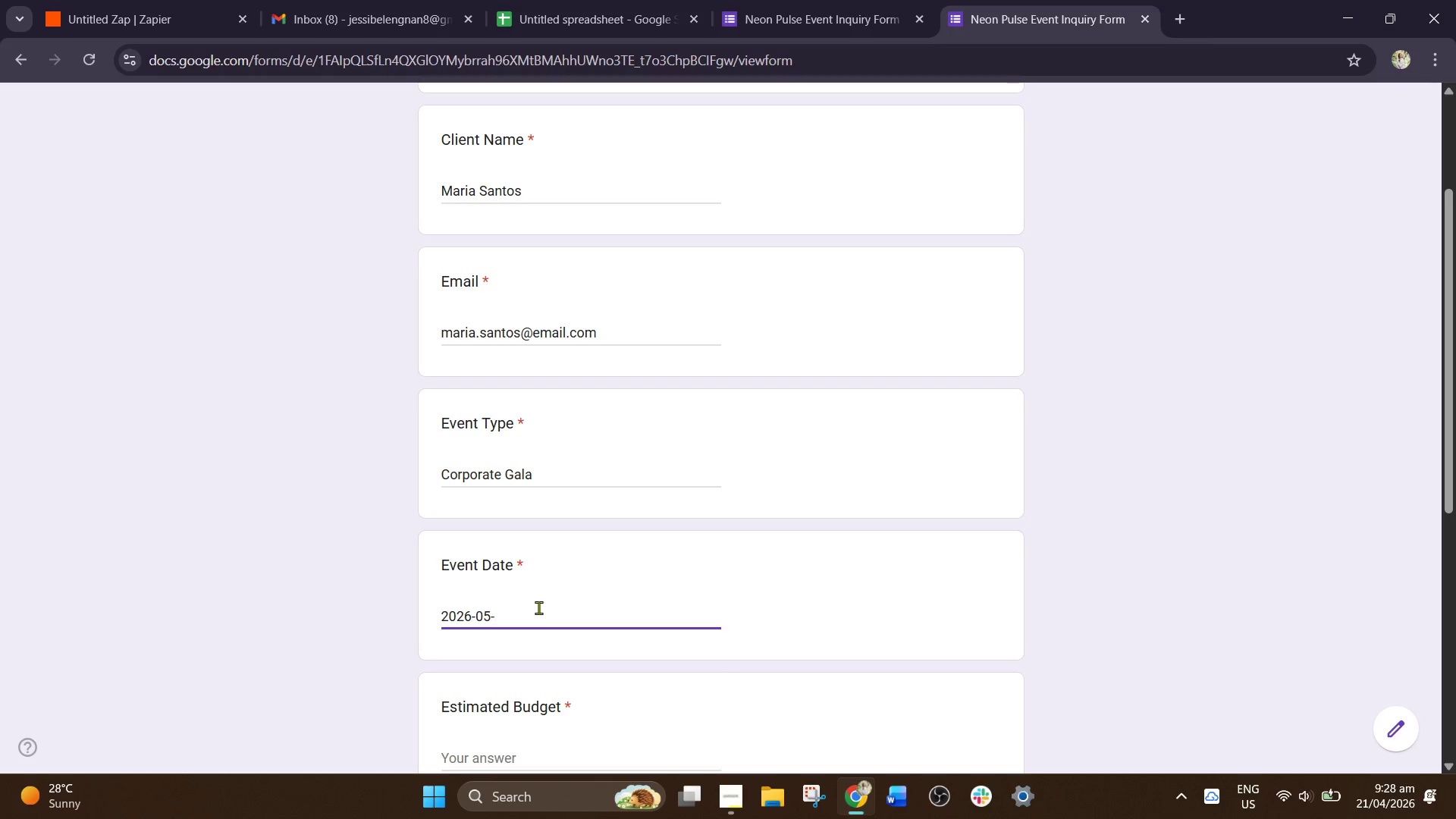 
key(Numpad1)
 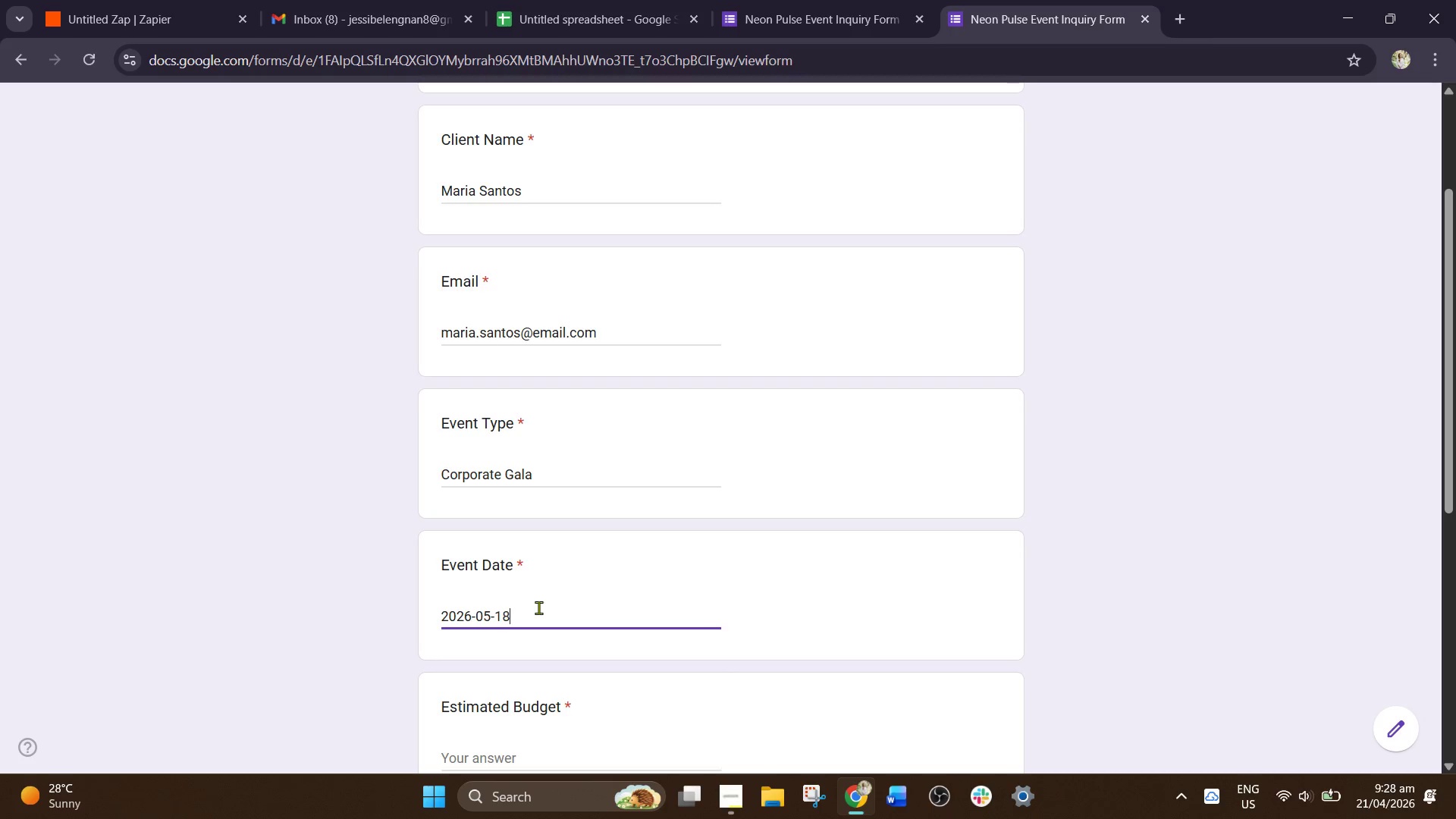 
key(Numpad8)
 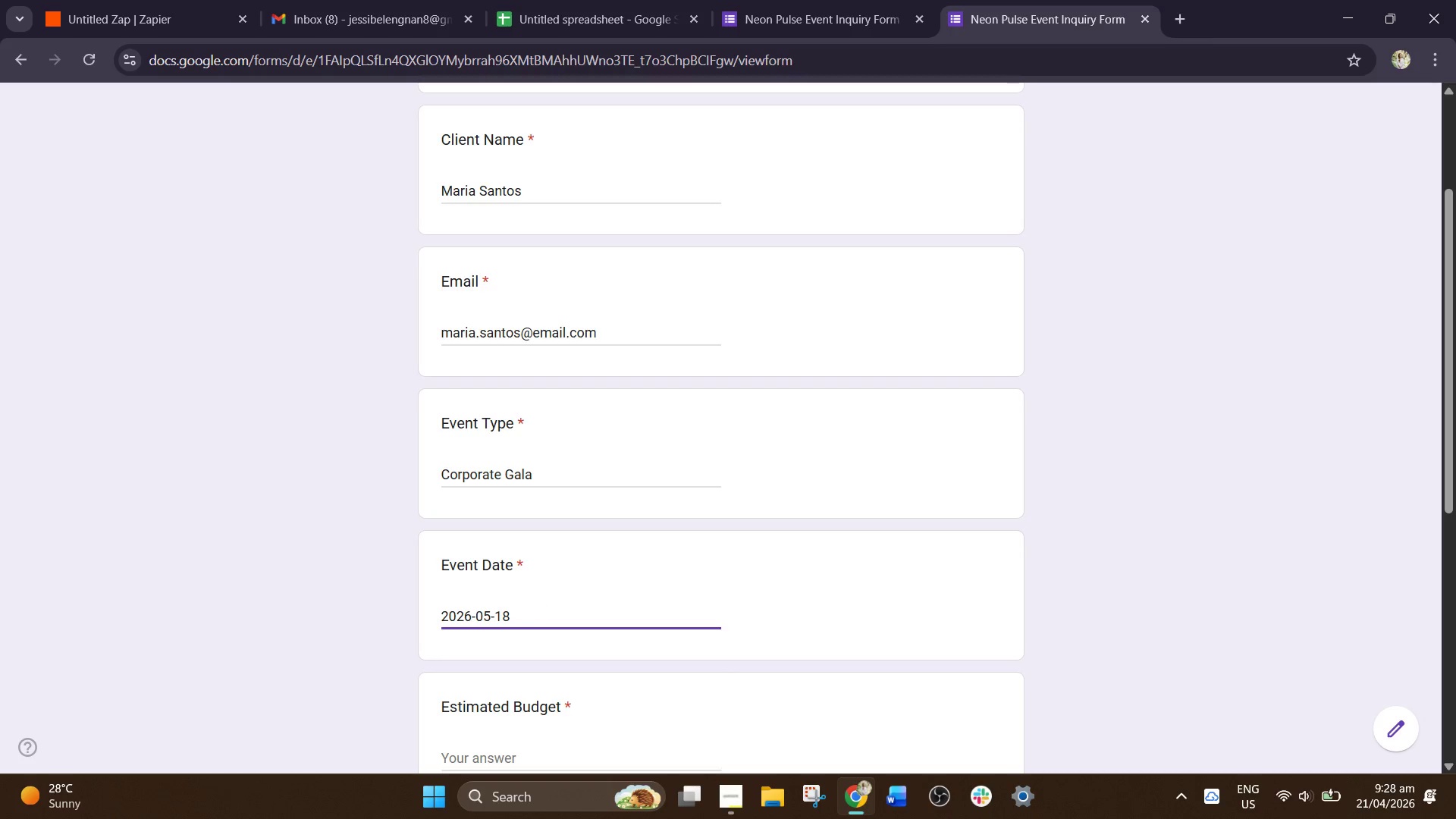 
scroll: coordinate [661, 526], scroll_direction: down, amount: 4.0
 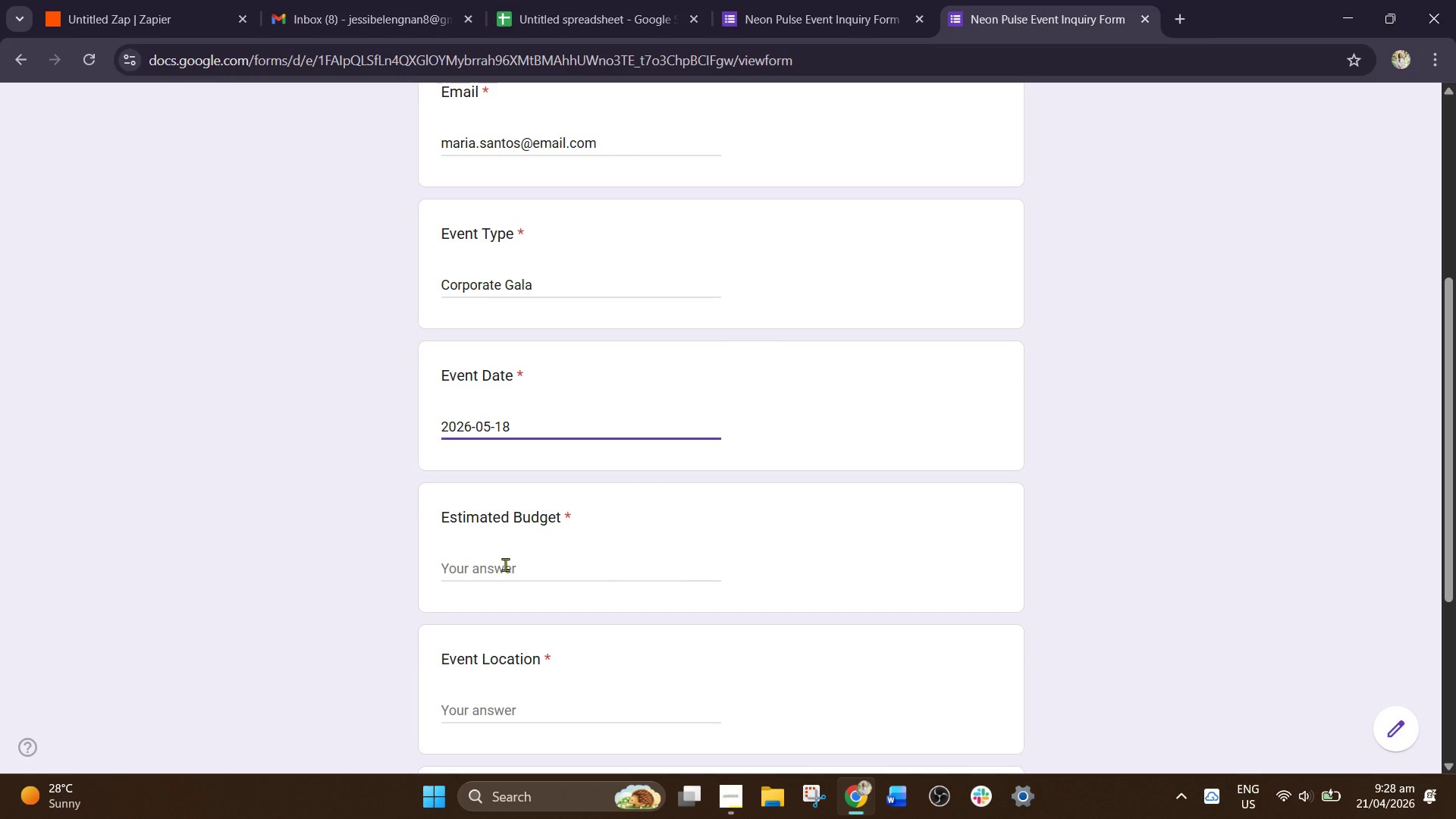 
left_click([505, 564])
 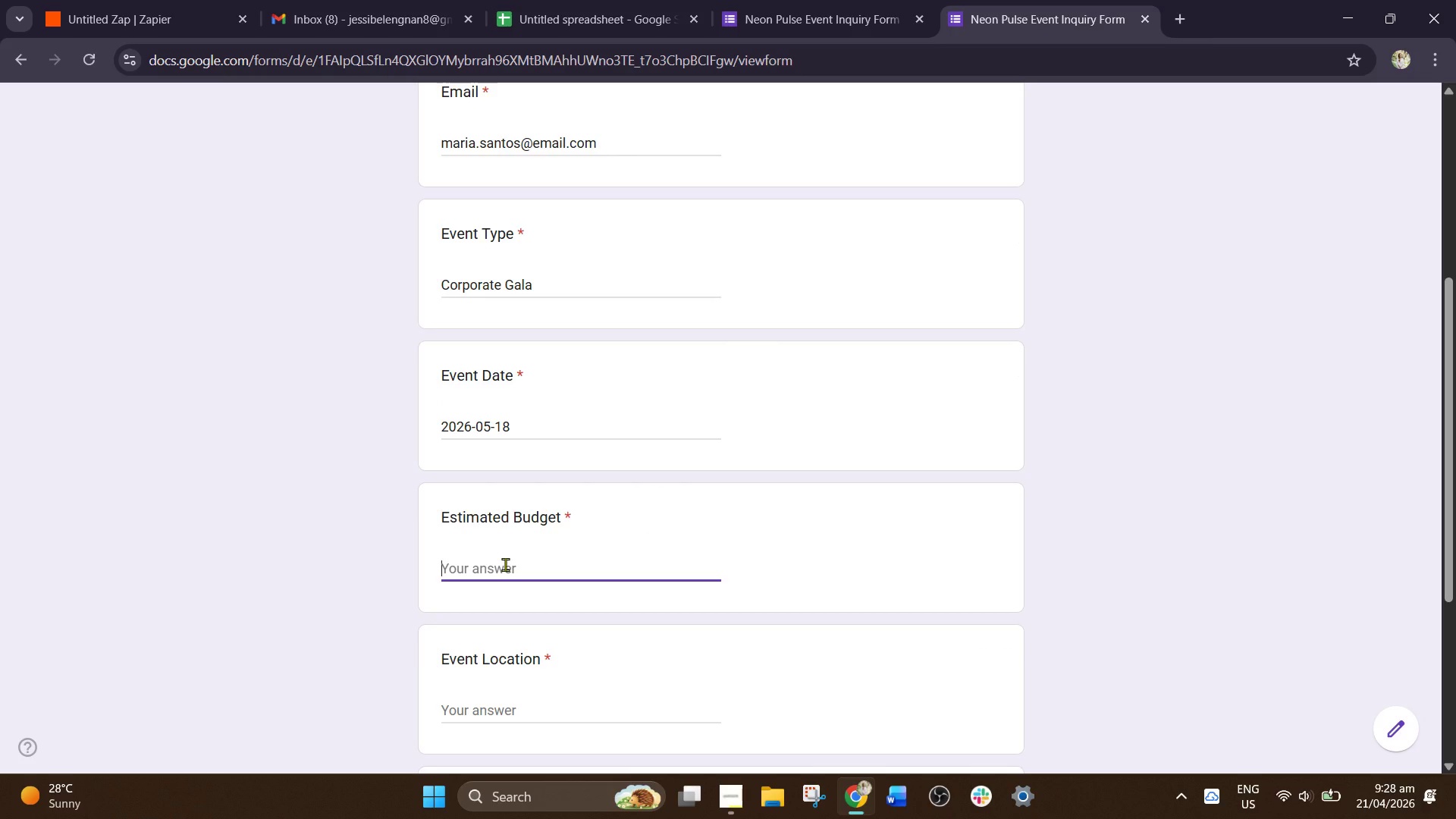 
key(Numpad2)
 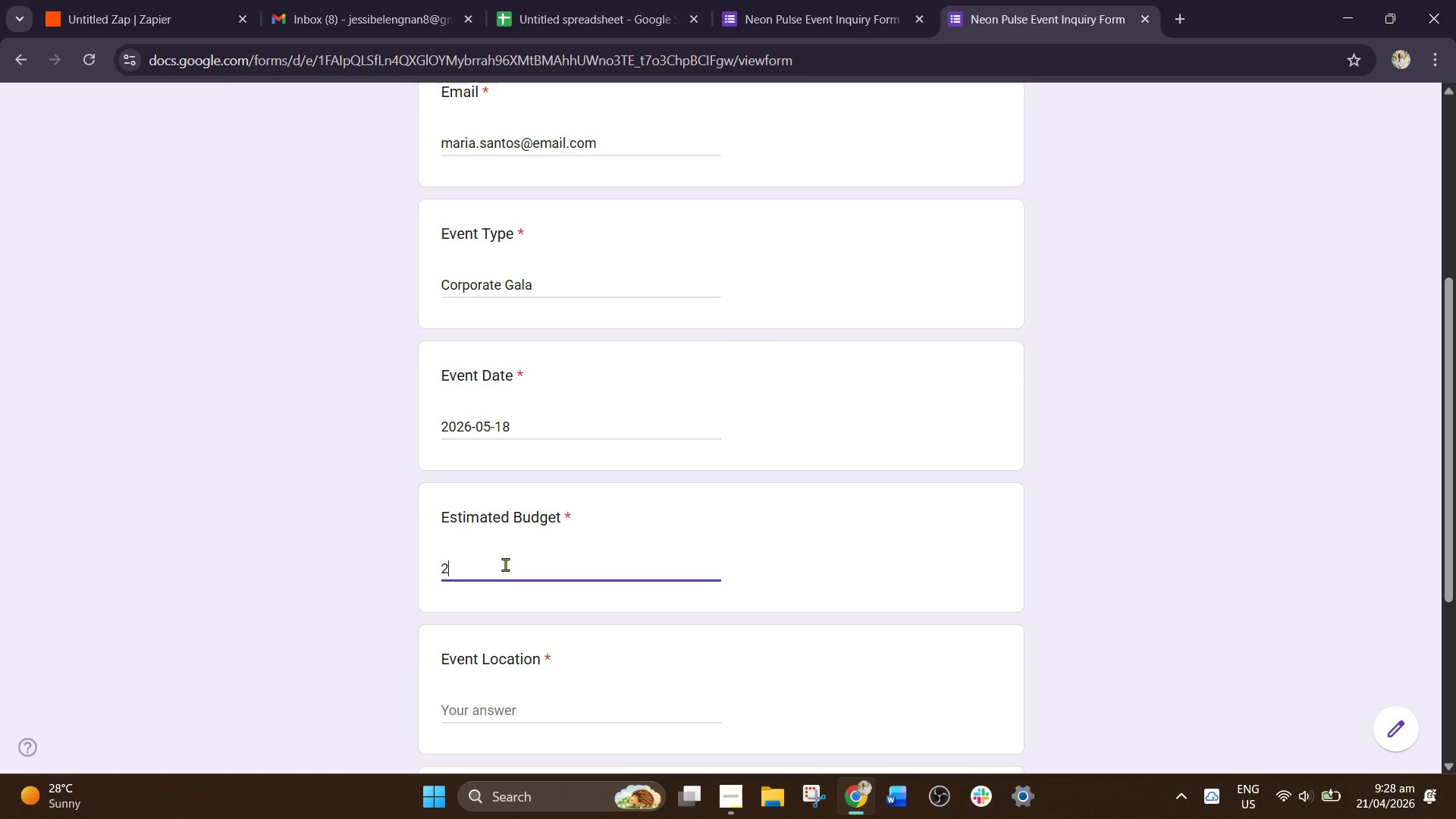 
key(Numpad5)
 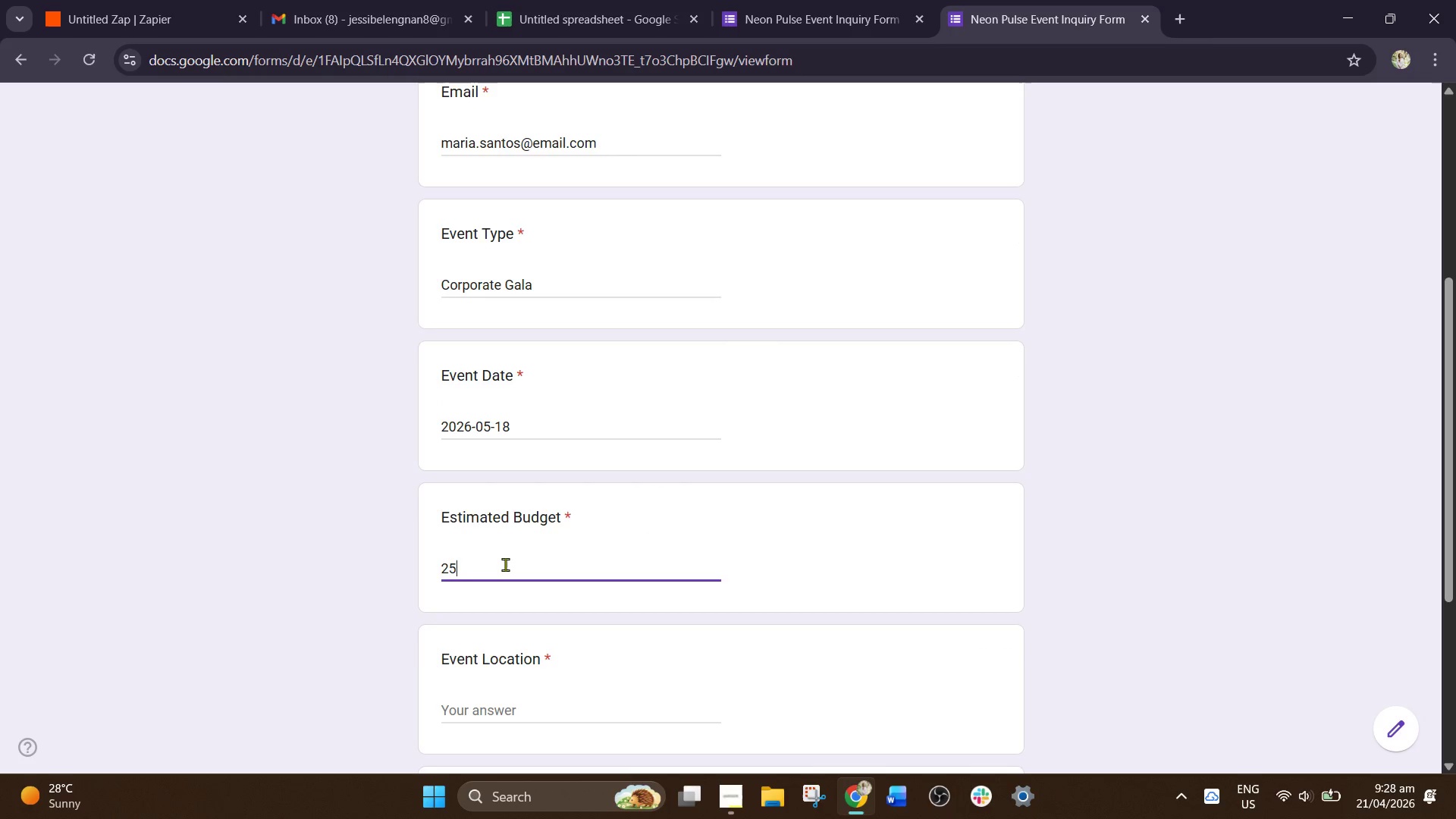 
key(Numpad0)
 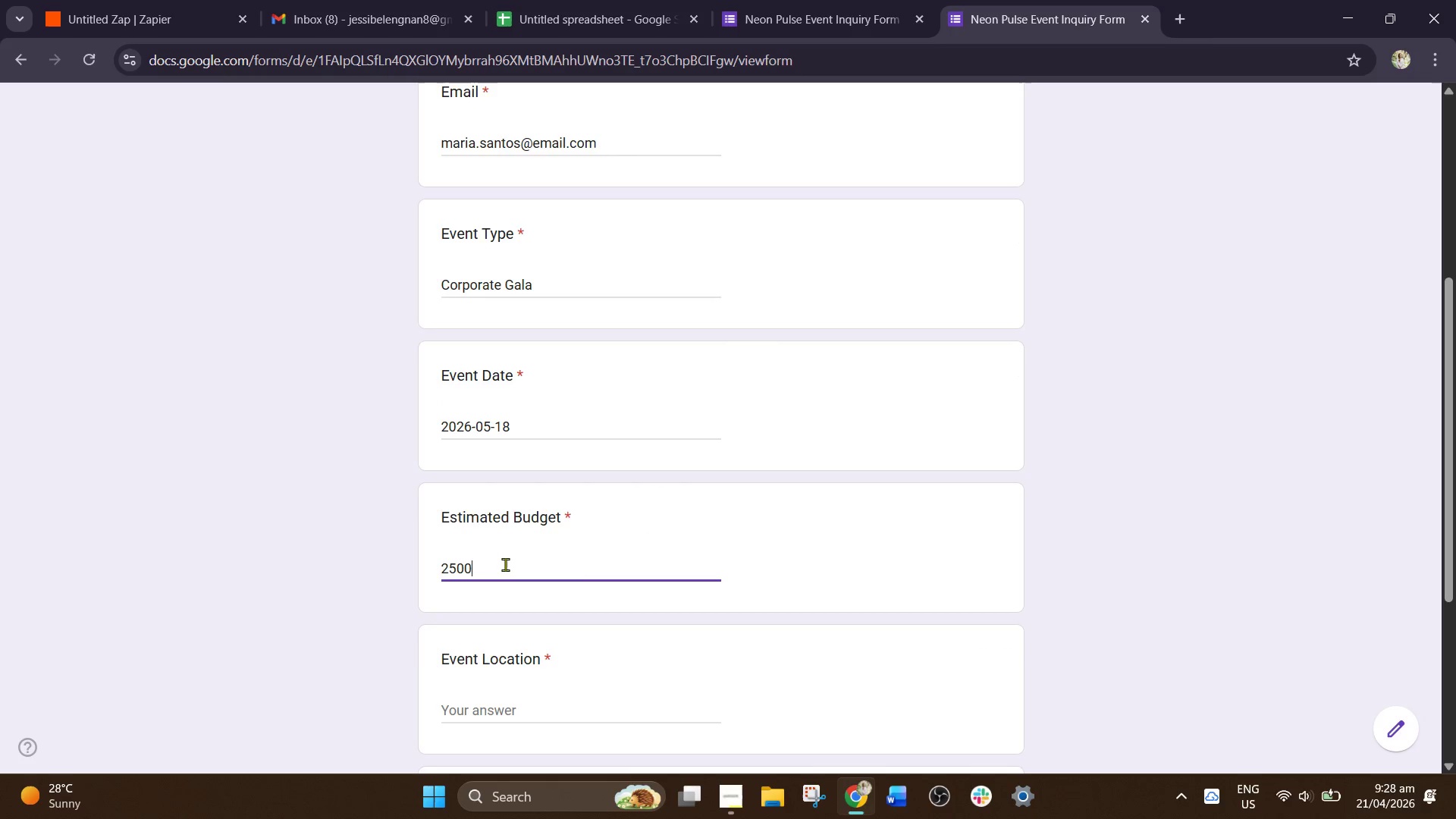 
key(Numpad0)
 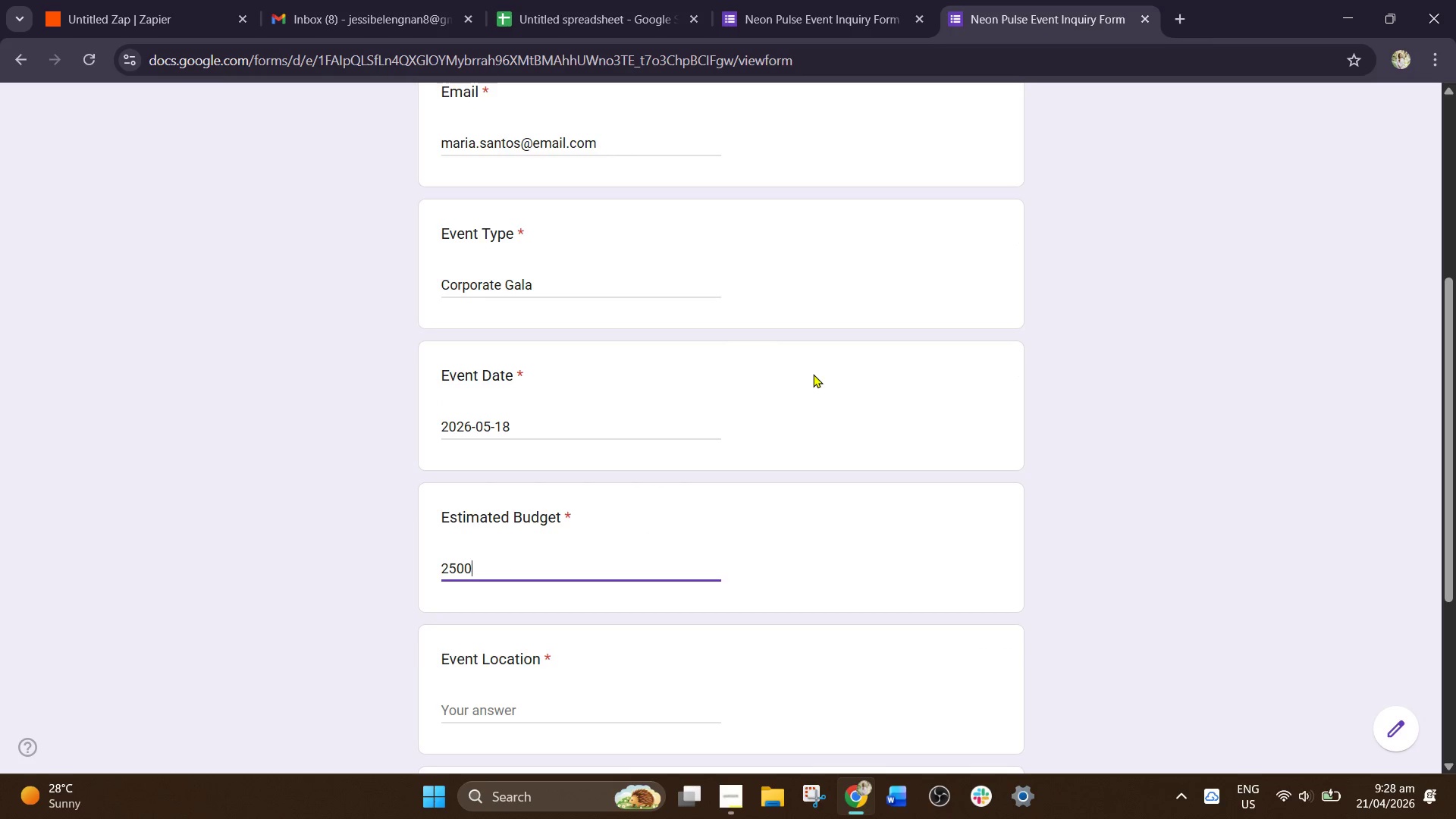 
scroll: coordinate [637, 474], scroll_direction: down, amount: 2.0
 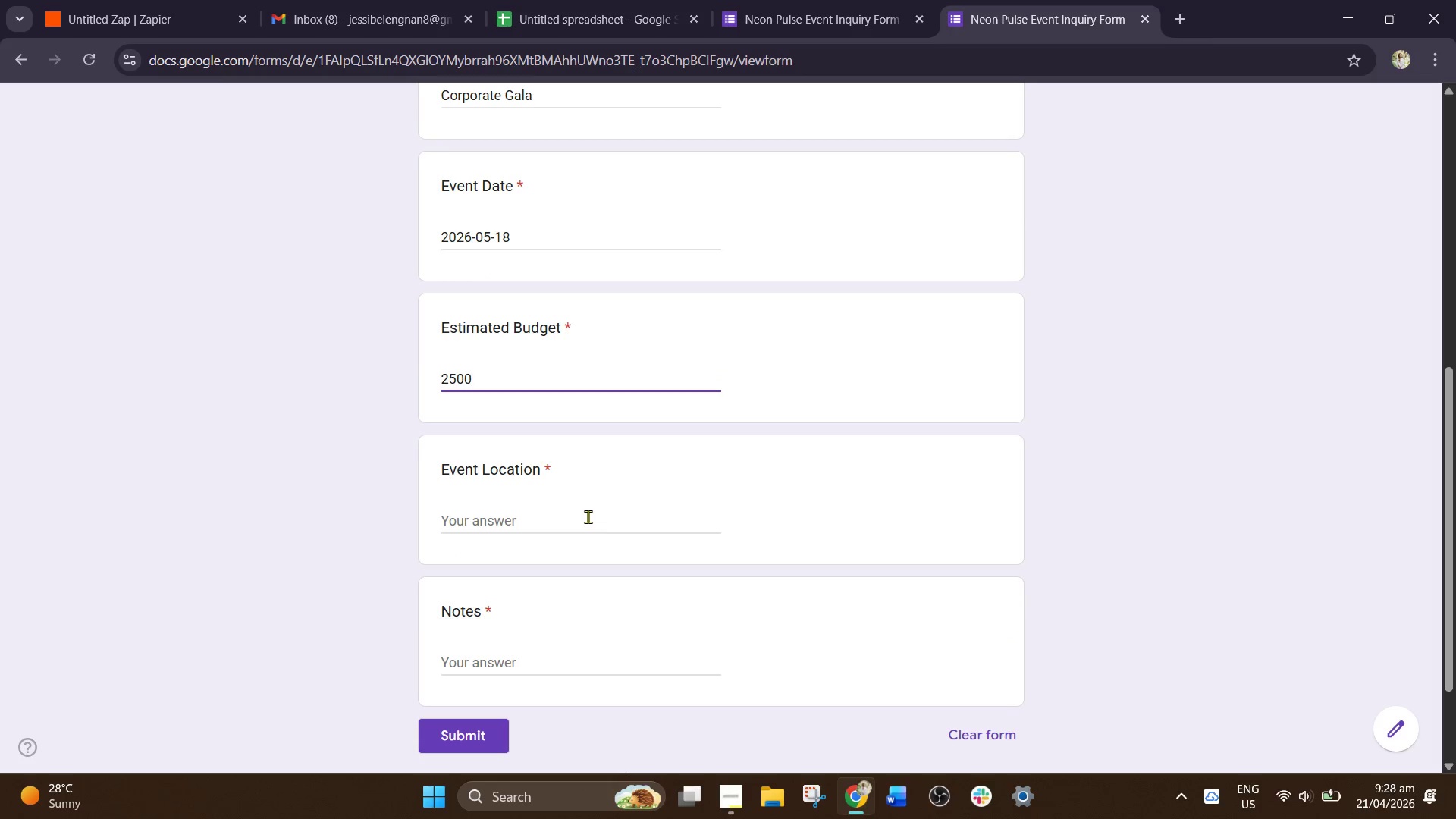 
left_click([588, 516])
 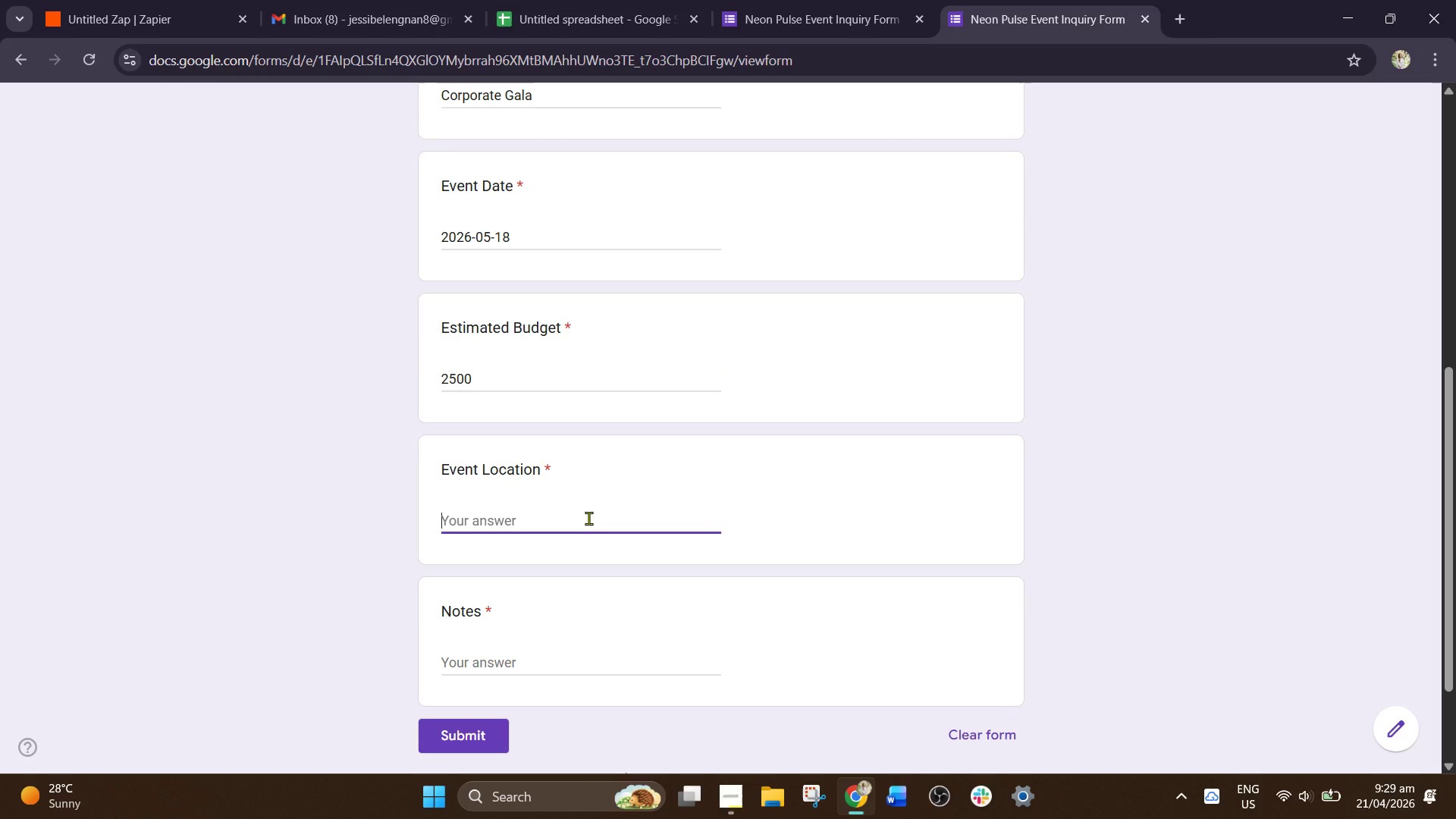 
wait(7.5)
 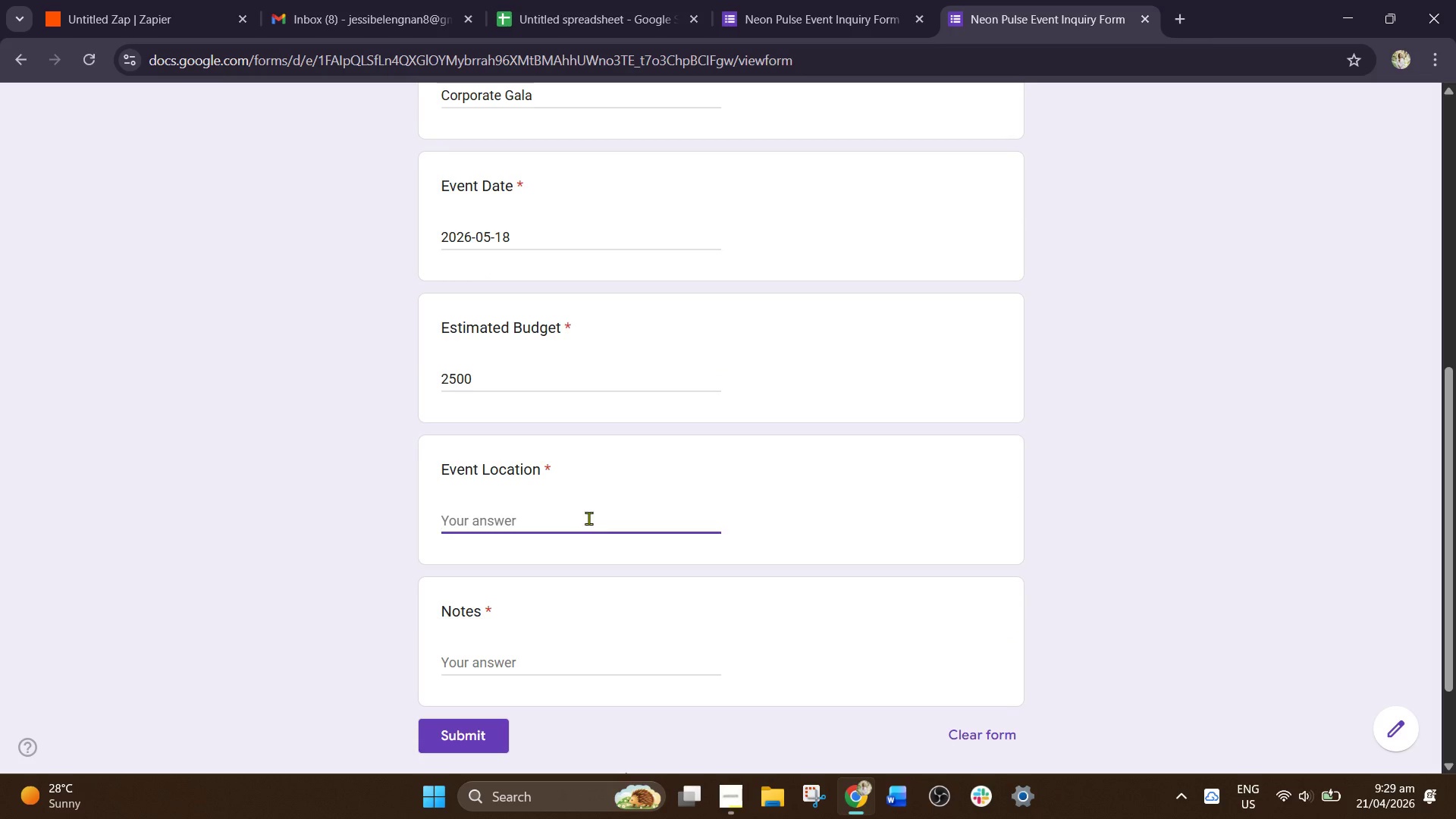 
type(Makati City)
 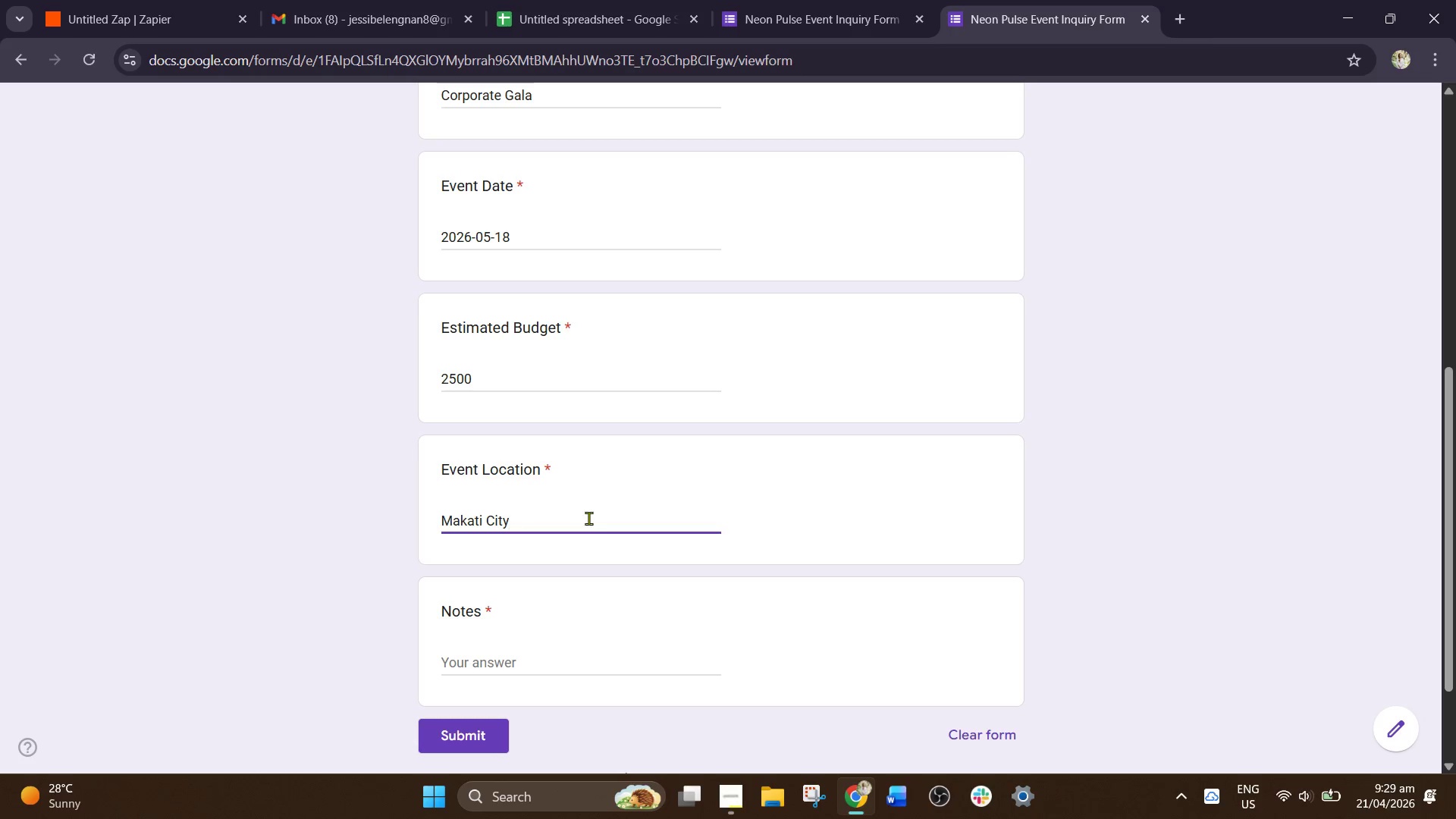 
left_click([482, 652])
 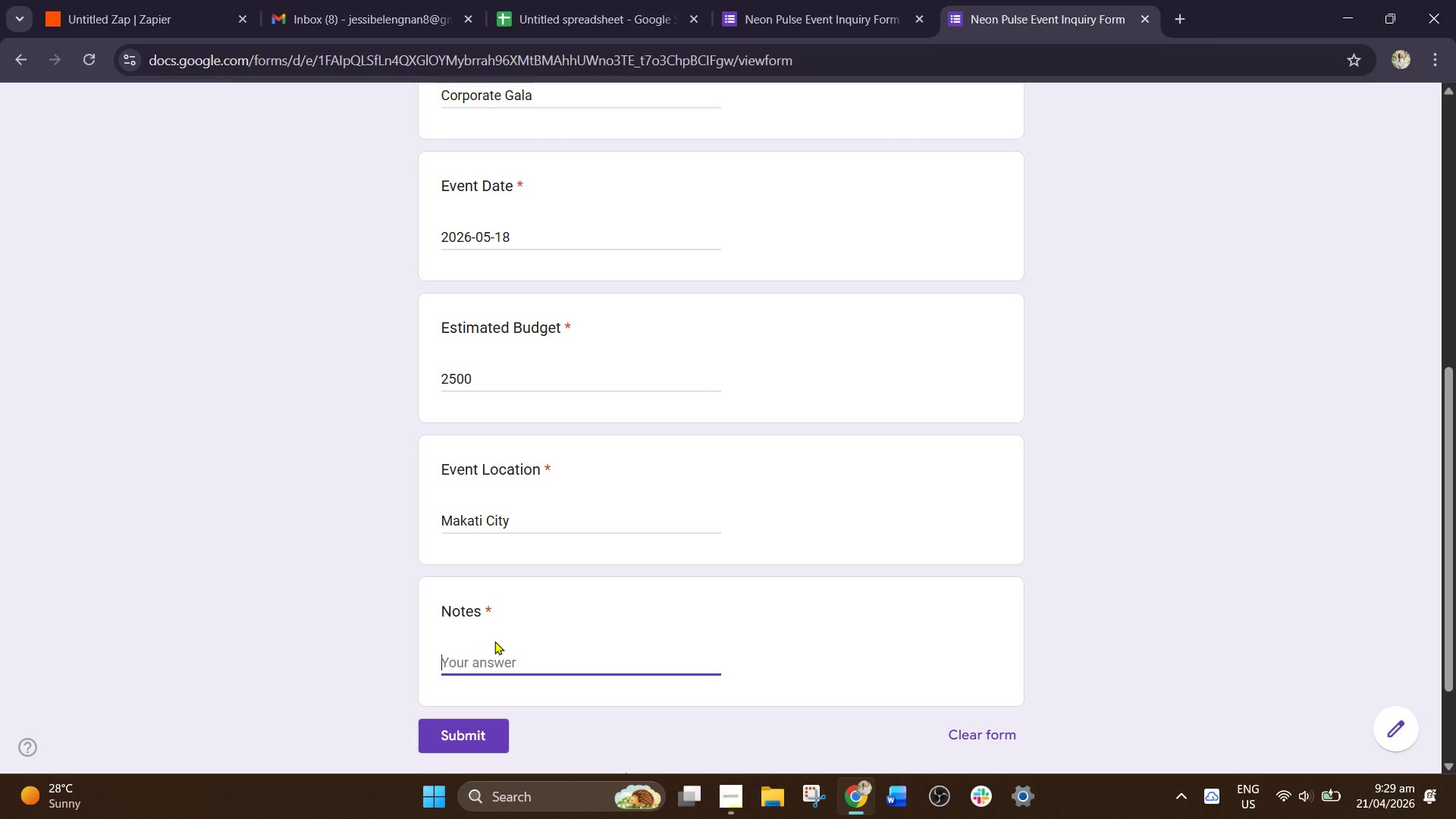 
type(Need DJ + lights)
 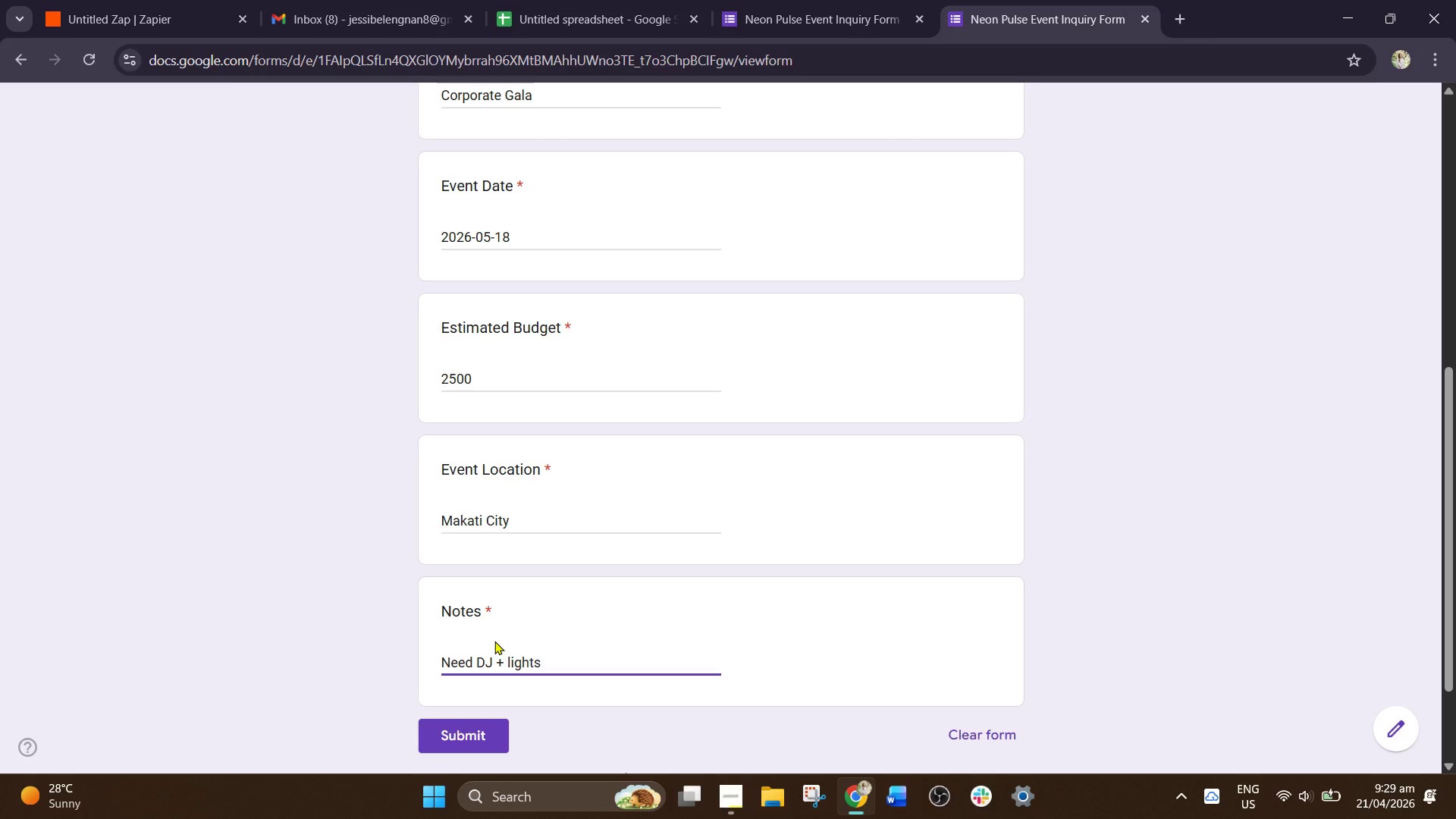 
scroll: coordinate [672, 645], scroll_direction: down, amount: 2.0
 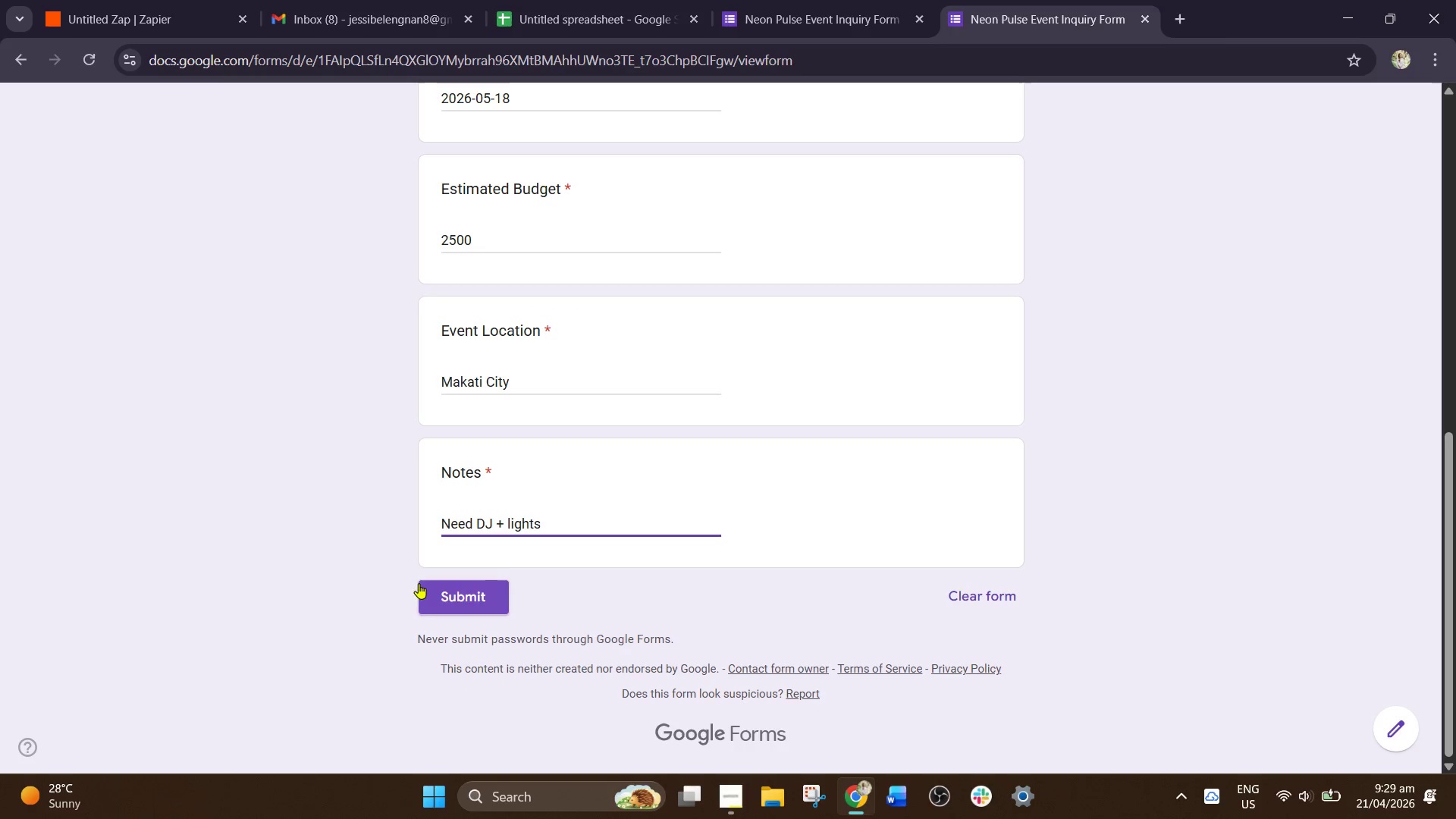 
left_click([447, 583])
 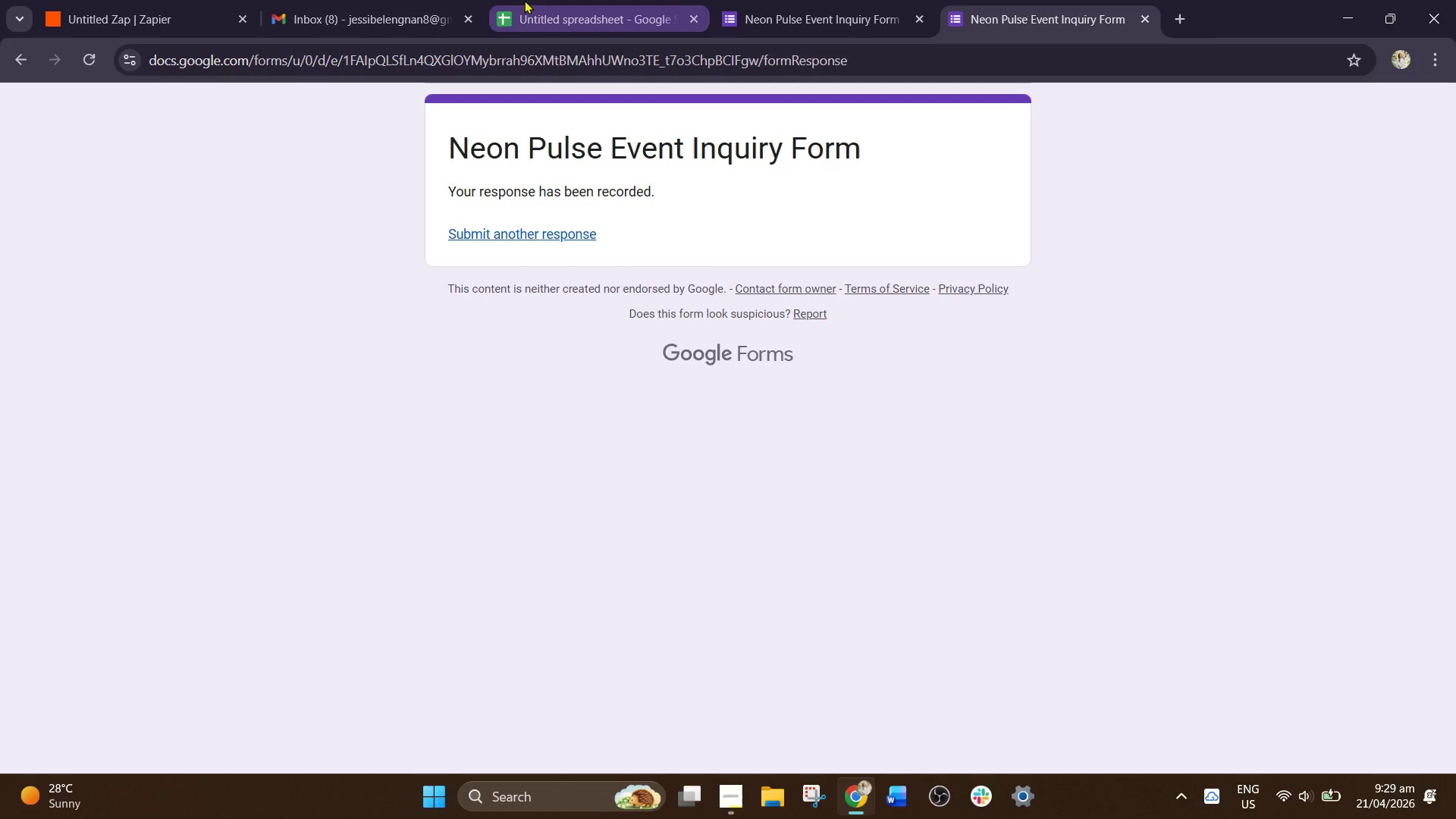 
left_click([163, 0])
 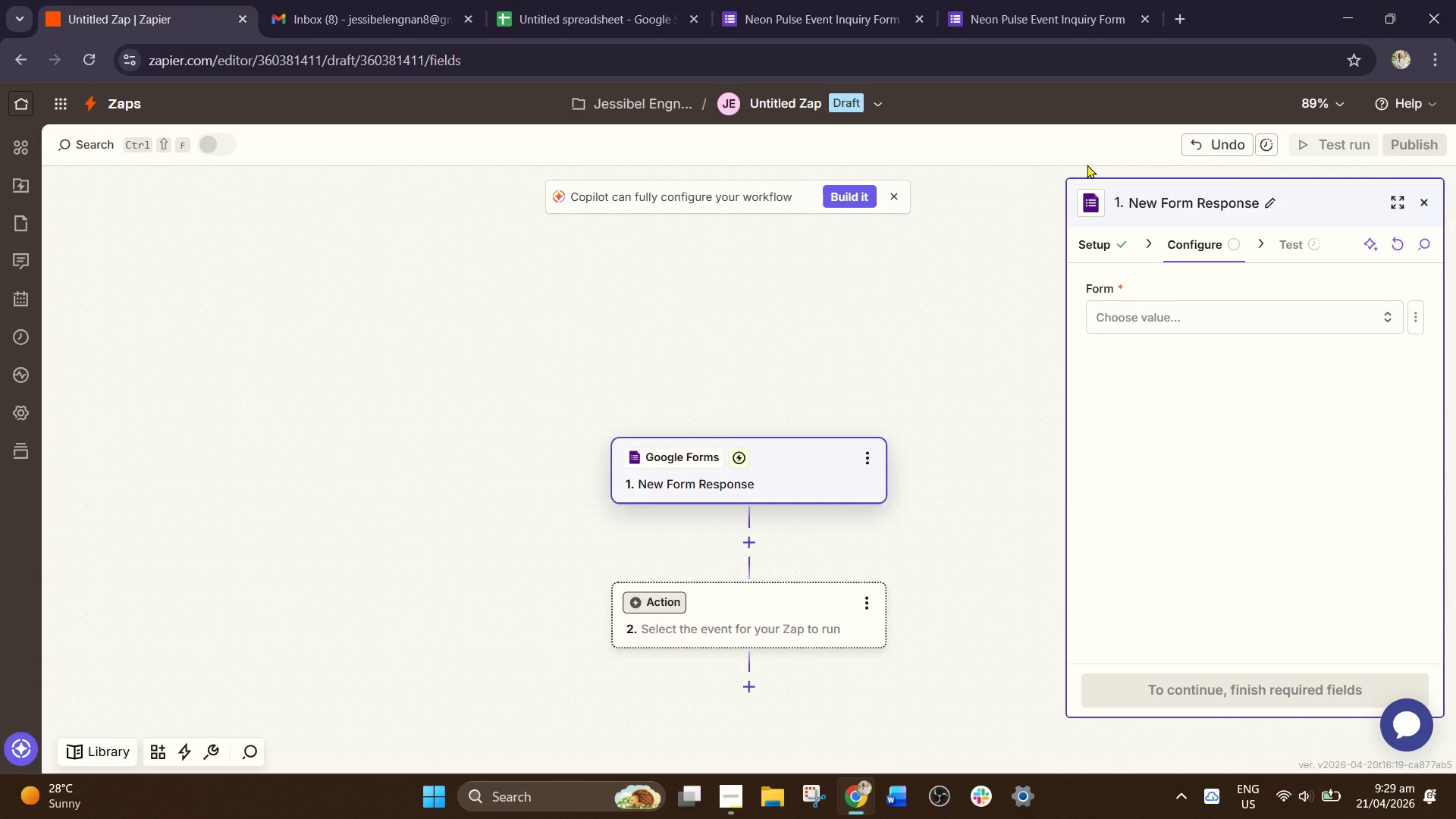 
wait(6.56)
 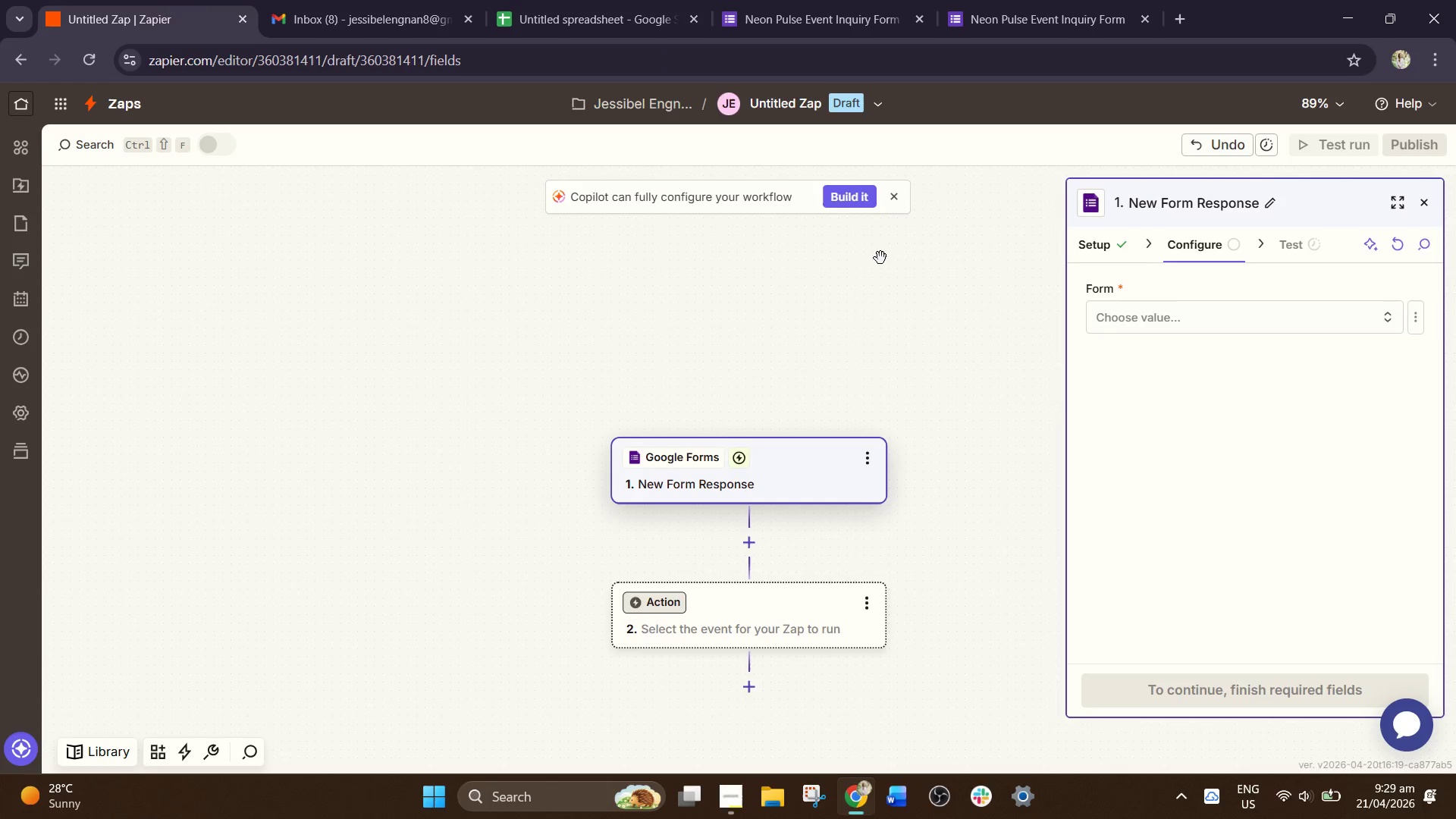 
left_click([1300, 254])
 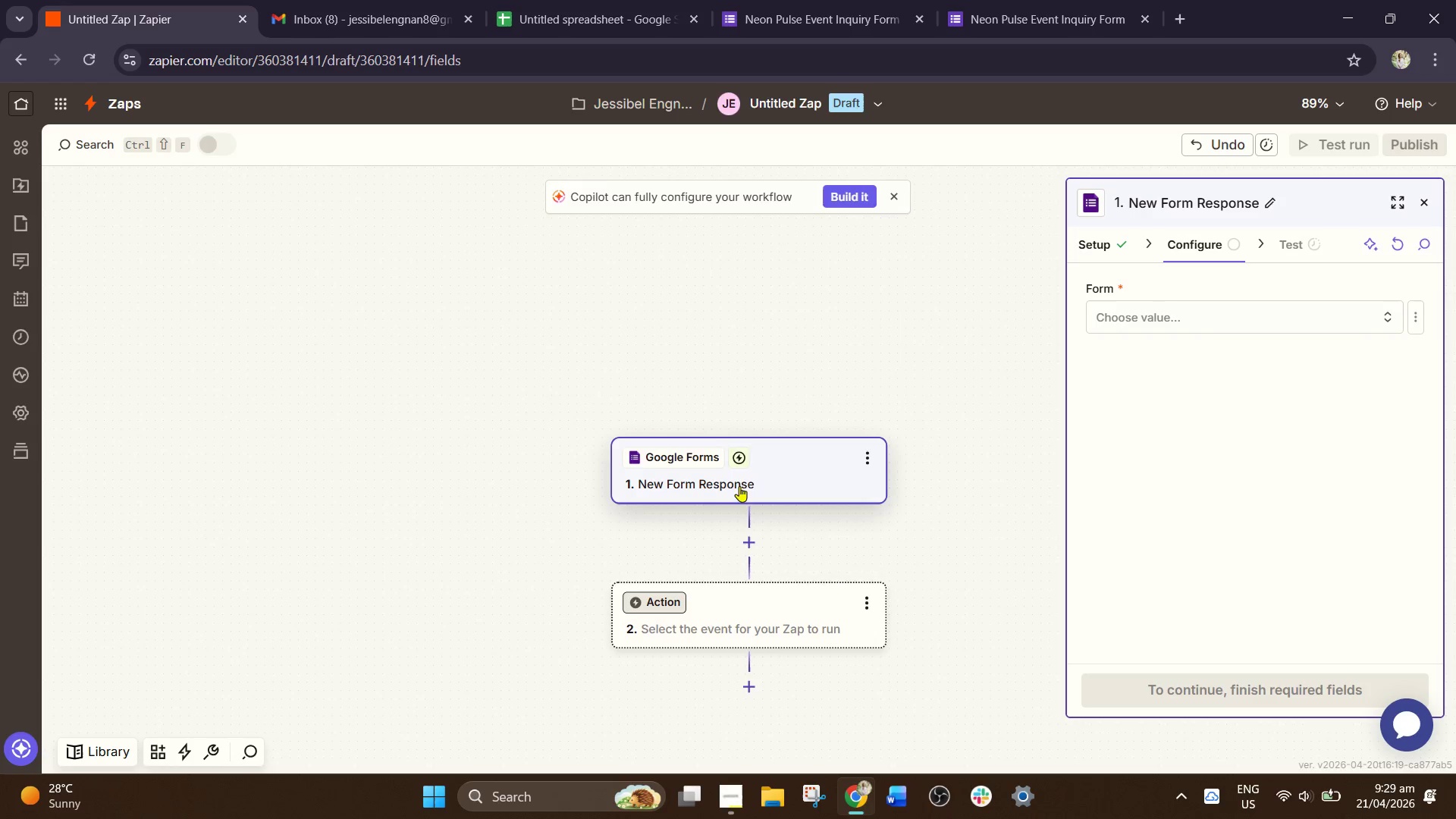 
left_click([750, 495])
 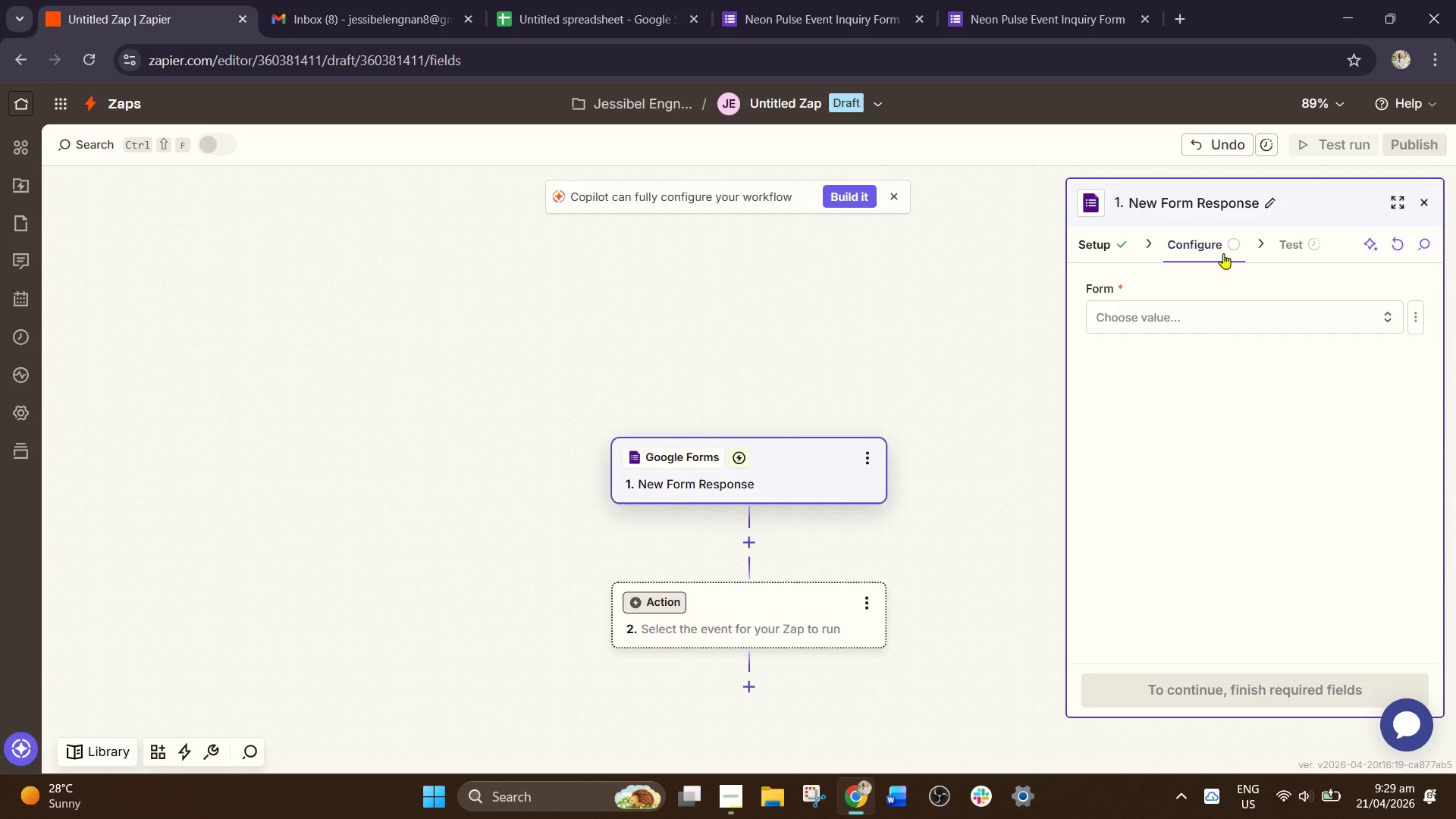 
left_click([1183, 318])
 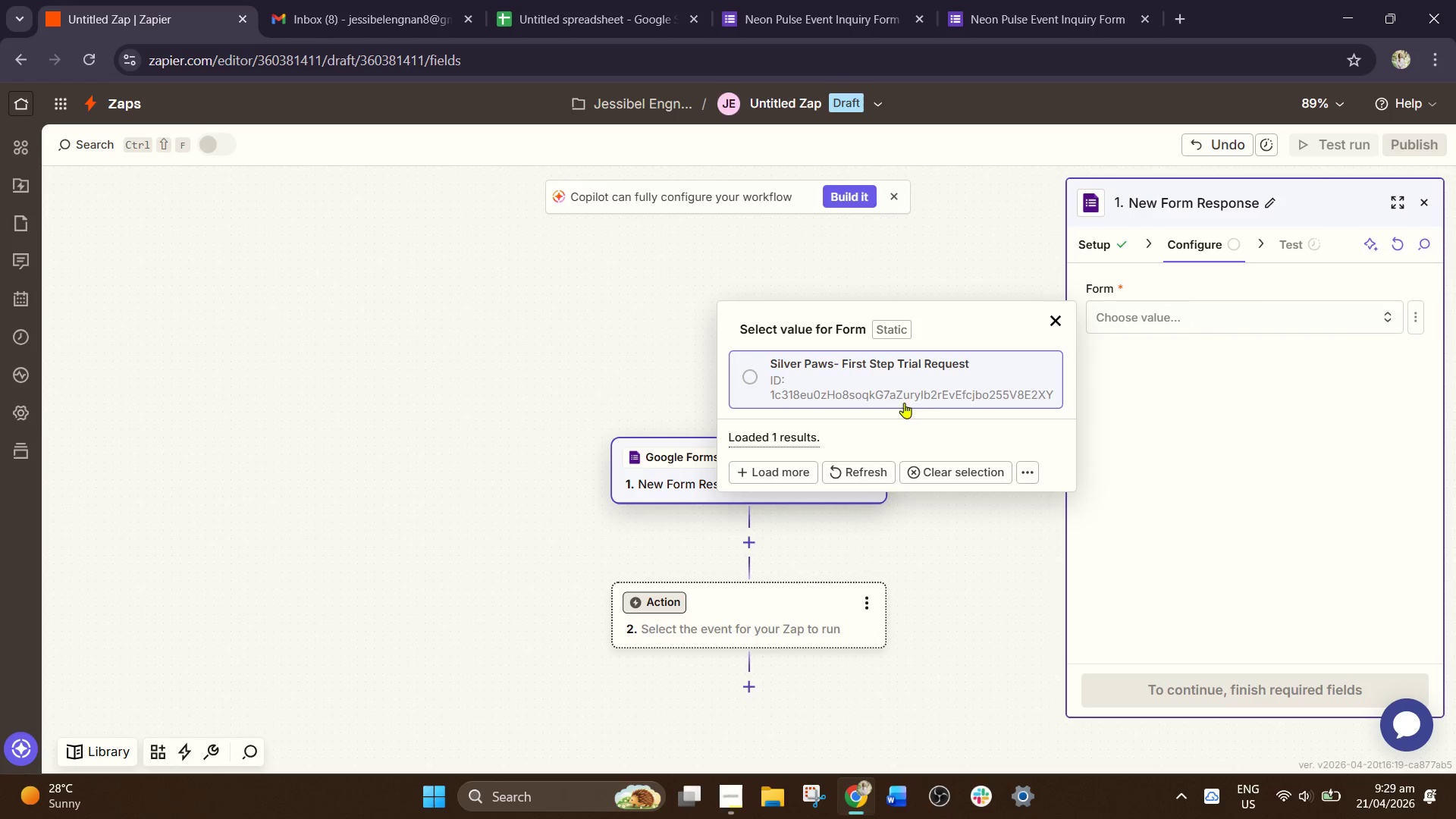 
scroll: coordinate [861, 427], scroll_direction: down, amount: 1.0
 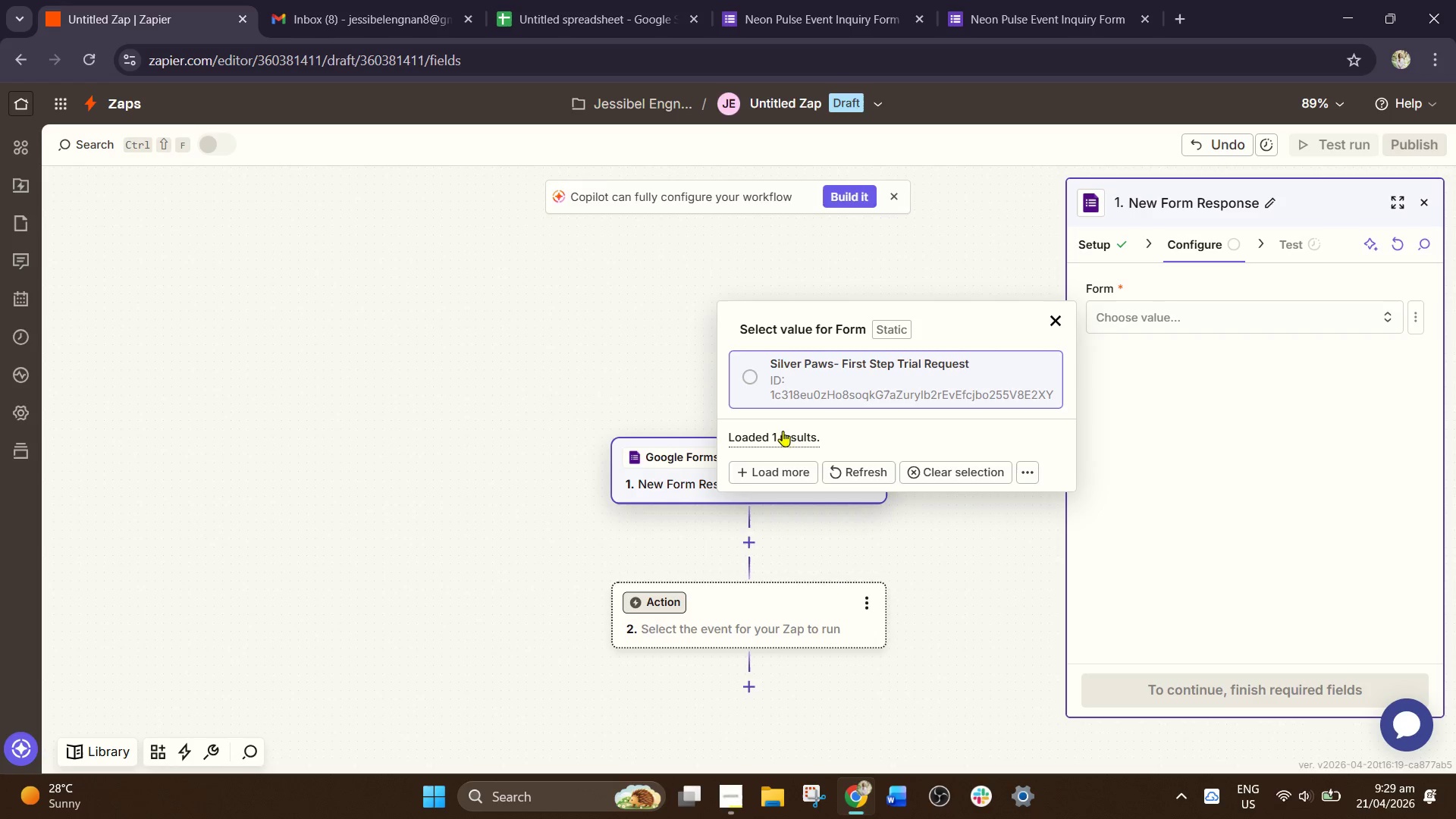 
left_click([794, 435])
 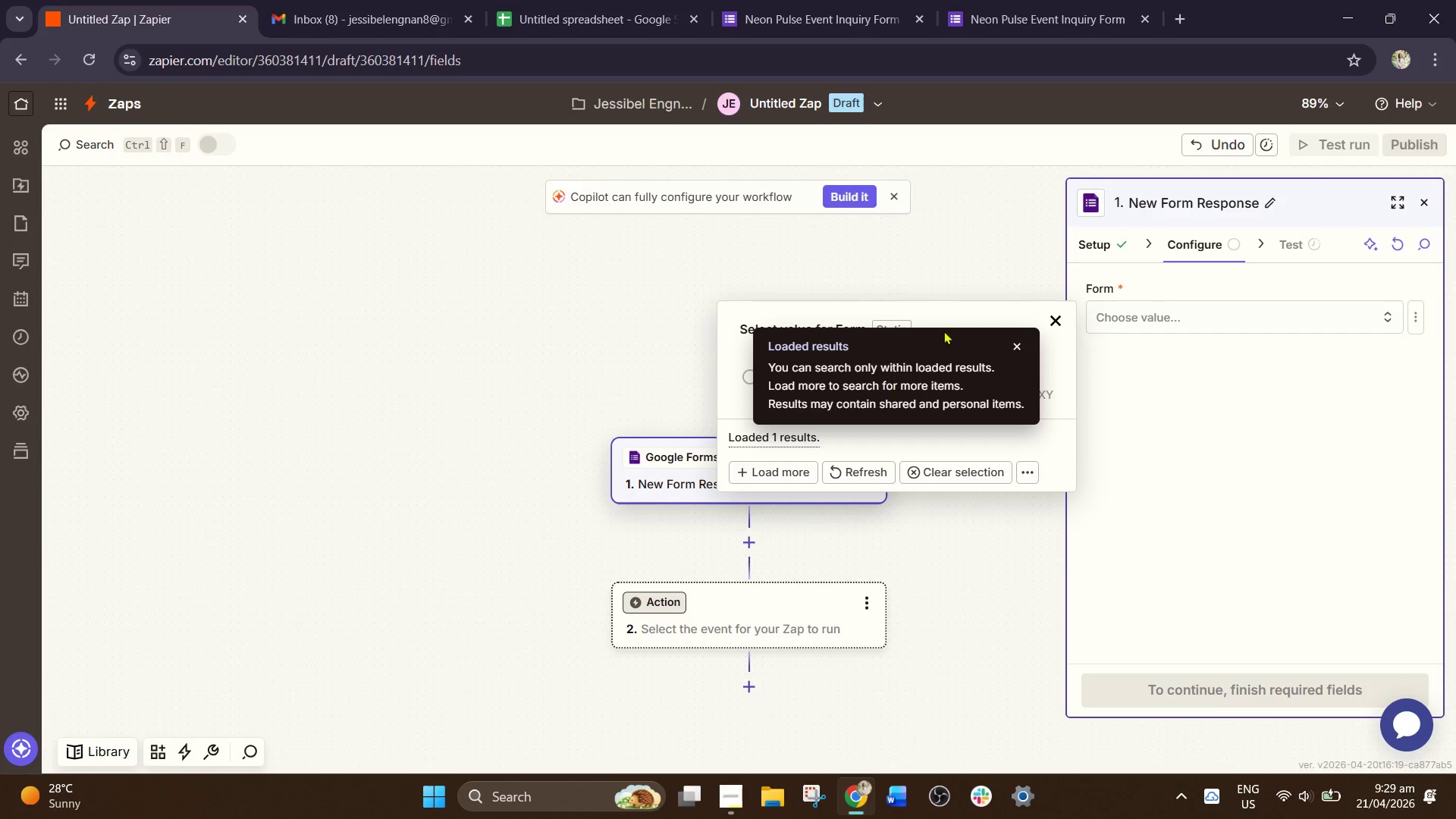 
left_click([974, 279])
 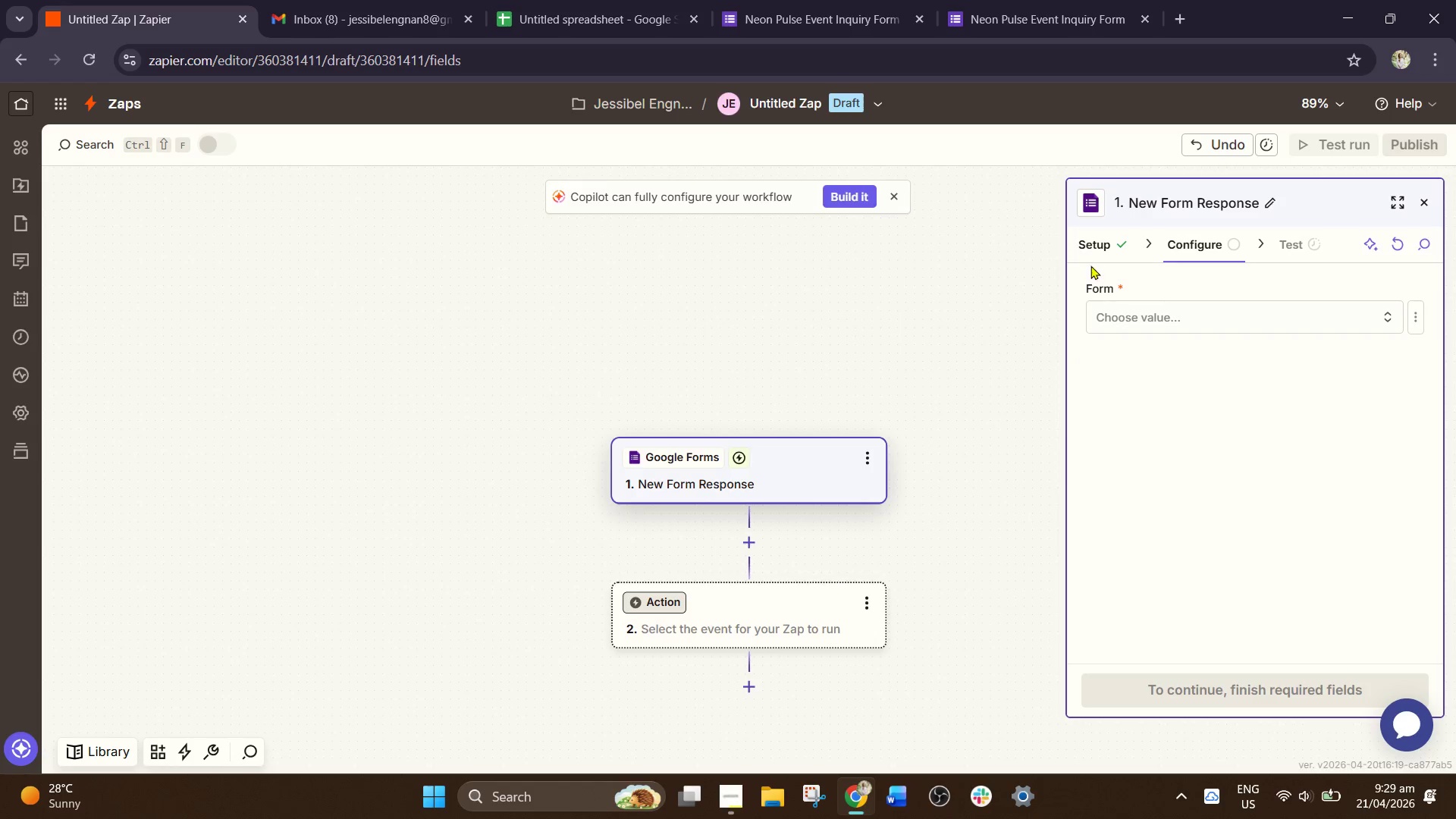 
left_click([1131, 322])
 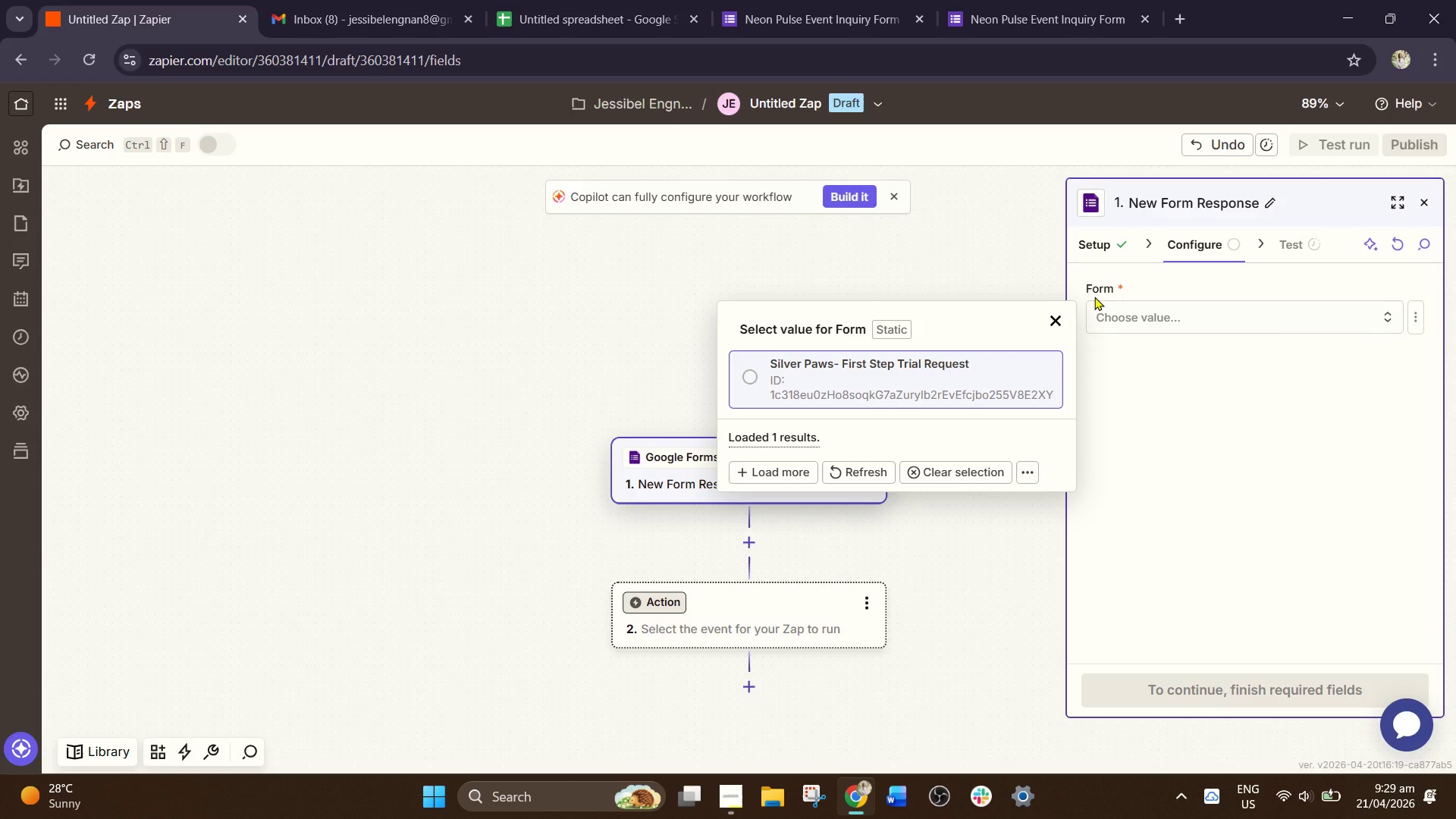 
key(N)
 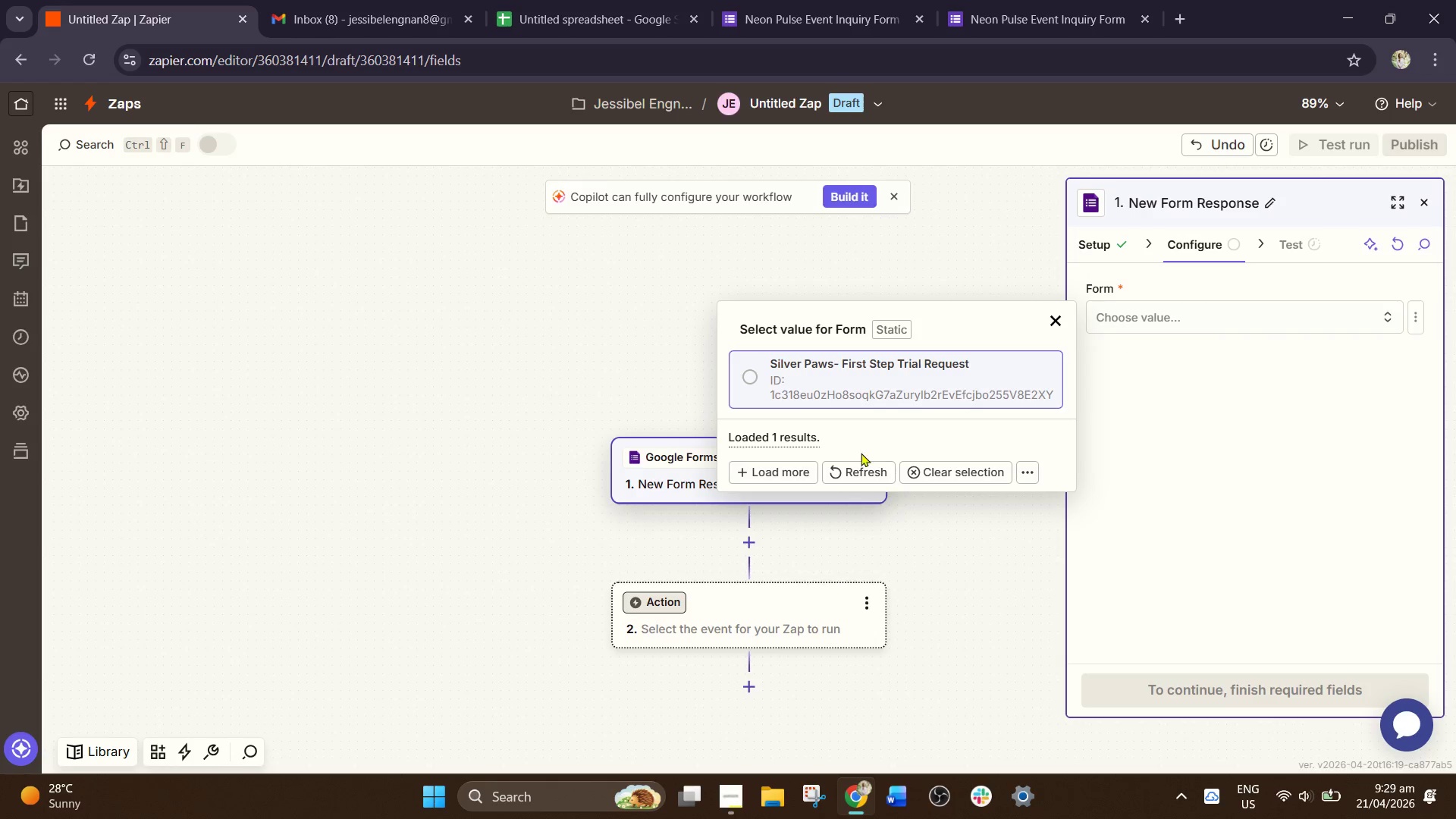 
left_click([835, 469])
 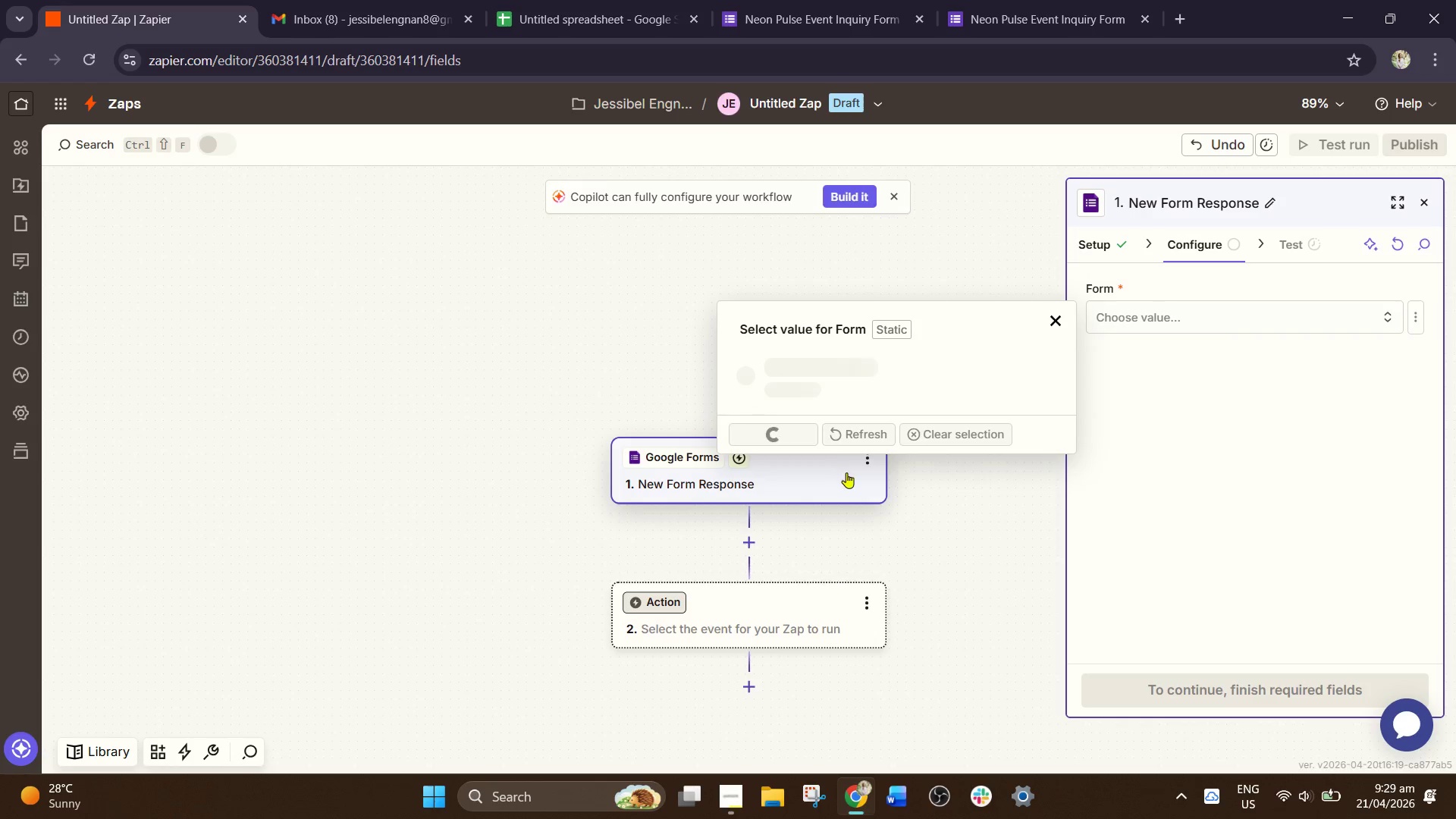 
mouse_move([871, 460])
 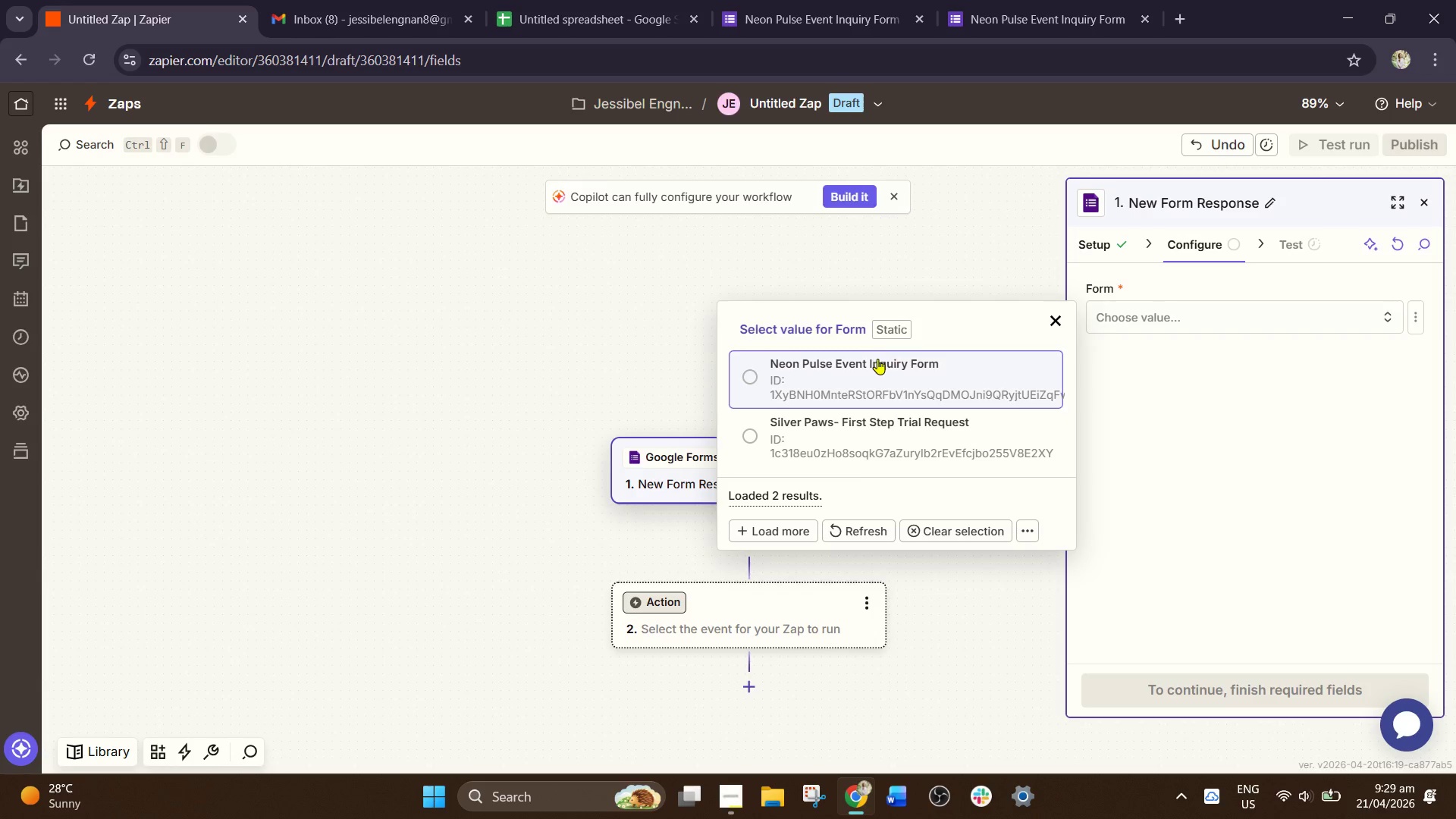 
left_click([874, 373])
 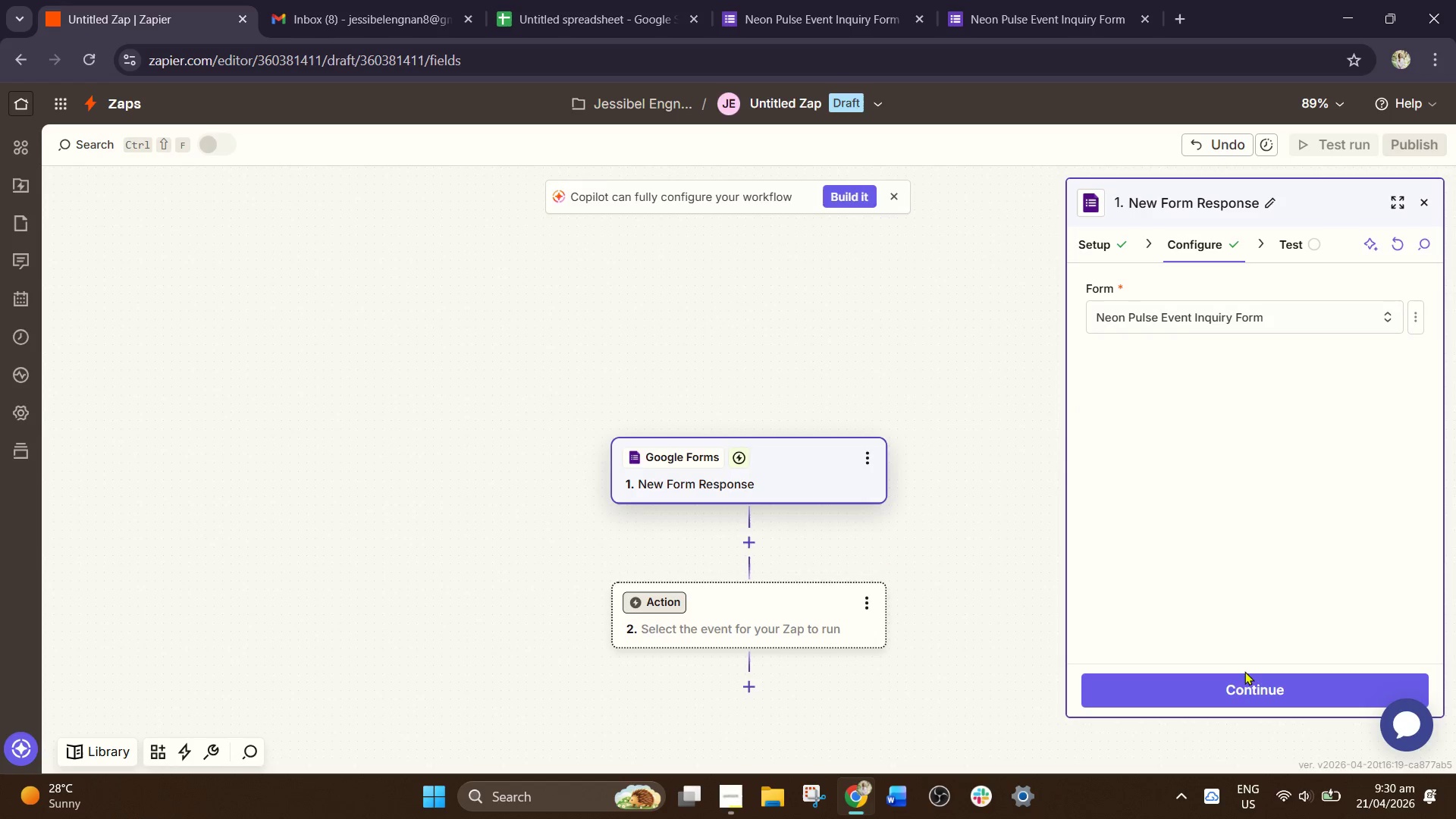 
left_click([1255, 688])
 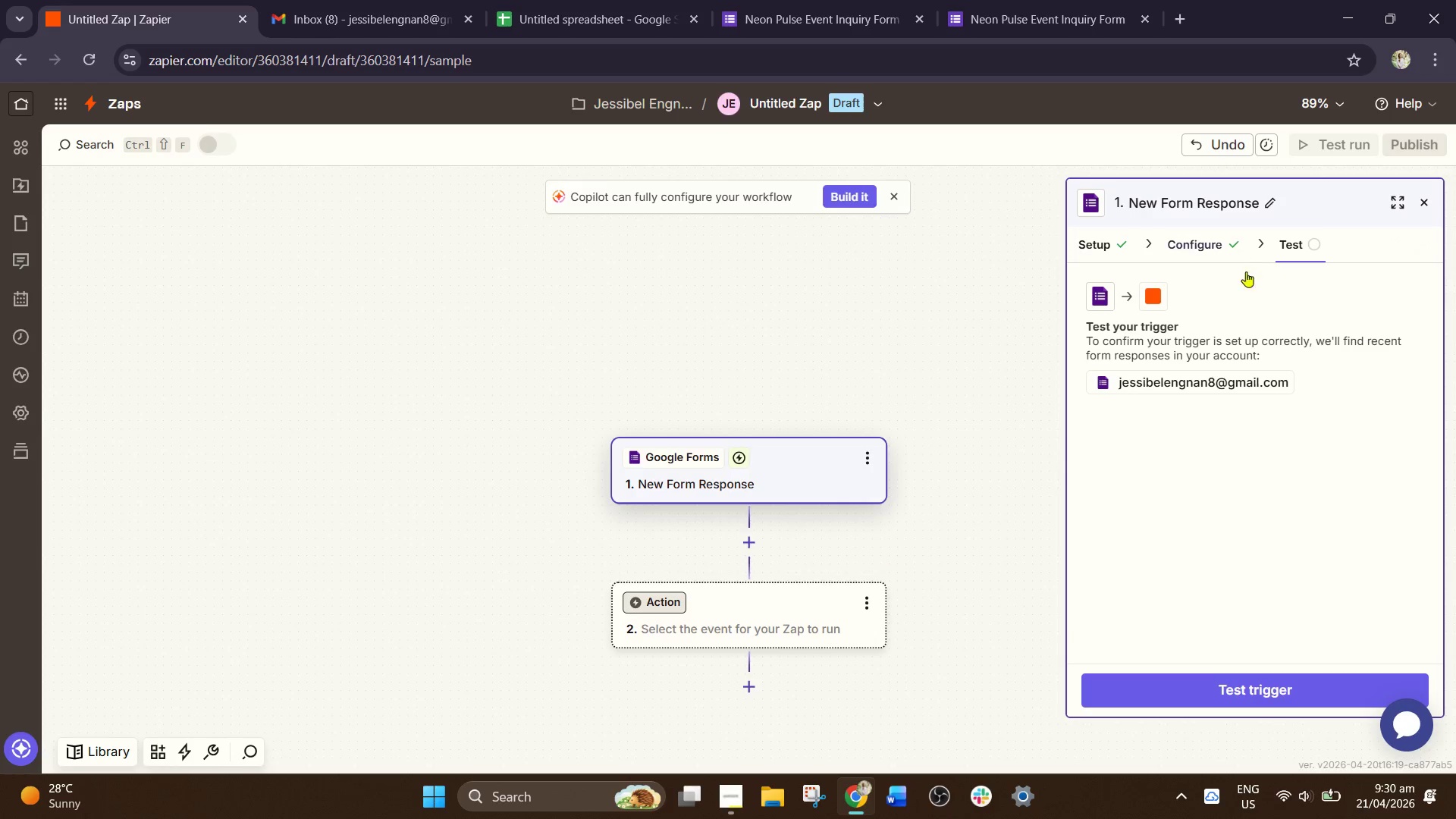 
wait(6.56)
 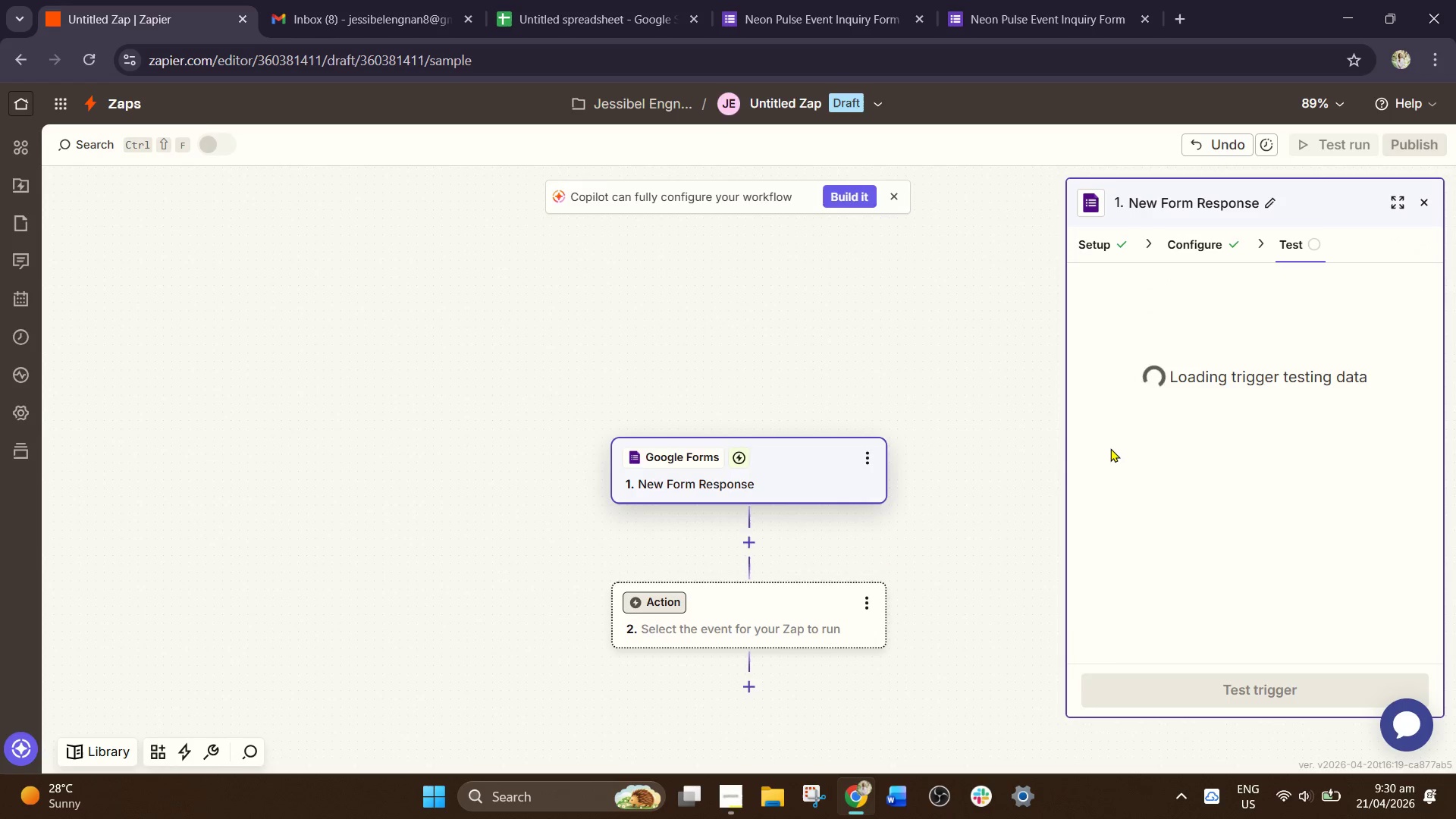 
left_click([1181, 682])
 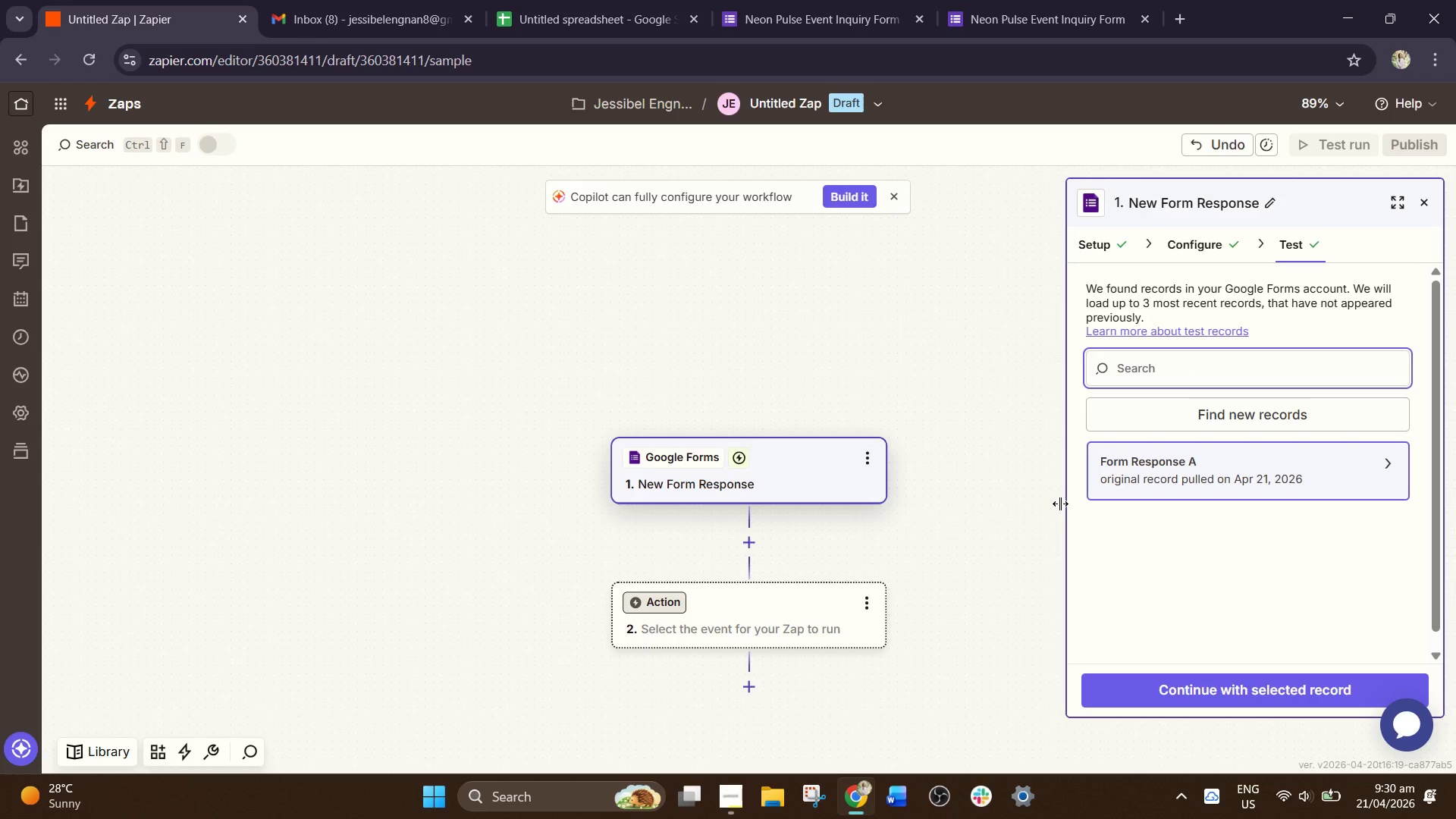 
wait(6.55)
 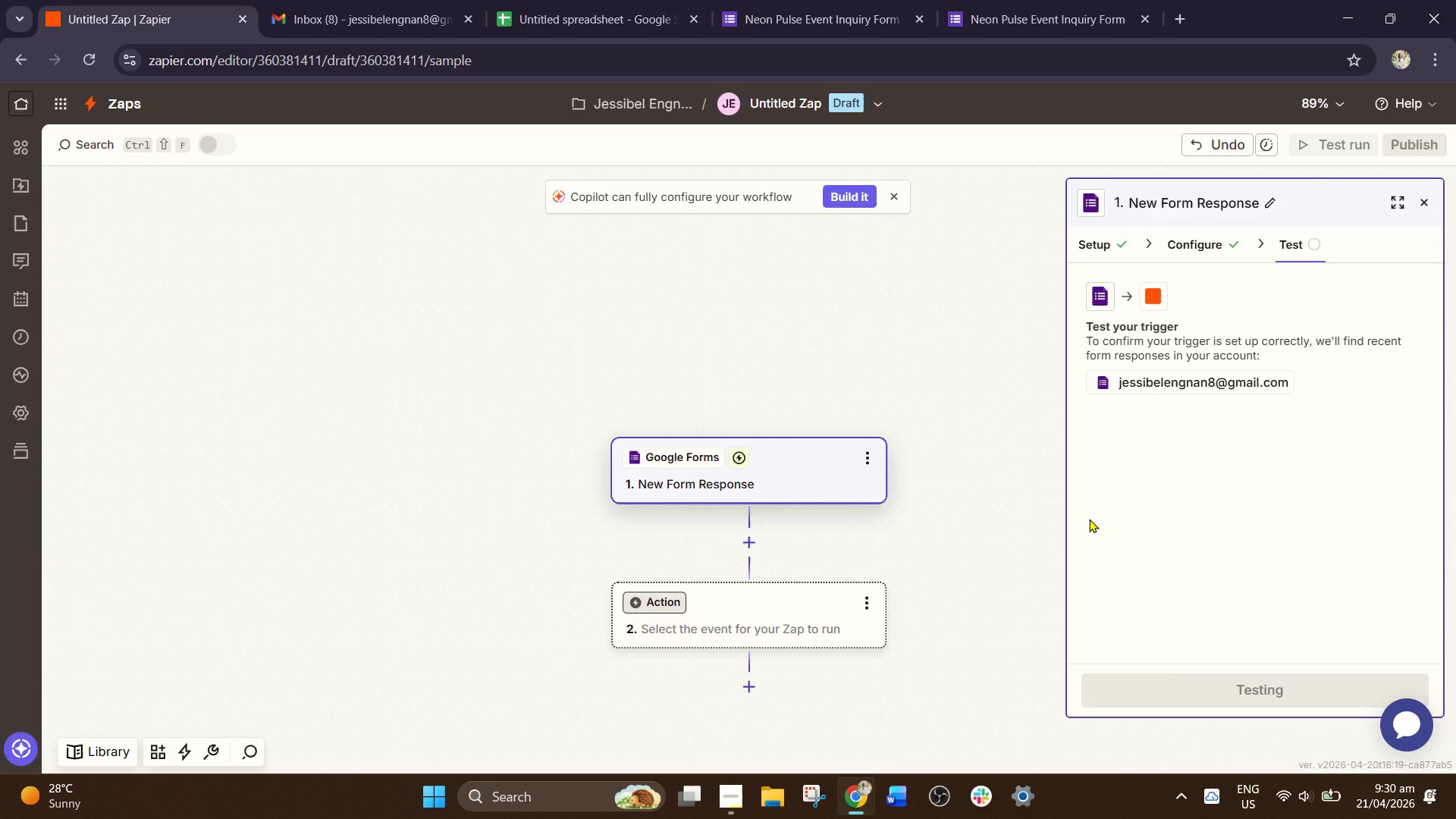 
scroll: coordinate [1117, 412], scroll_direction: down, amount: 1.0
 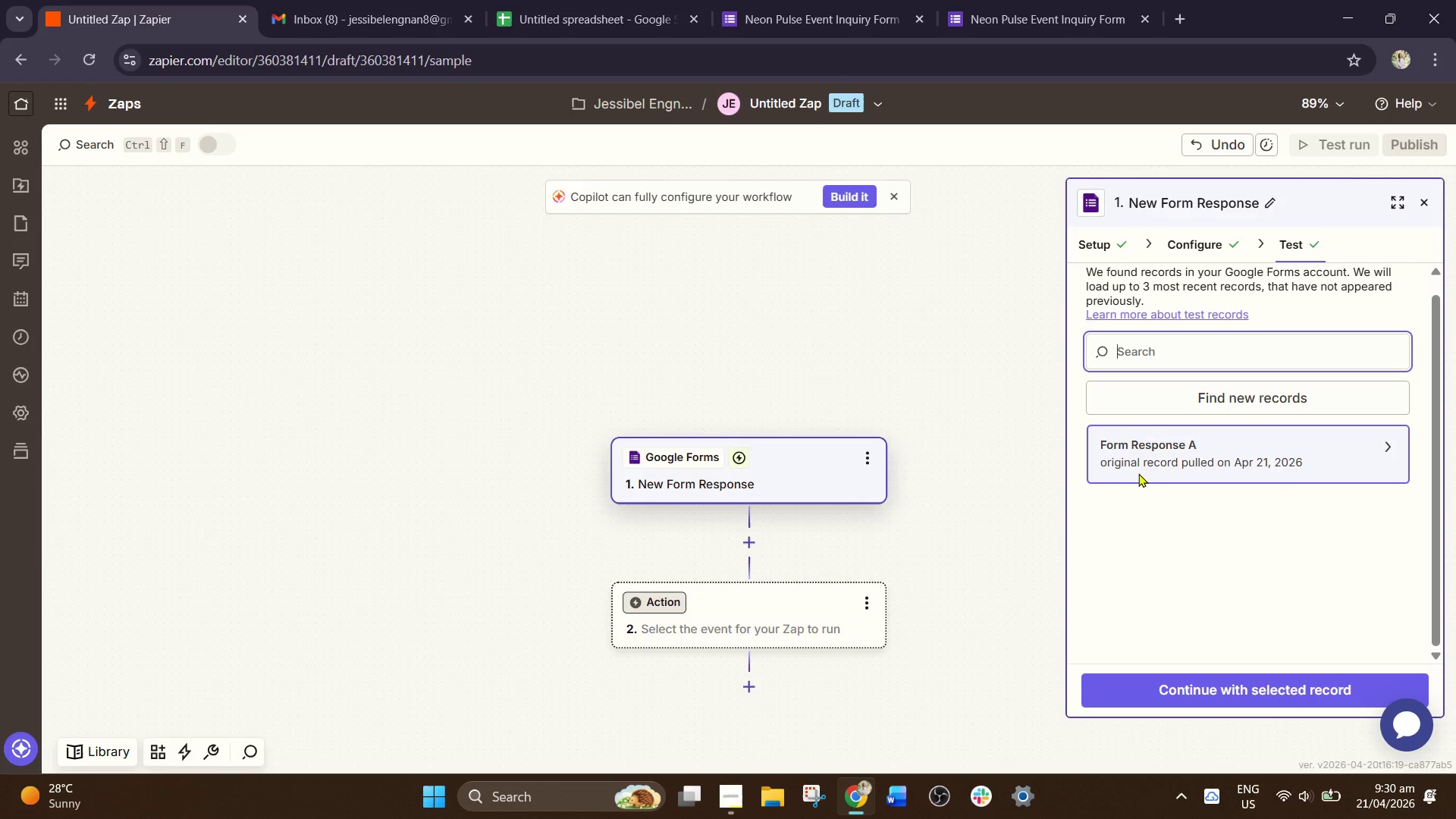 
left_click([1146, 470])
 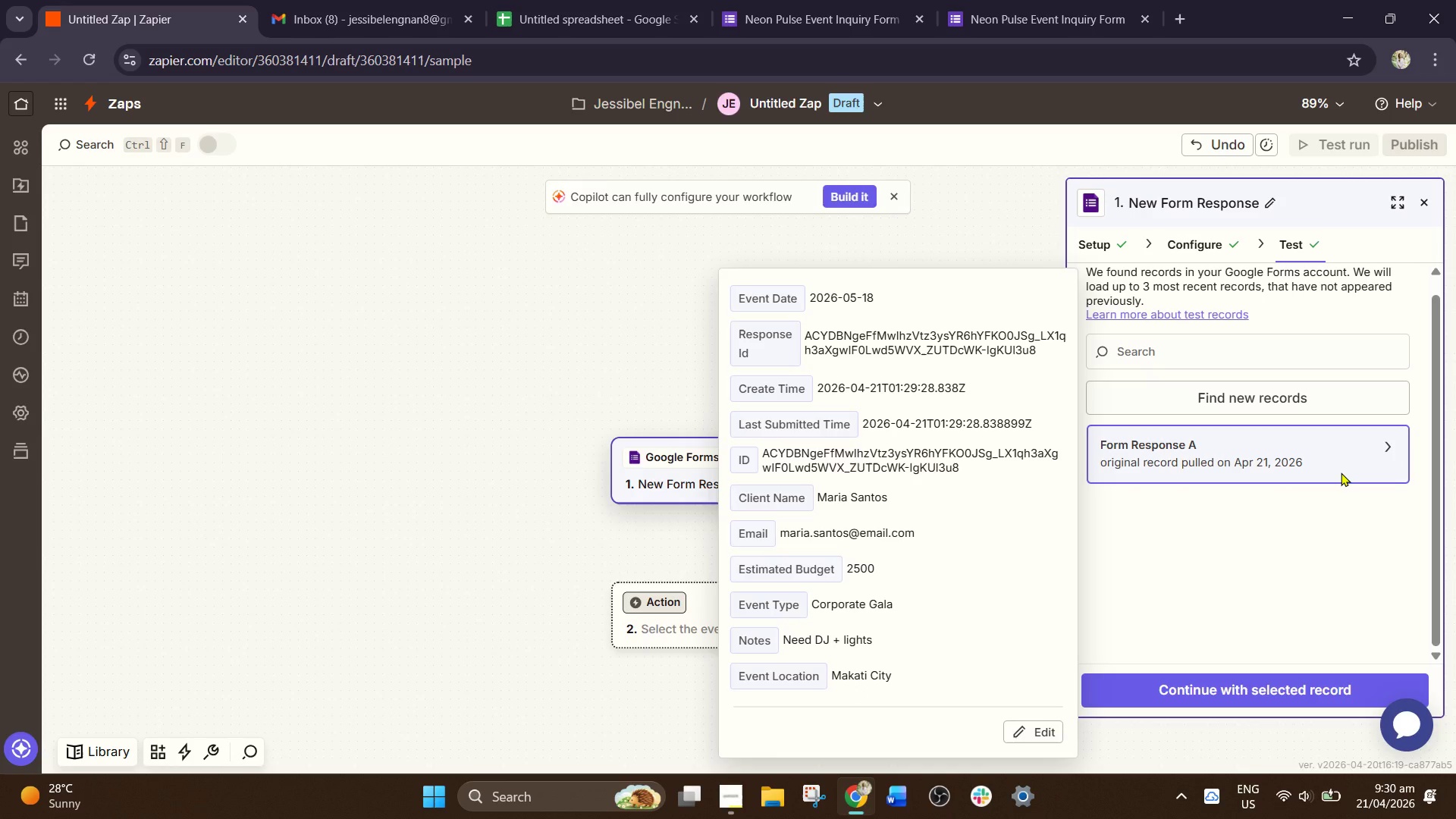 
wait(7.3)
 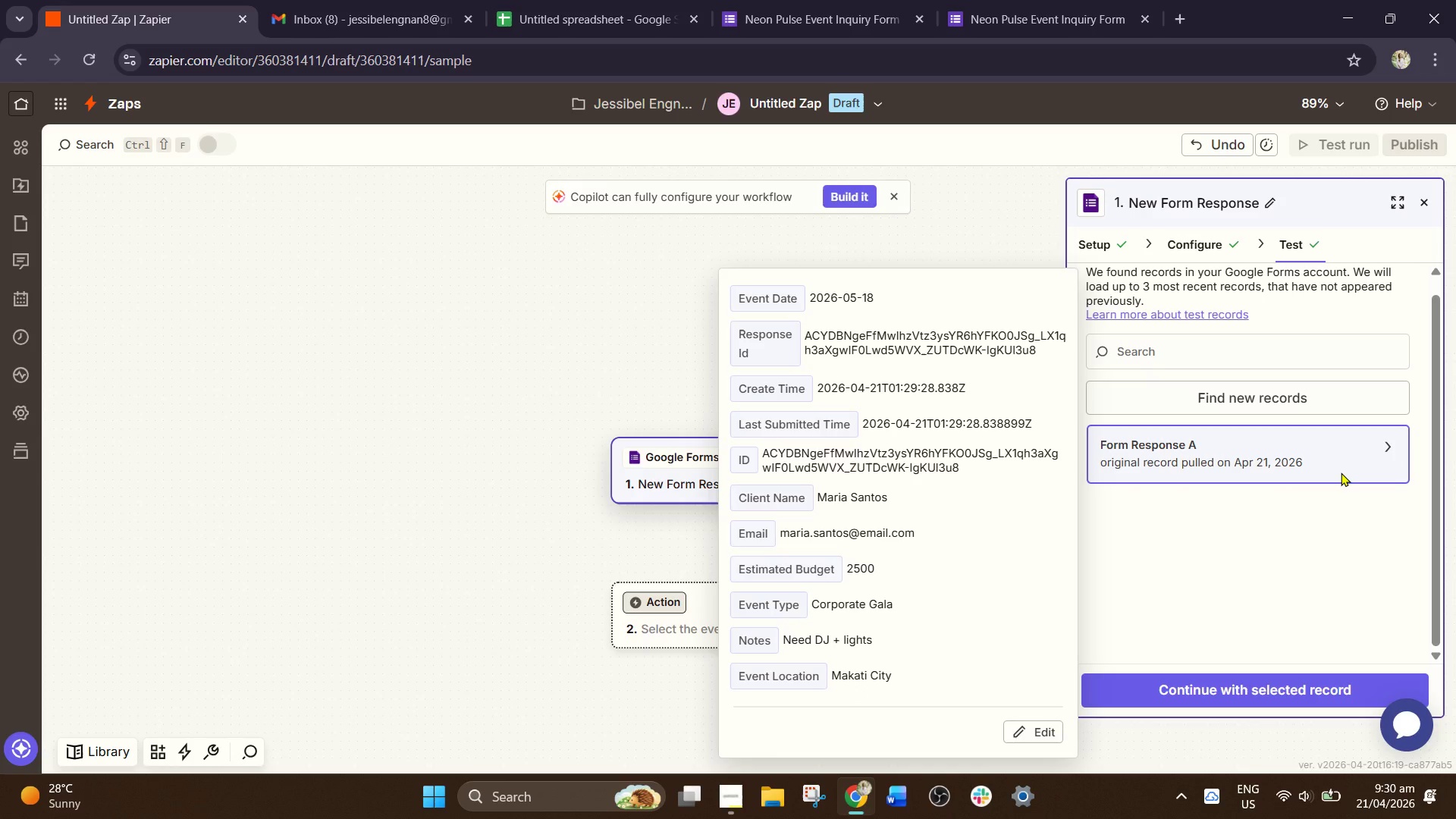 
scroll: coordinate [1345, 507], scroll_direction: down, amount: 1.0
 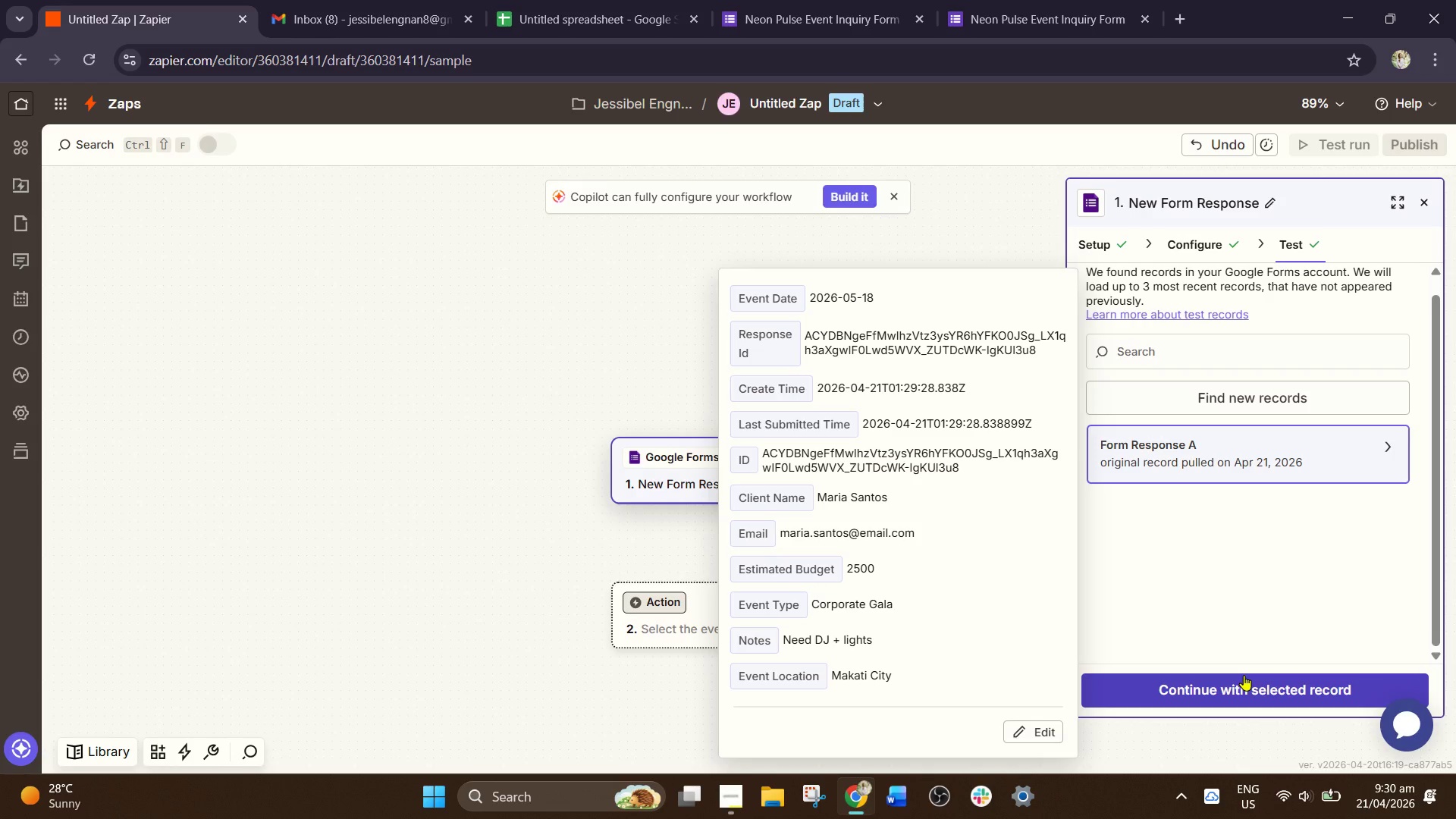 
left_click([1244, 675])
 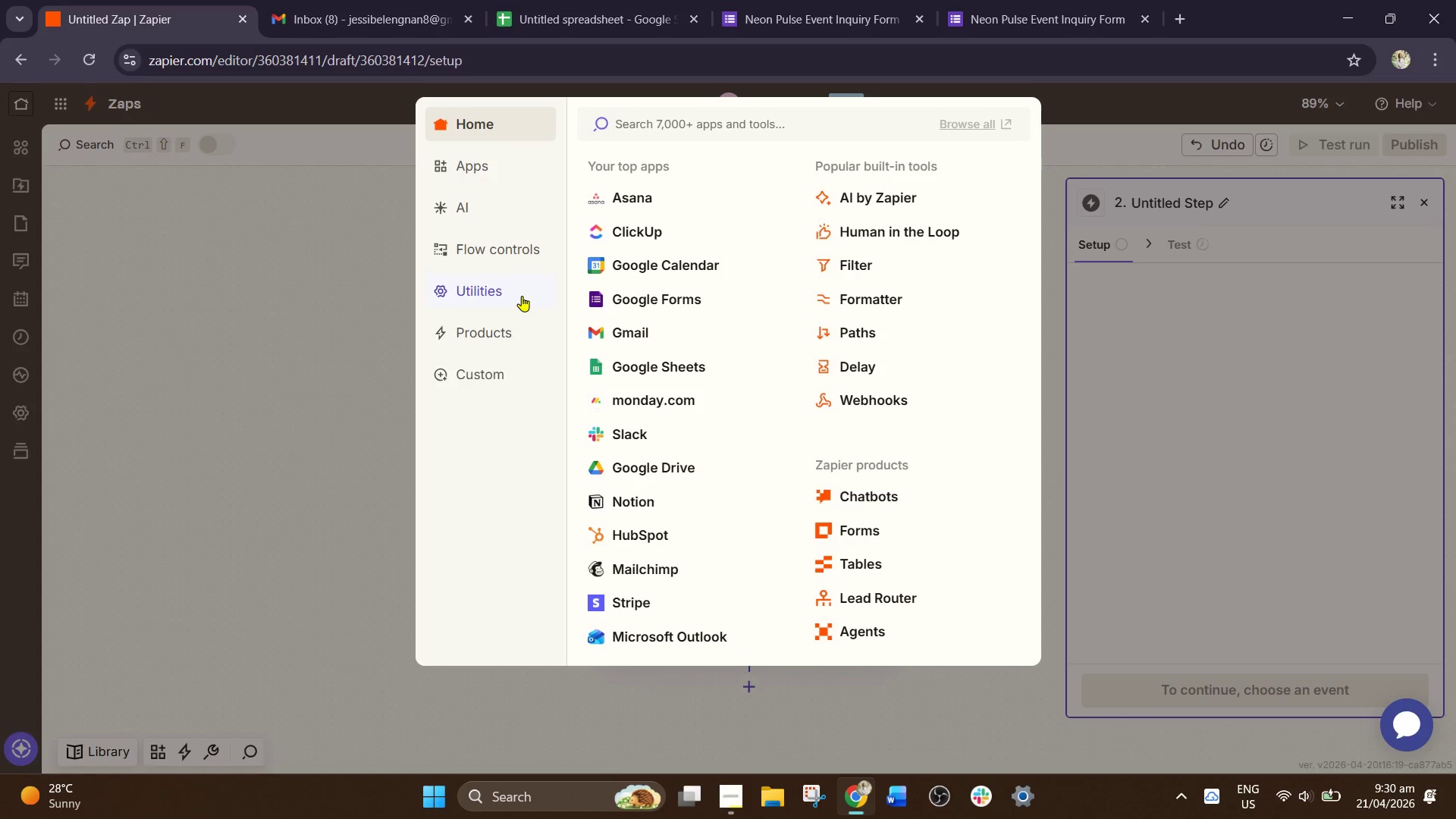 
wait(7.0)
 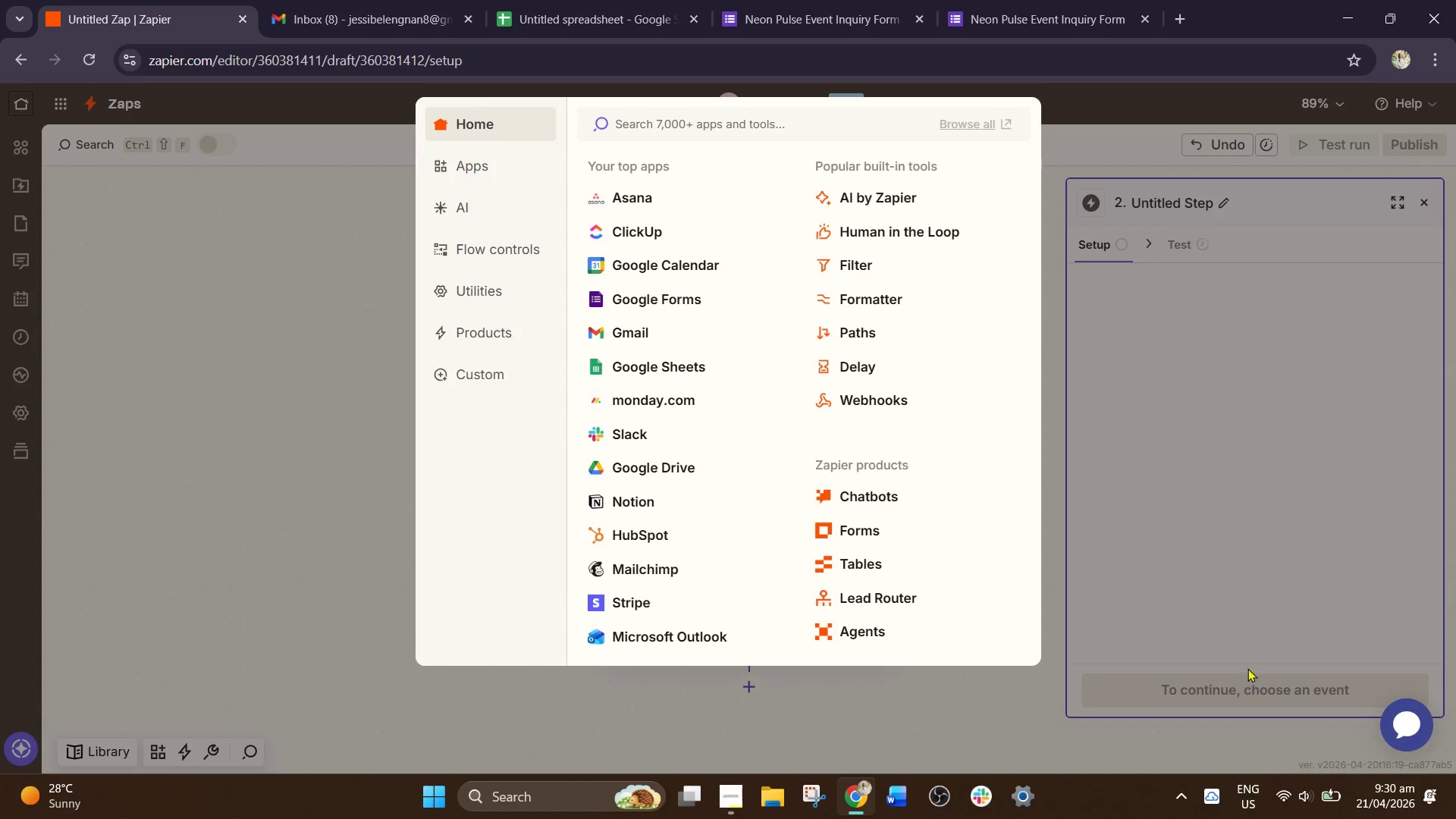 
scroll: coordinate [927, 368], scroll_direction: down, amount: 1.0
 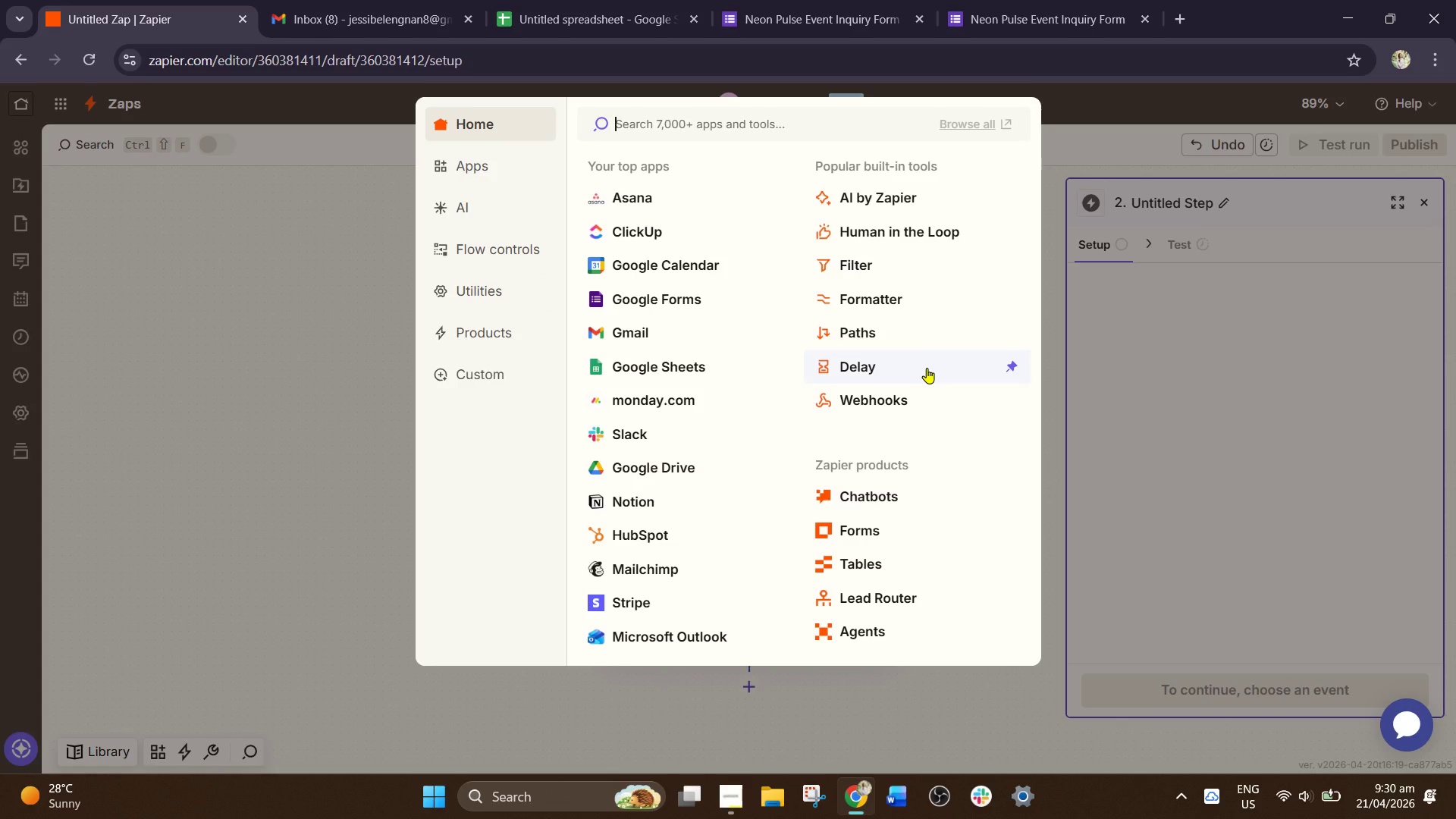 
scroll: coordinate [927, 368], scroll_direction: up, amount: 1.0
 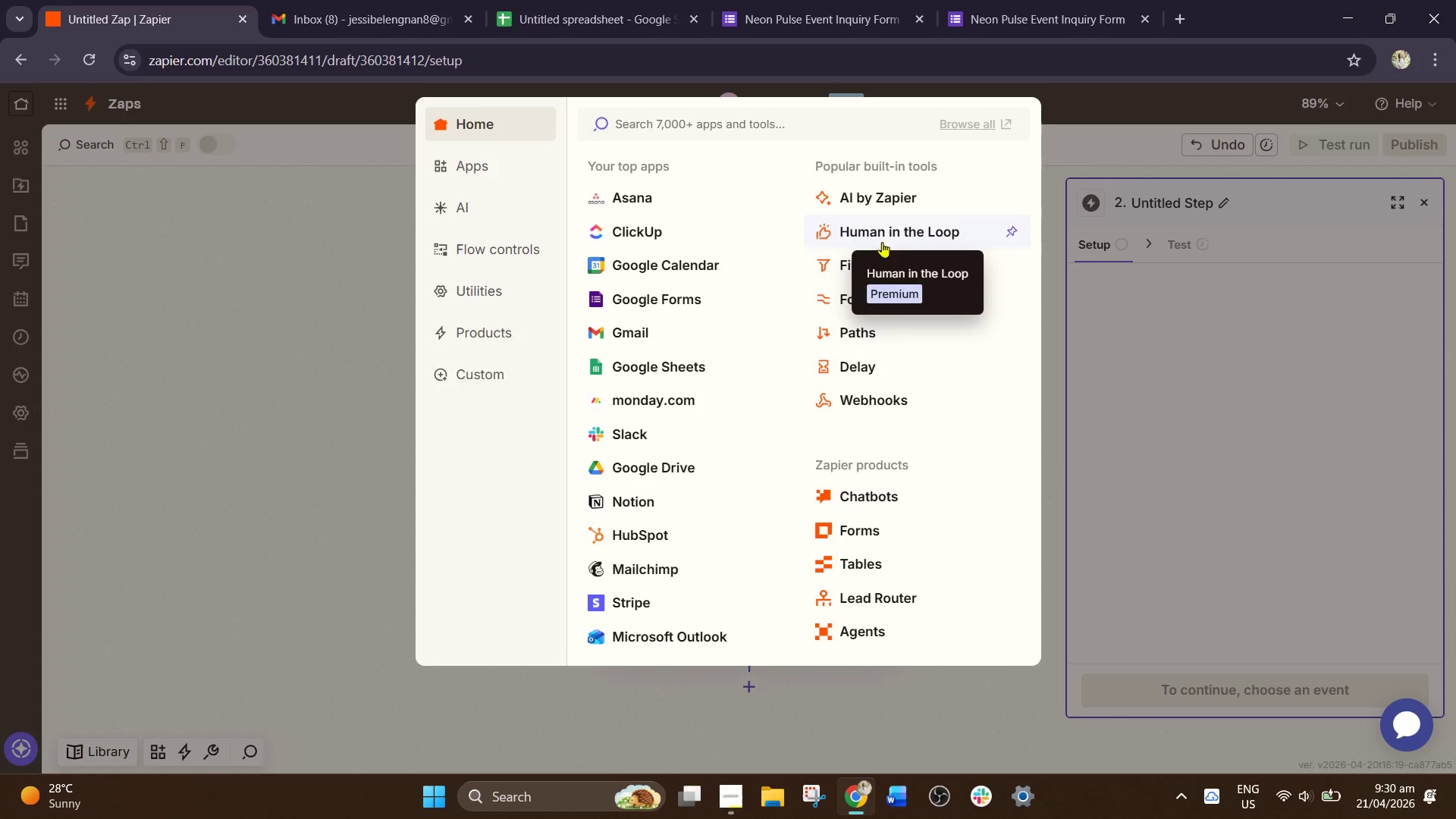 
left_click([856, 267])
 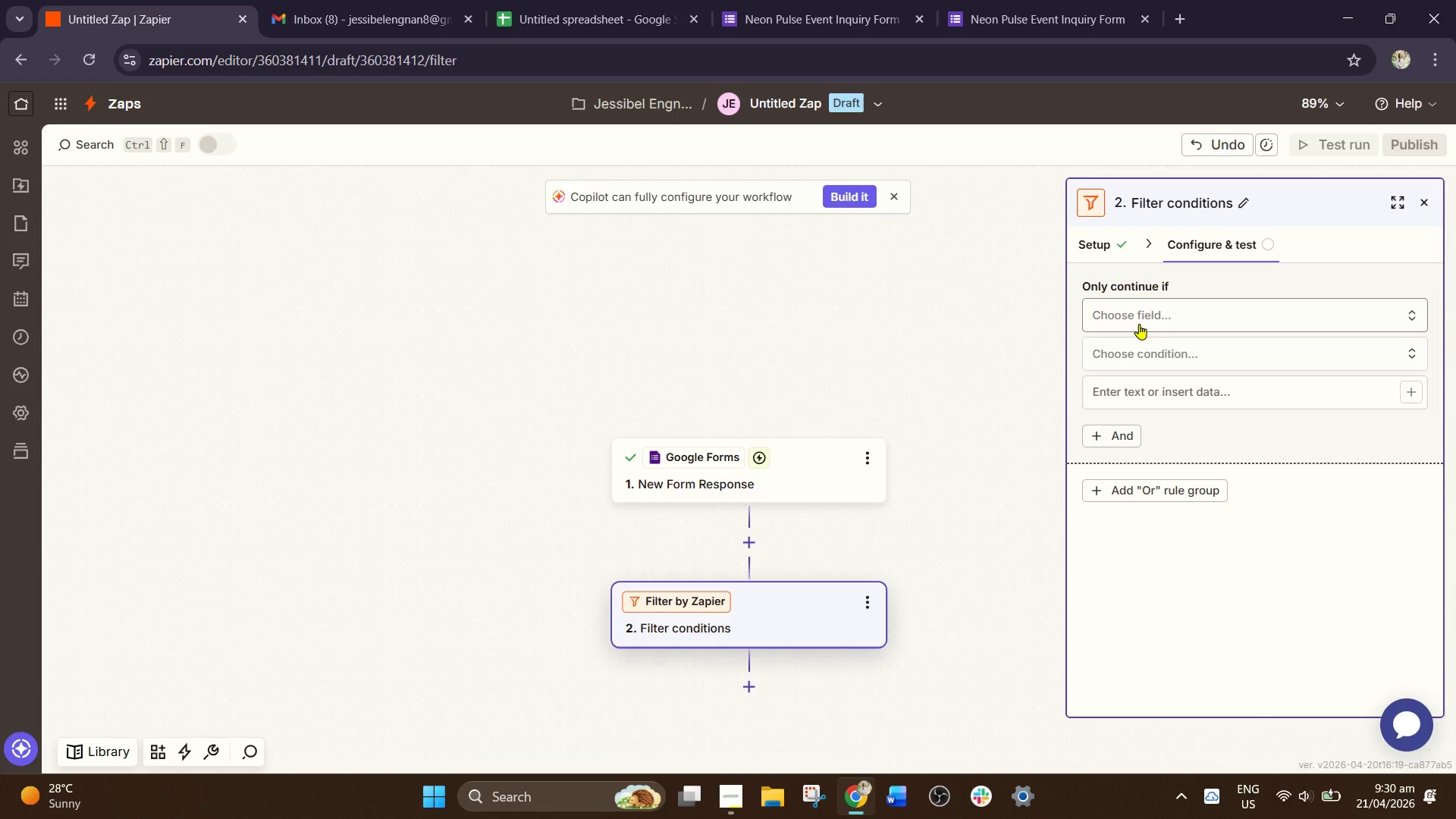 
wait(14.58)
 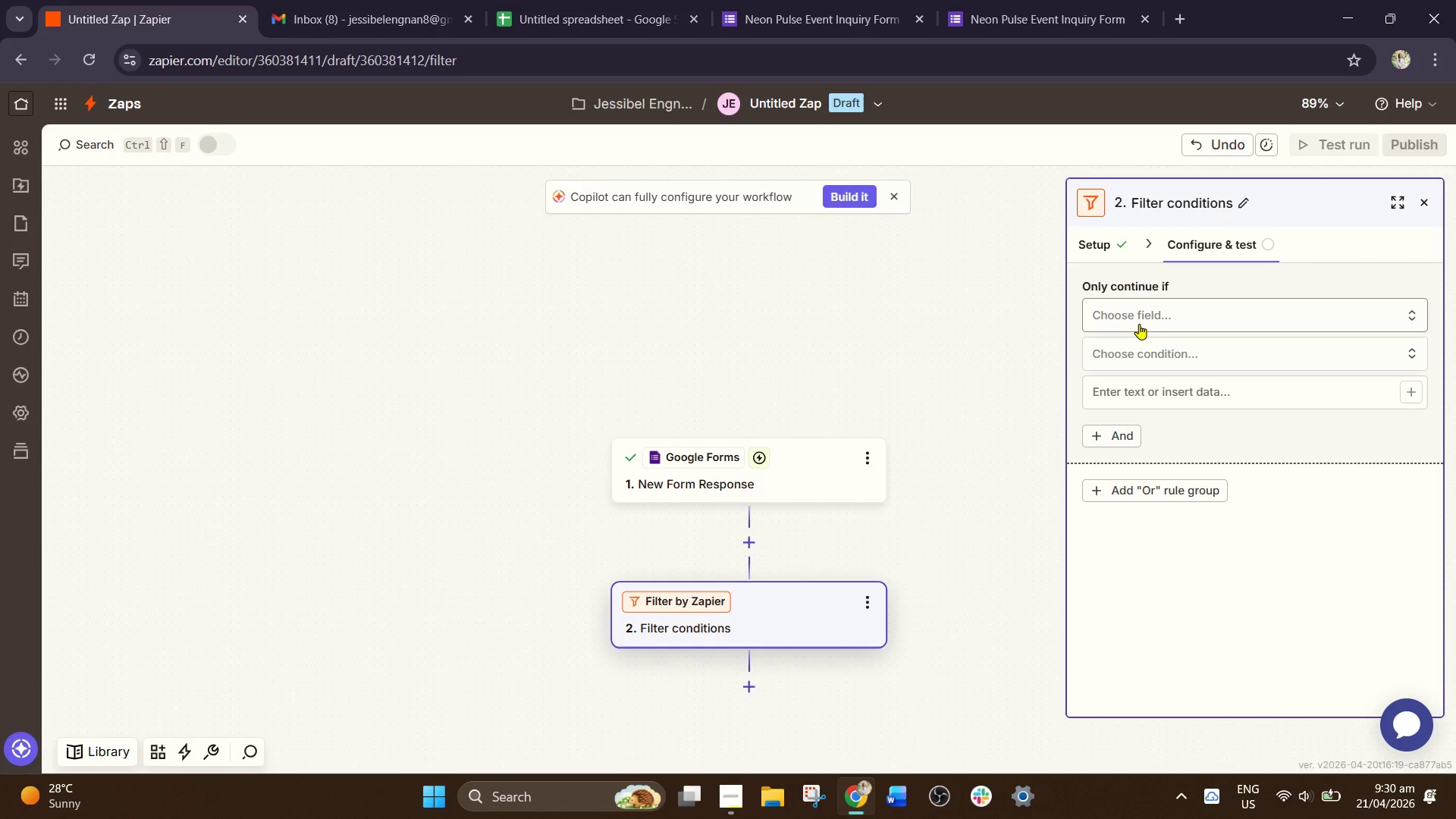 
left_click([1159, 321])
 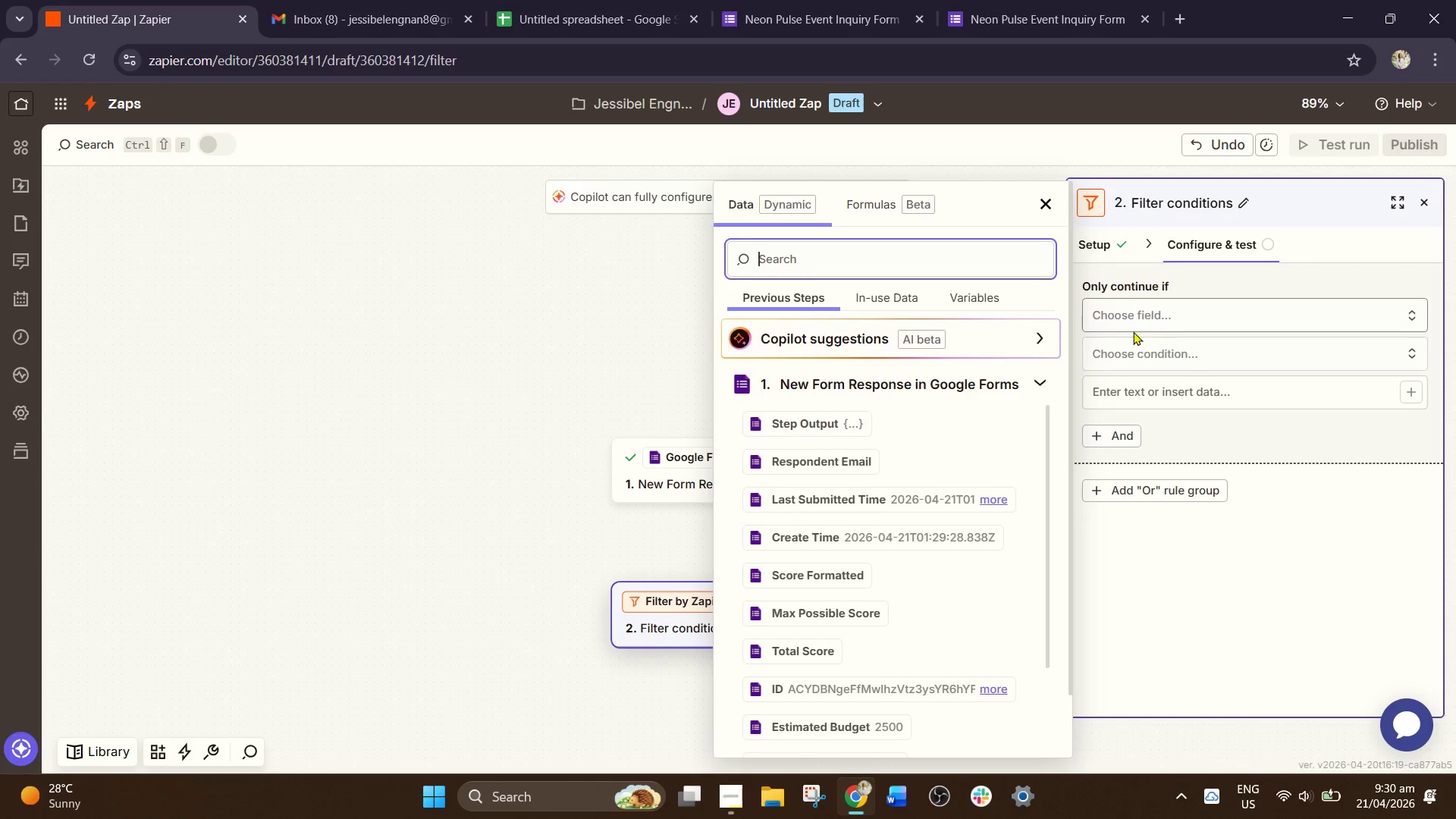 
left_click([562, 426])
 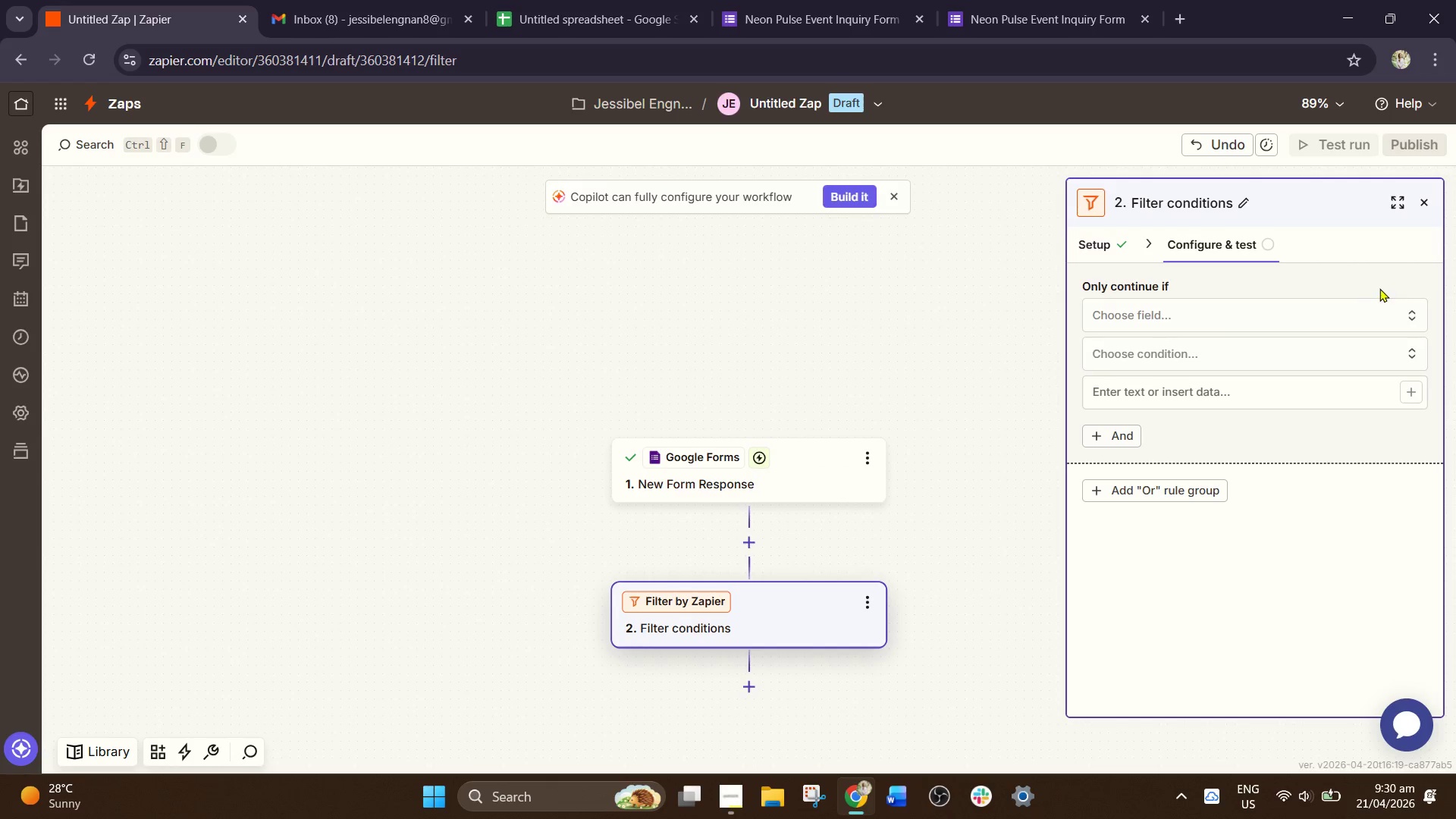 
wait(7.66)
 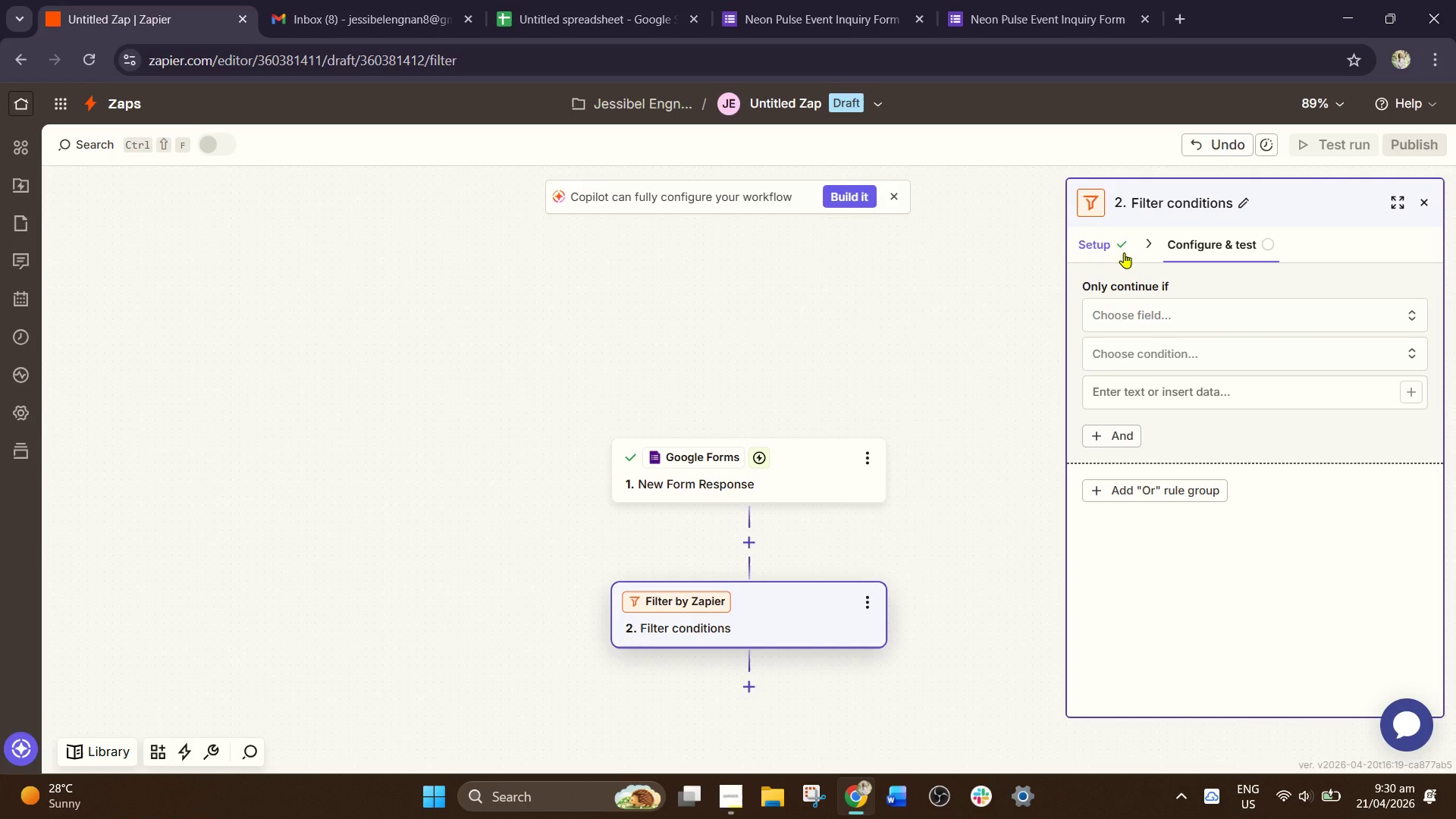 
left_click([1410, 312])
 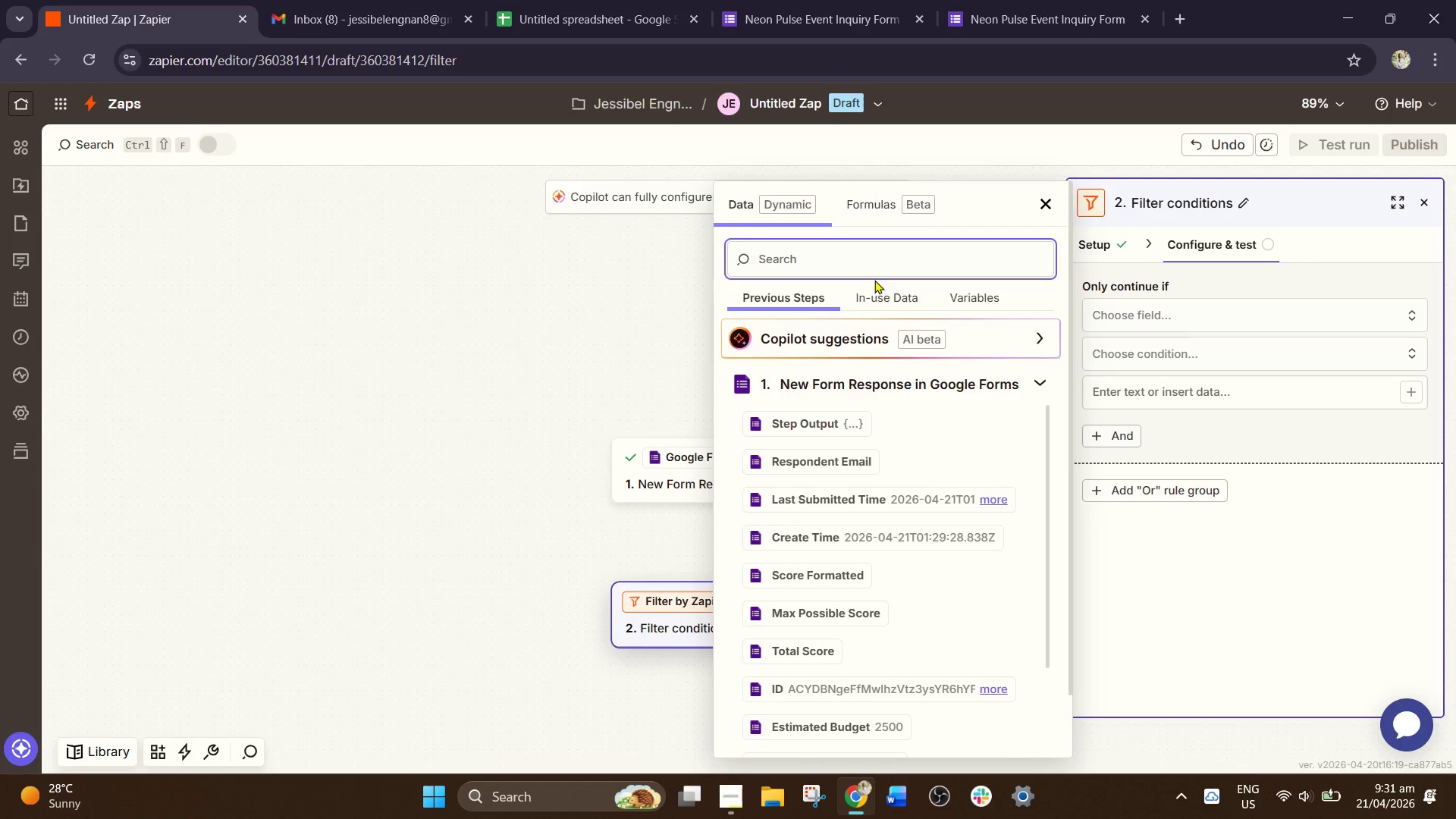 
left_click([588, 366])
 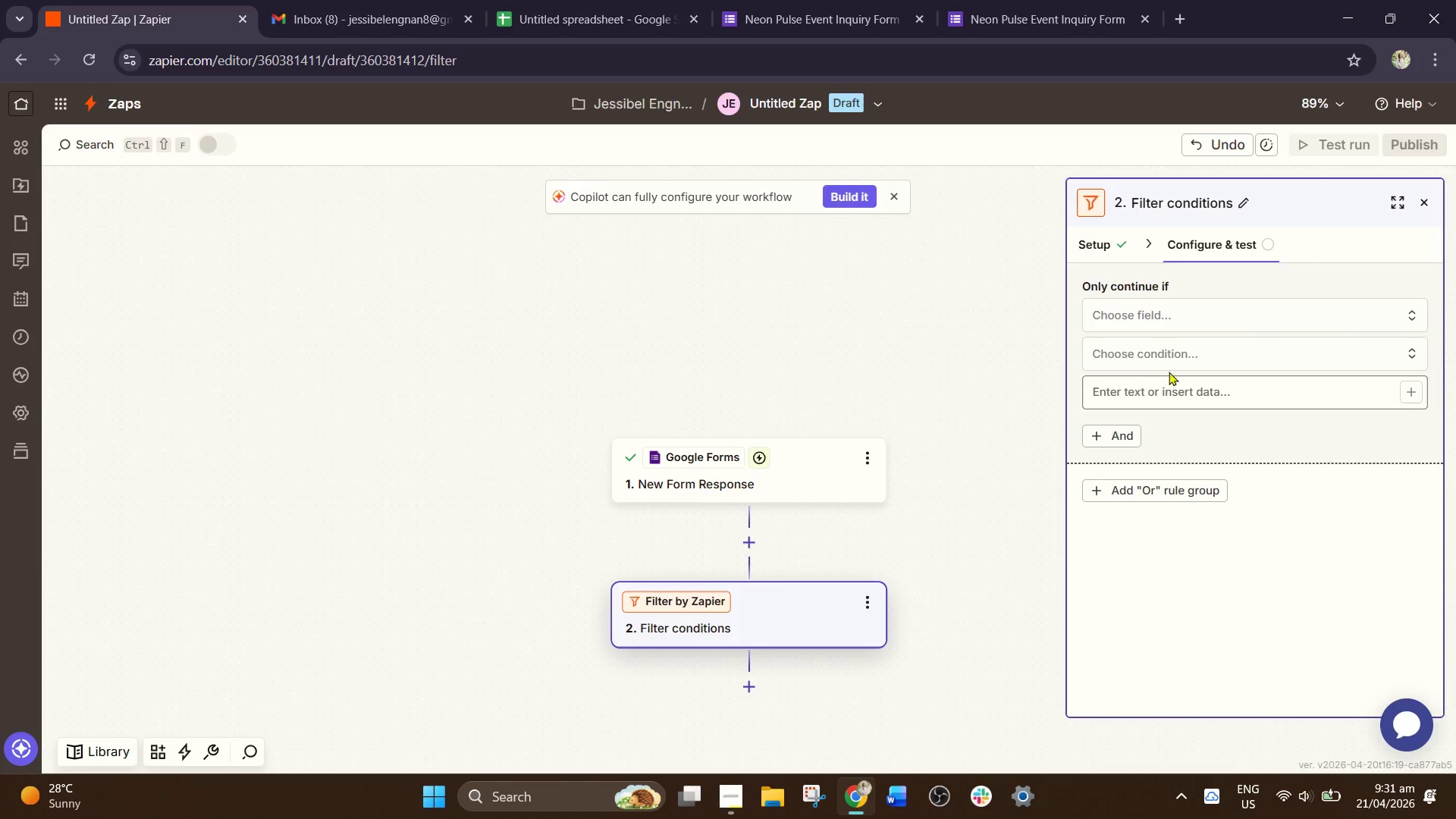 
left_click([1247, 315])
 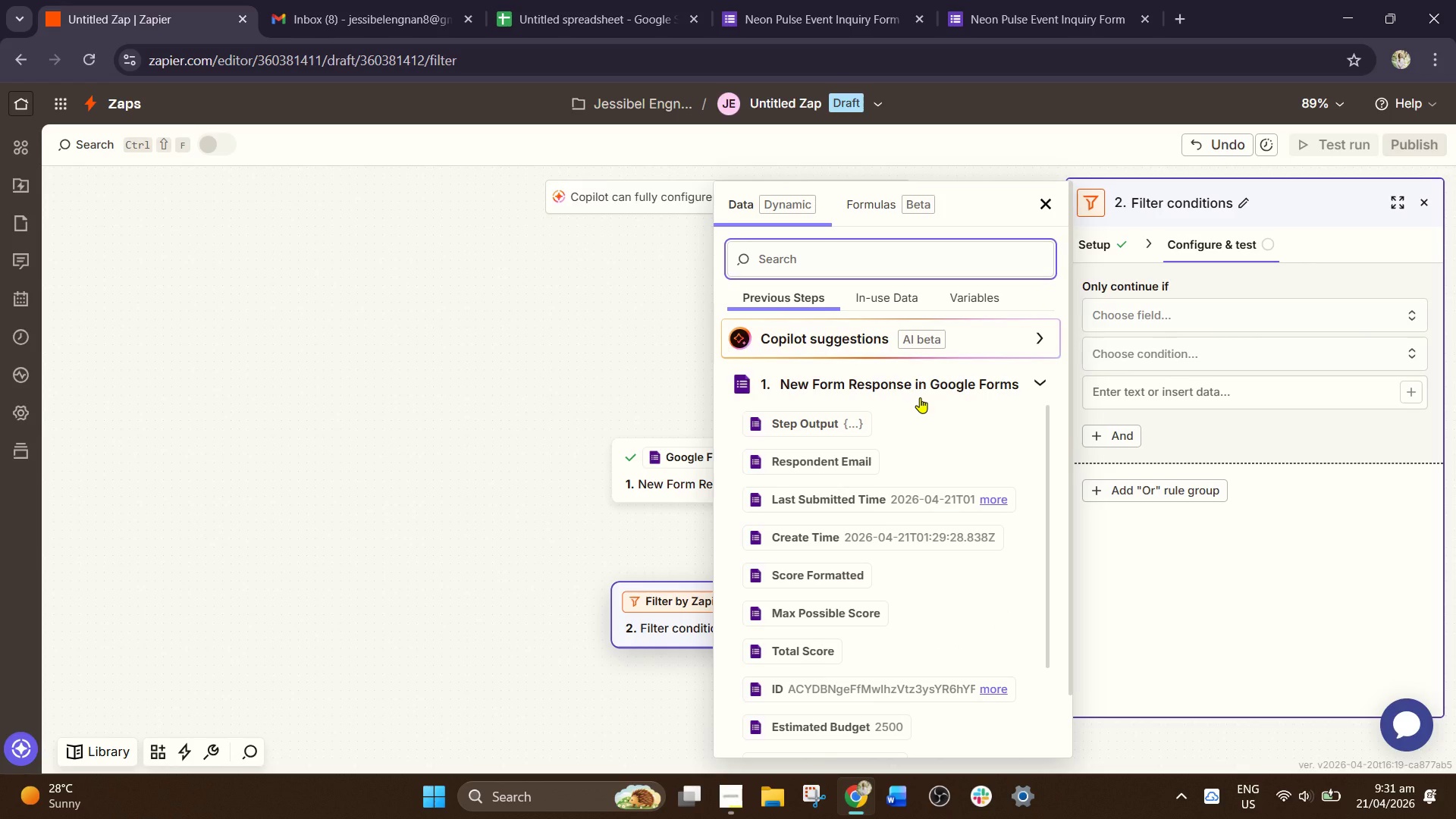 
wait(9.11)
 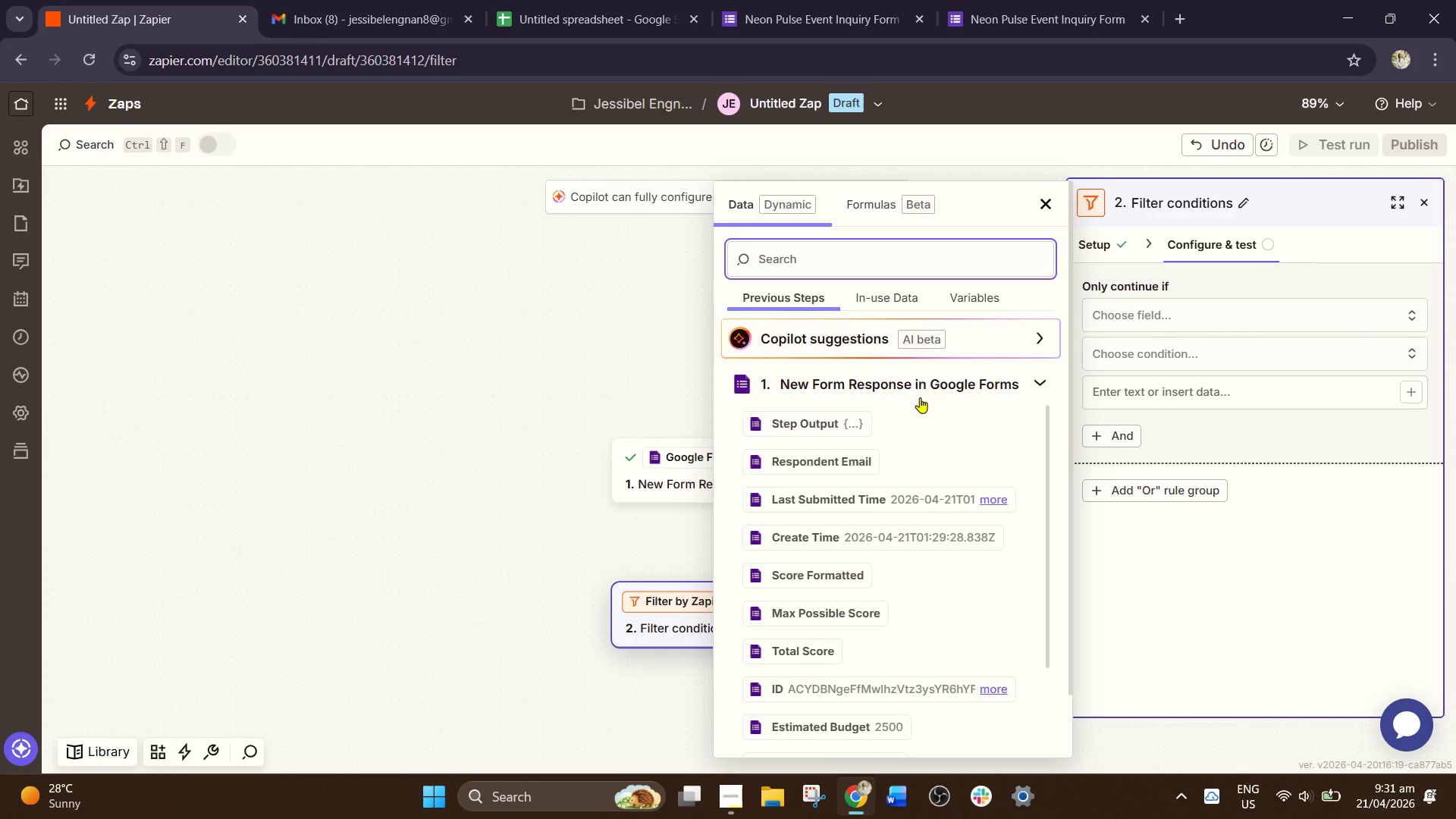 
type(bu)
 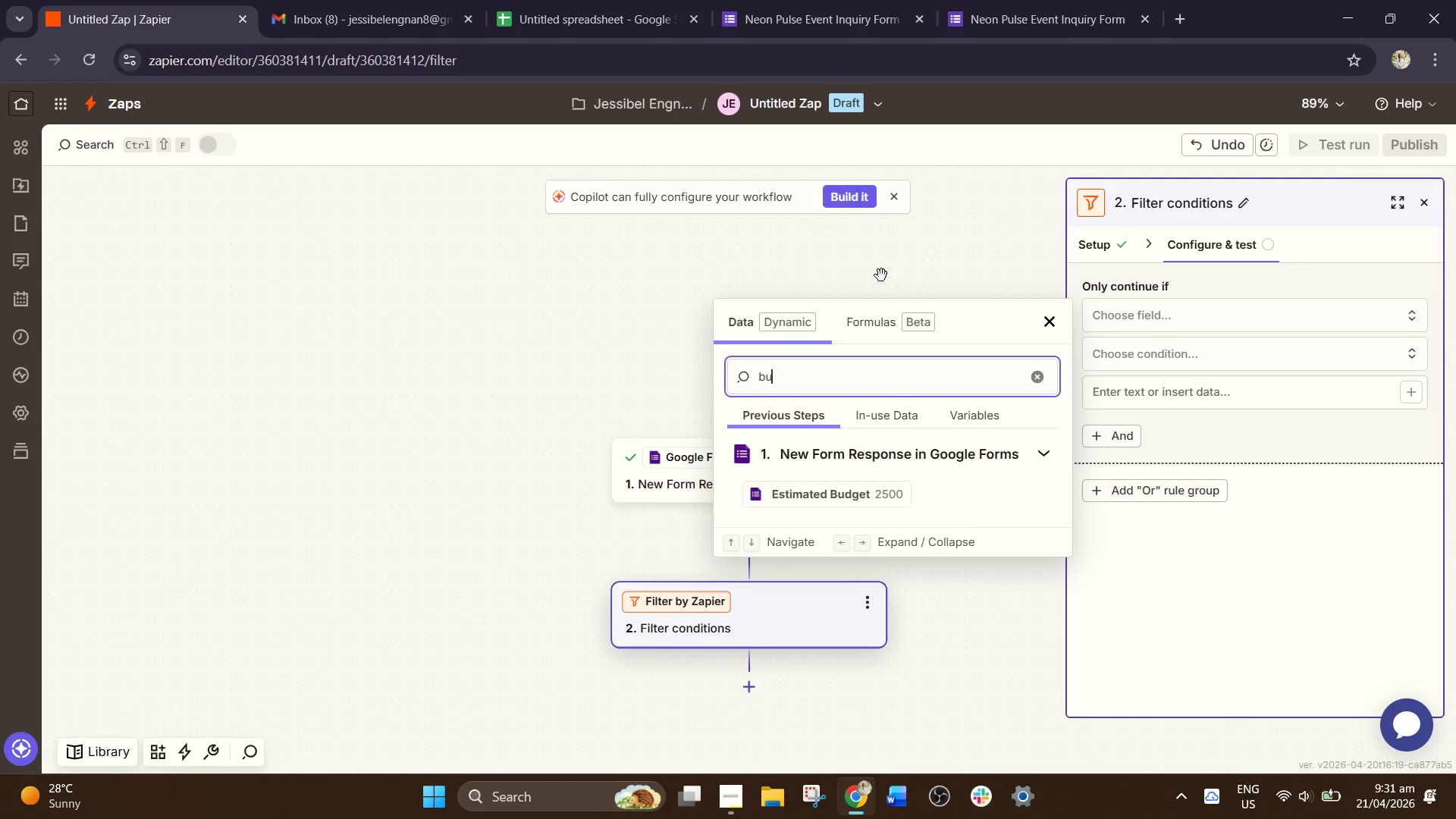 
left_click([849, 498])
 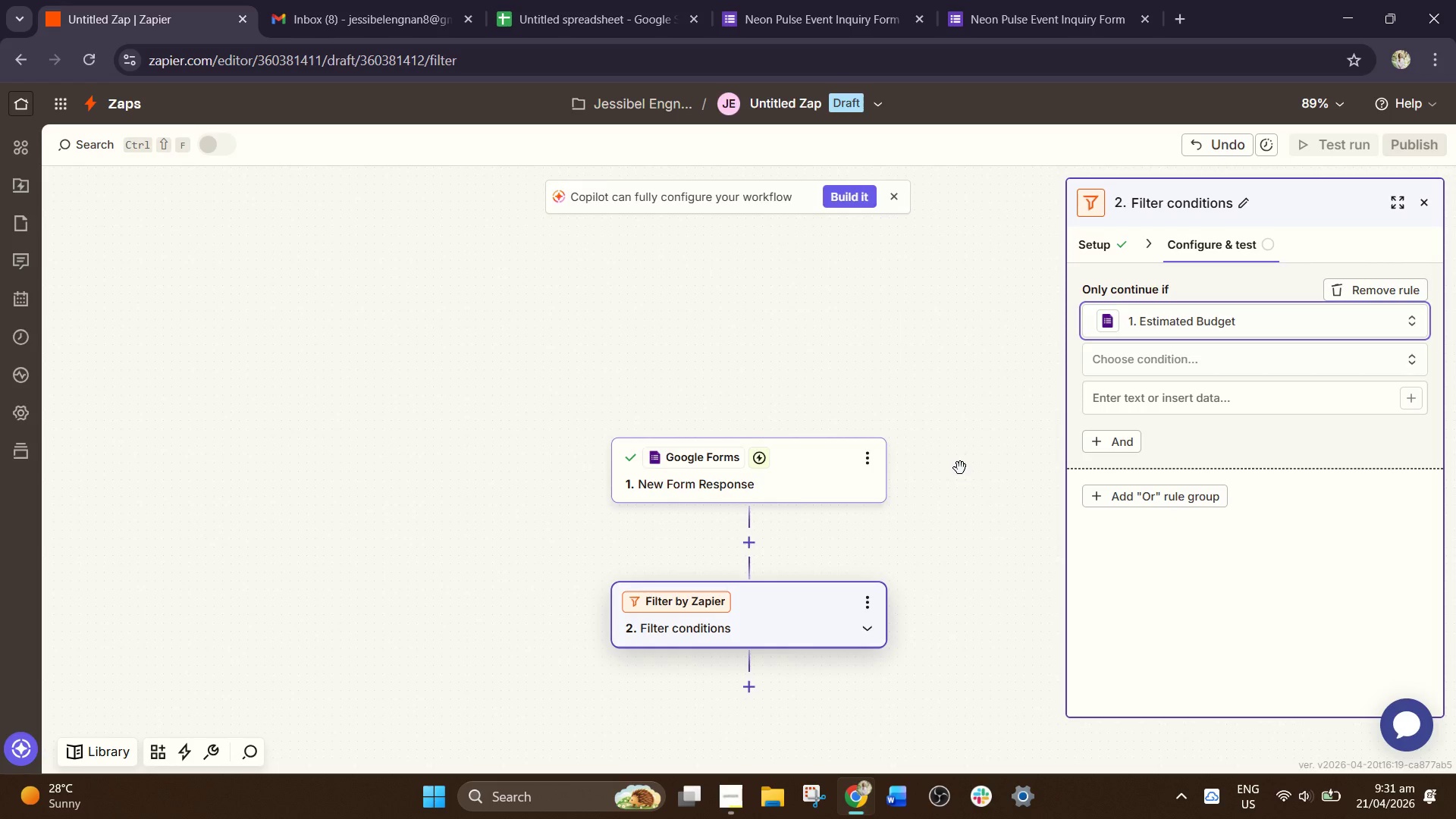 
wait(5.27)
 